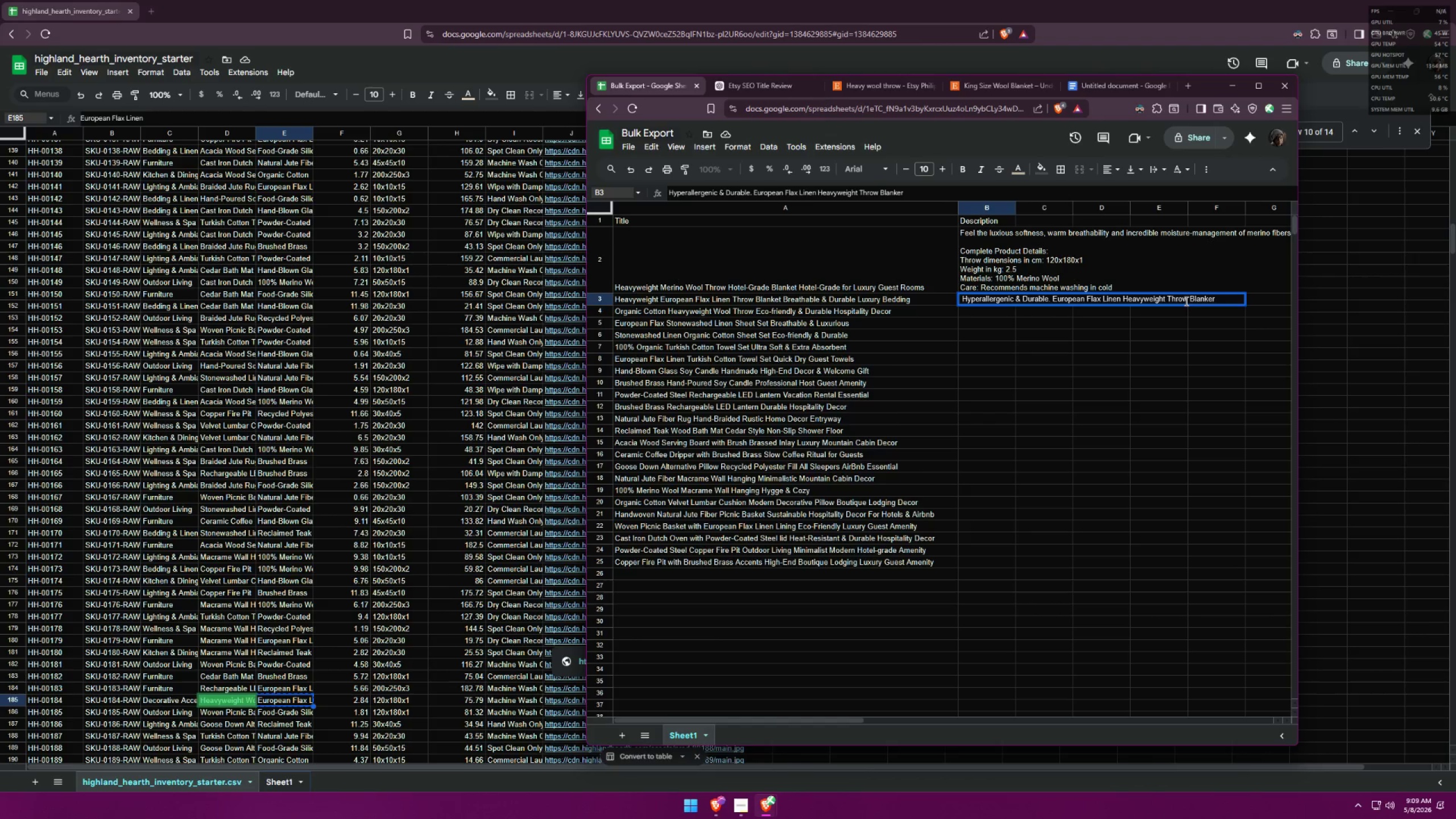 
key(Backspace)
 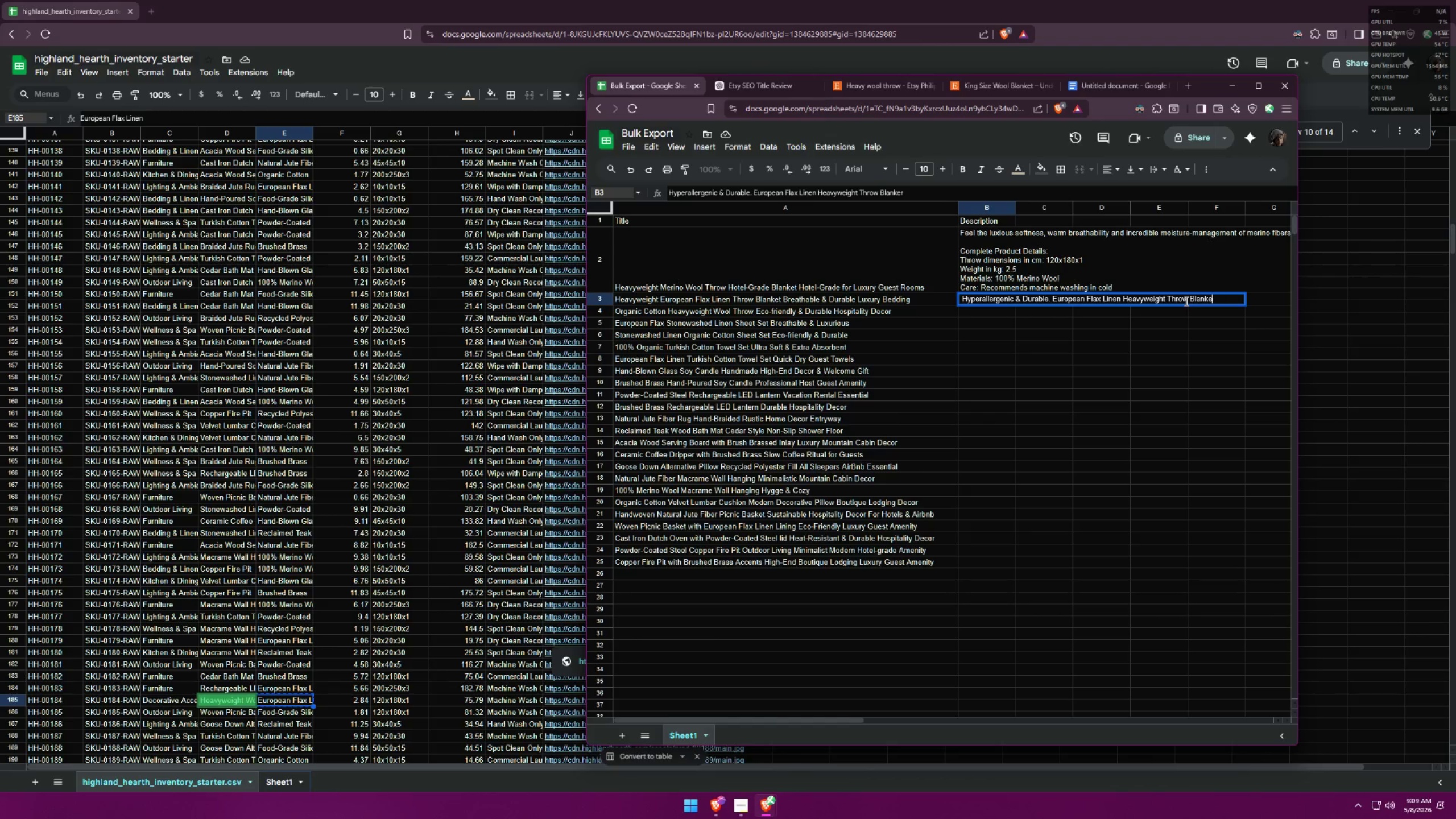 
key(T)
 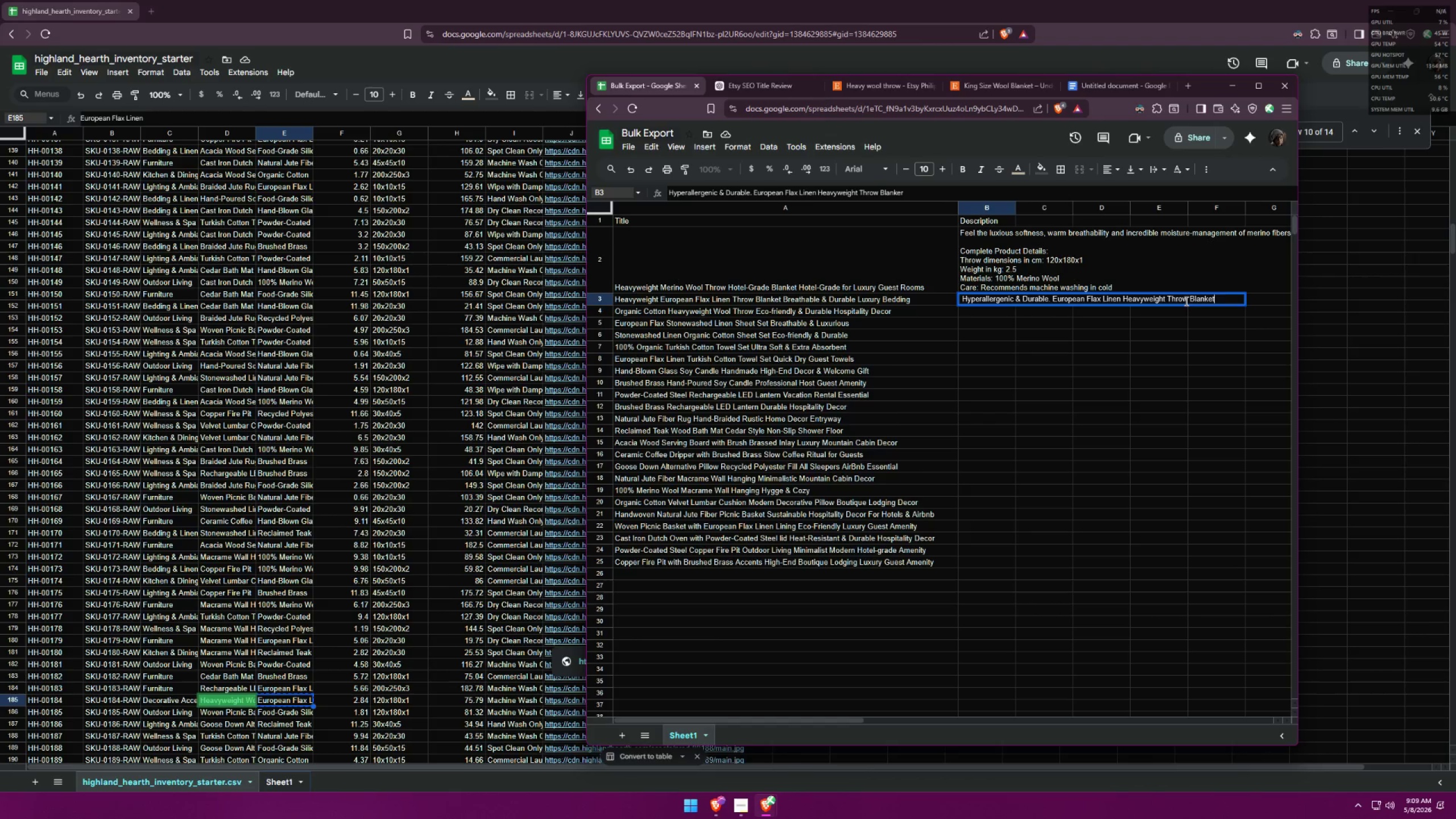 
key(Space)
 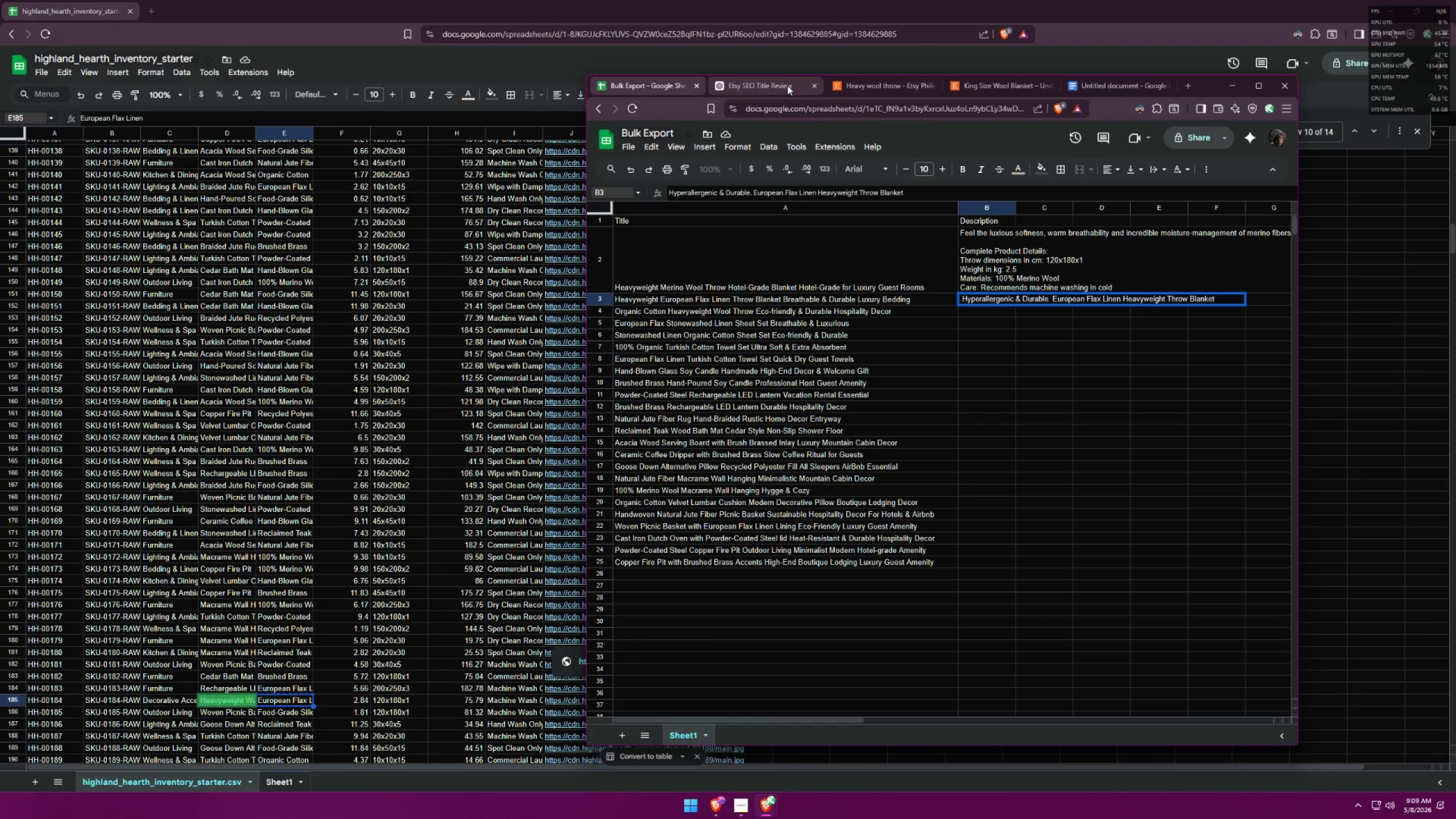 
left_click([875, 82])
 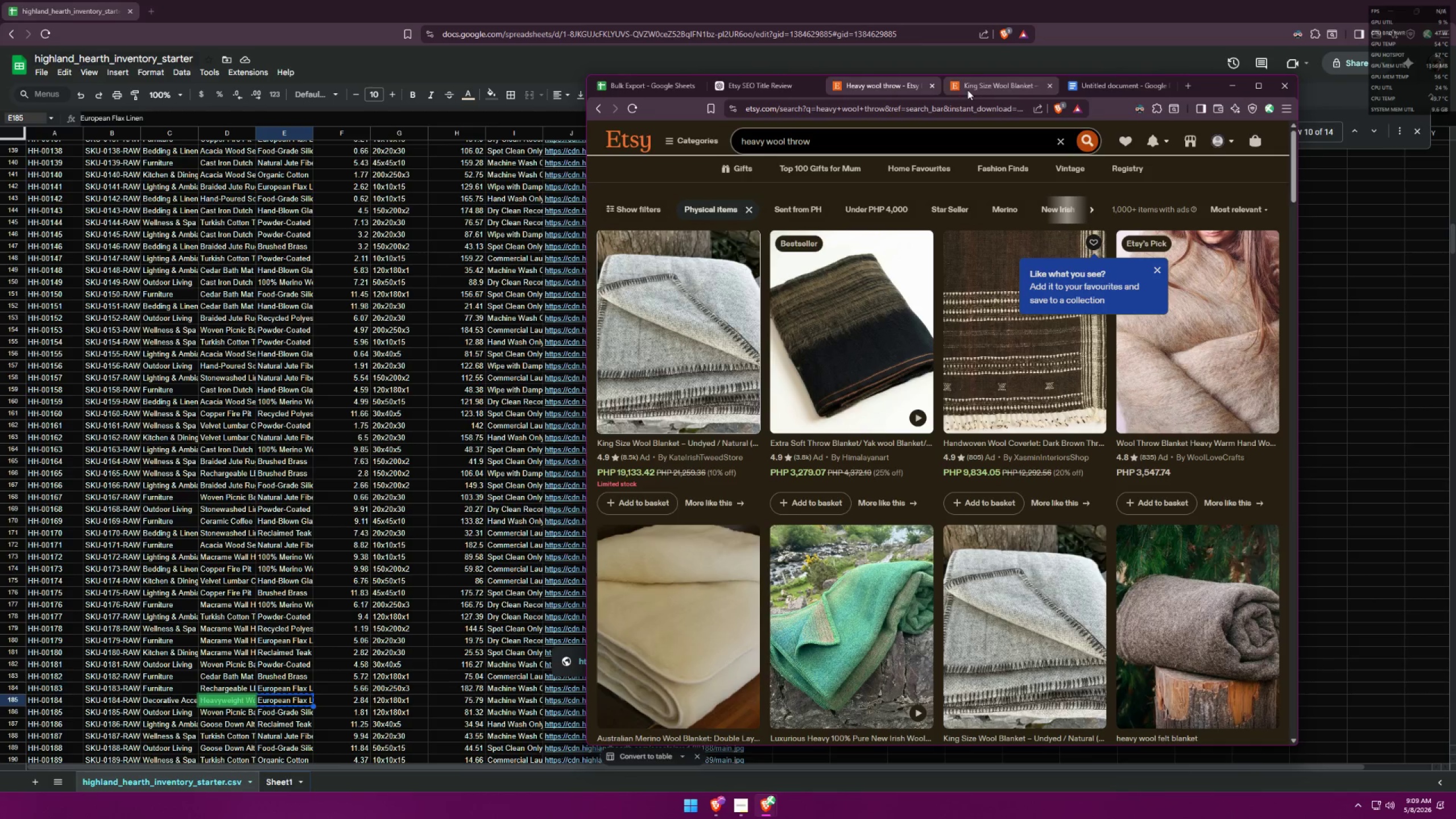 
left_click([989, 89])
 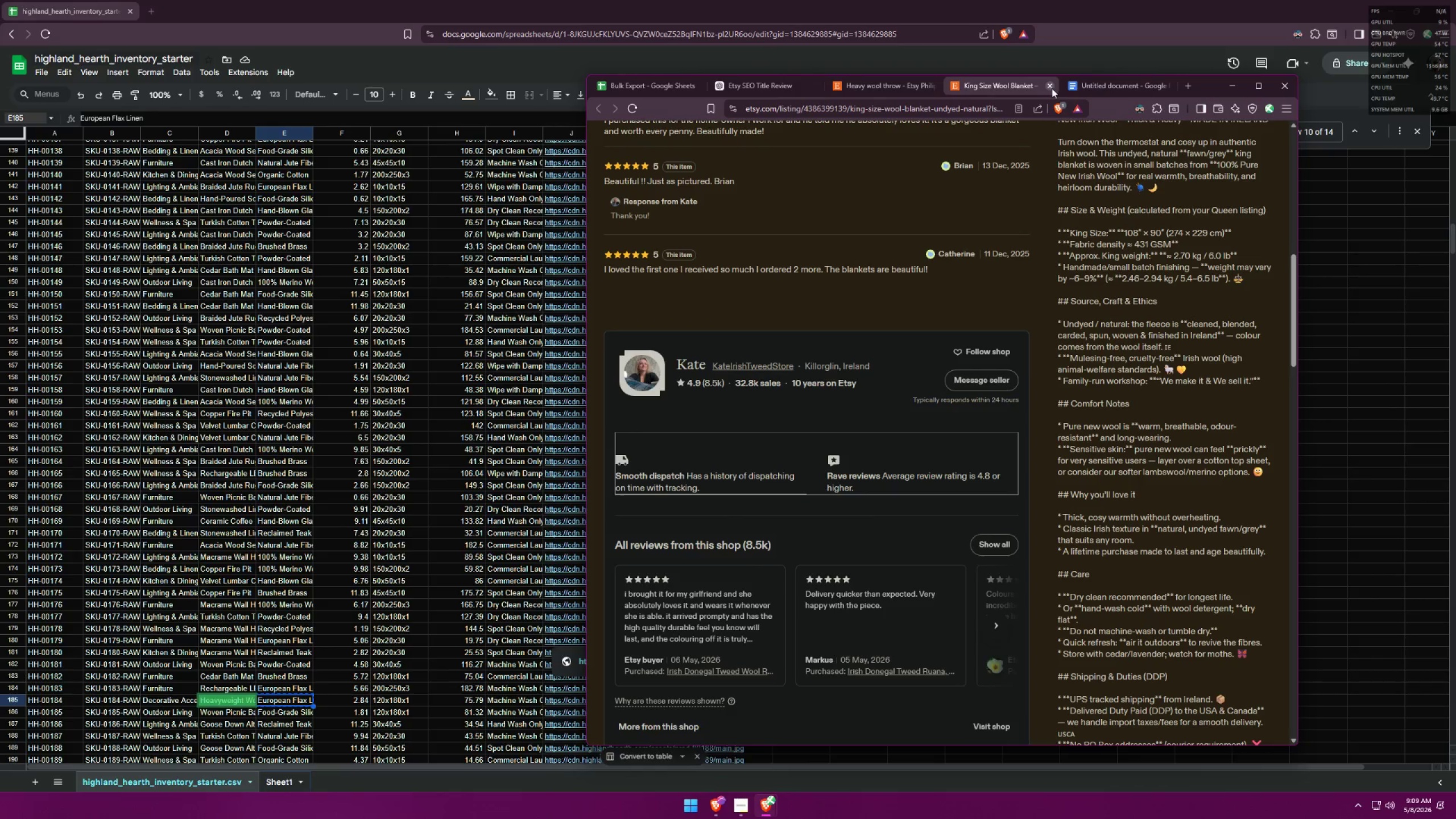 
left_click([1052, 88])
 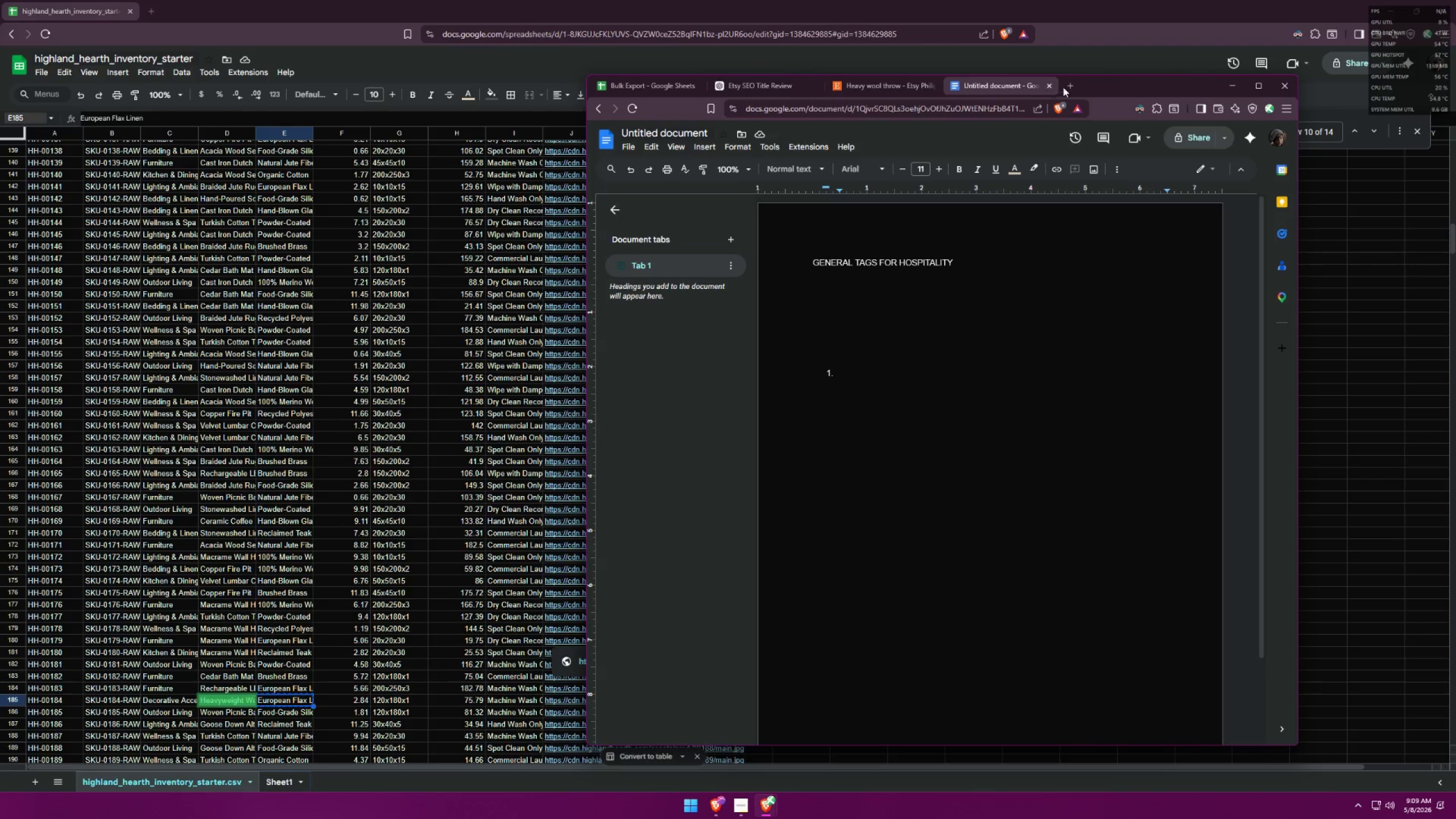 
left_click([1072, 86])
 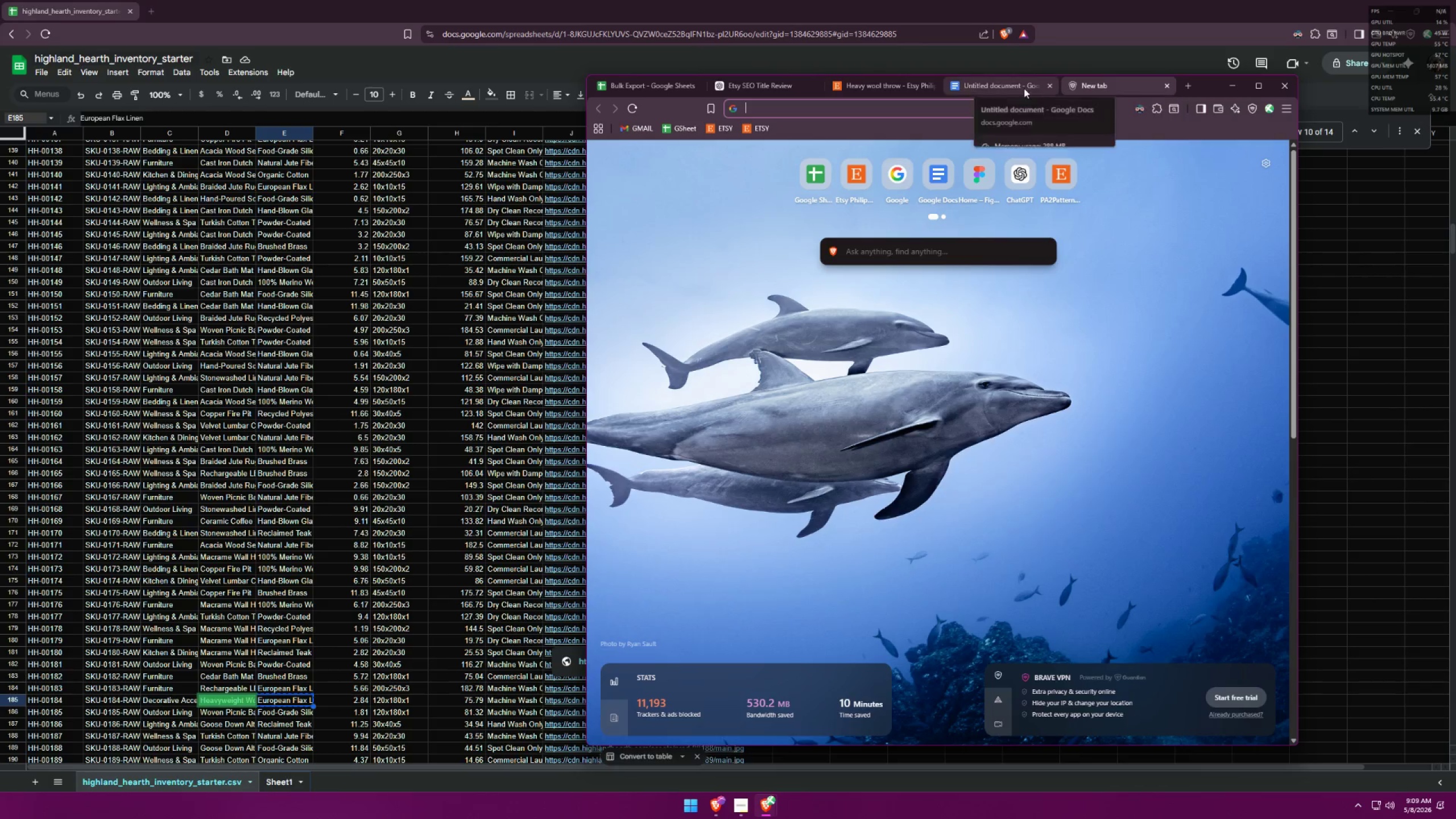 
left_click([985, 84])
 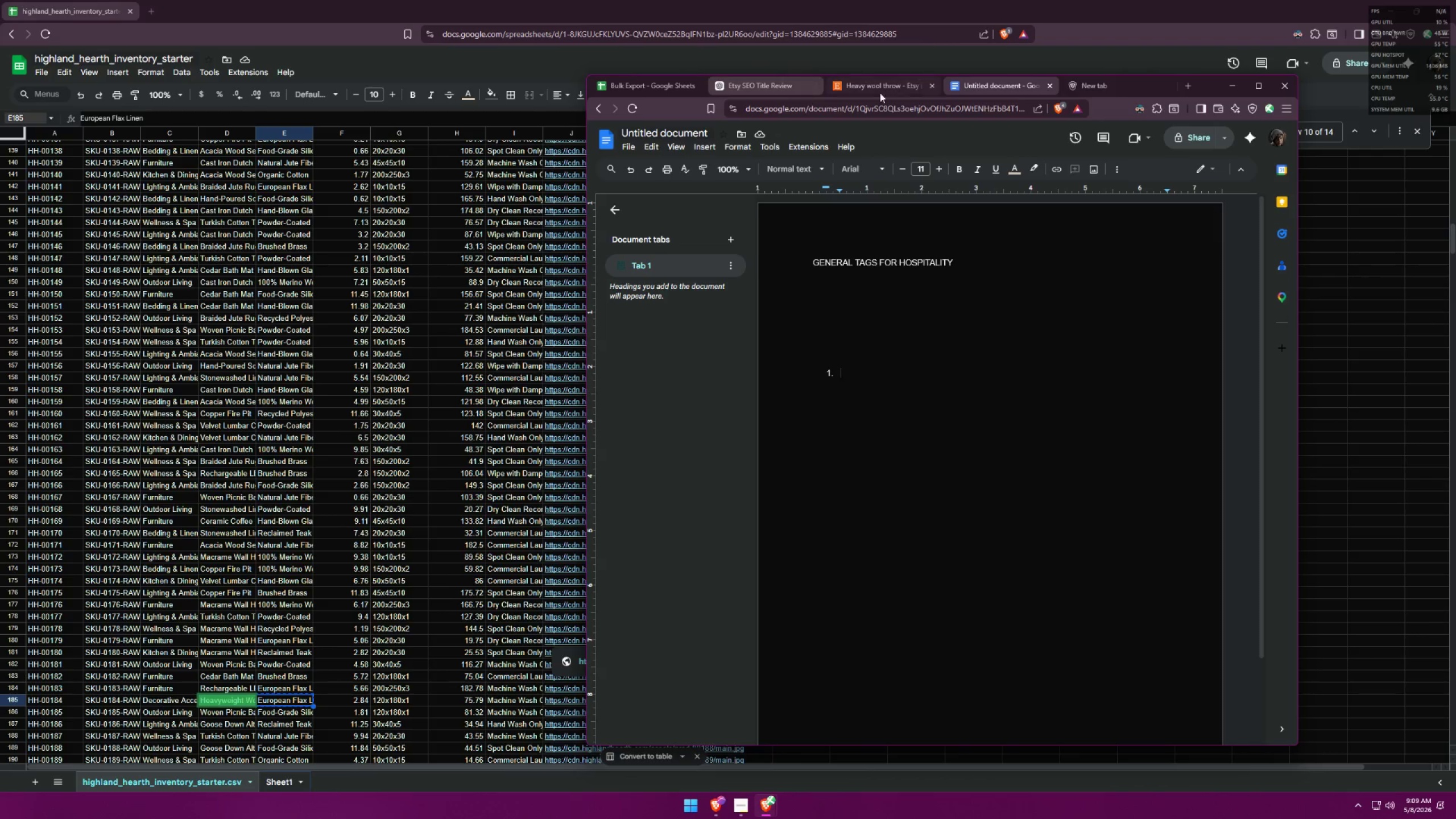 
left_click([1088, 92])
 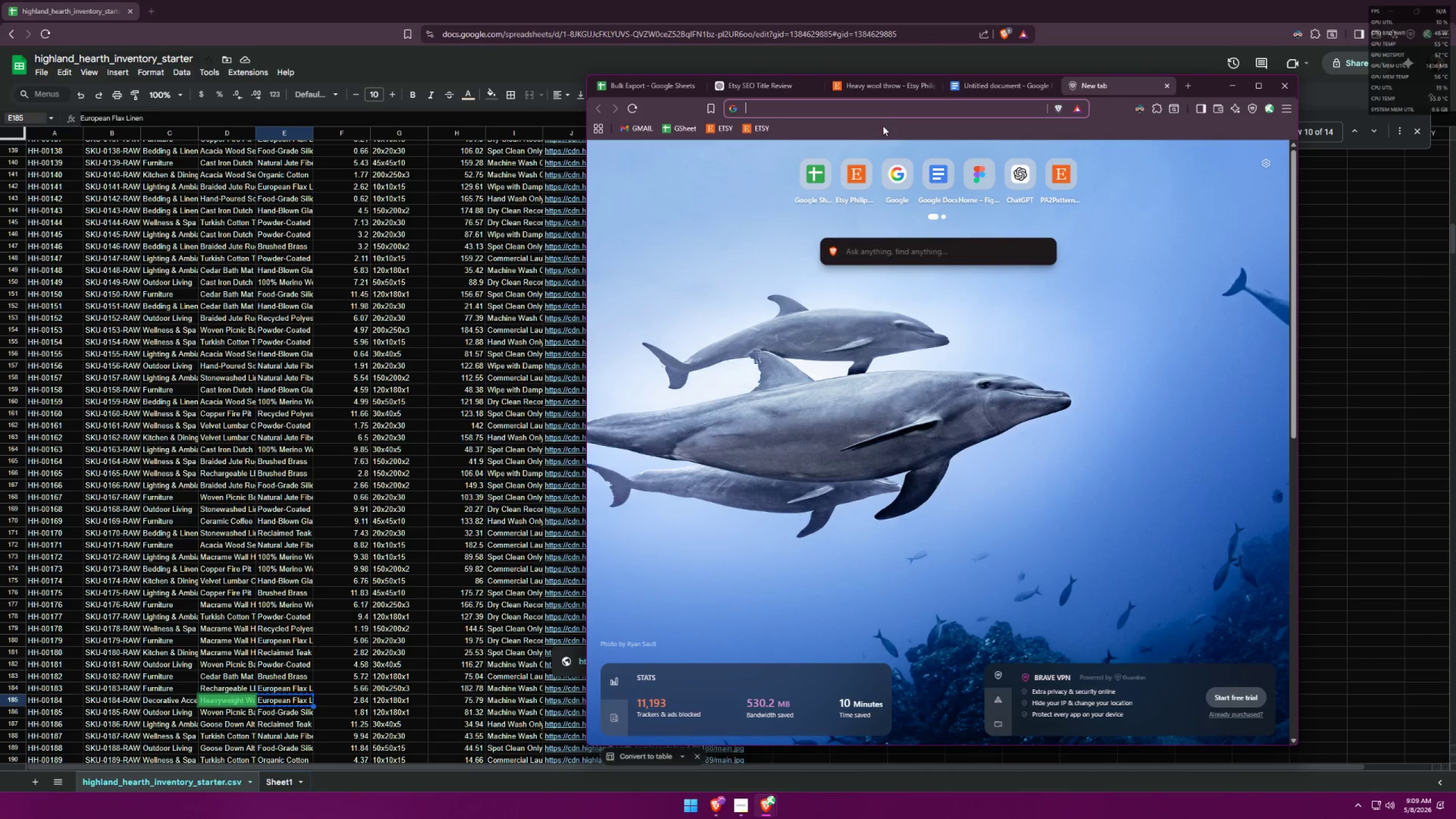 
left_click([886, 113])
 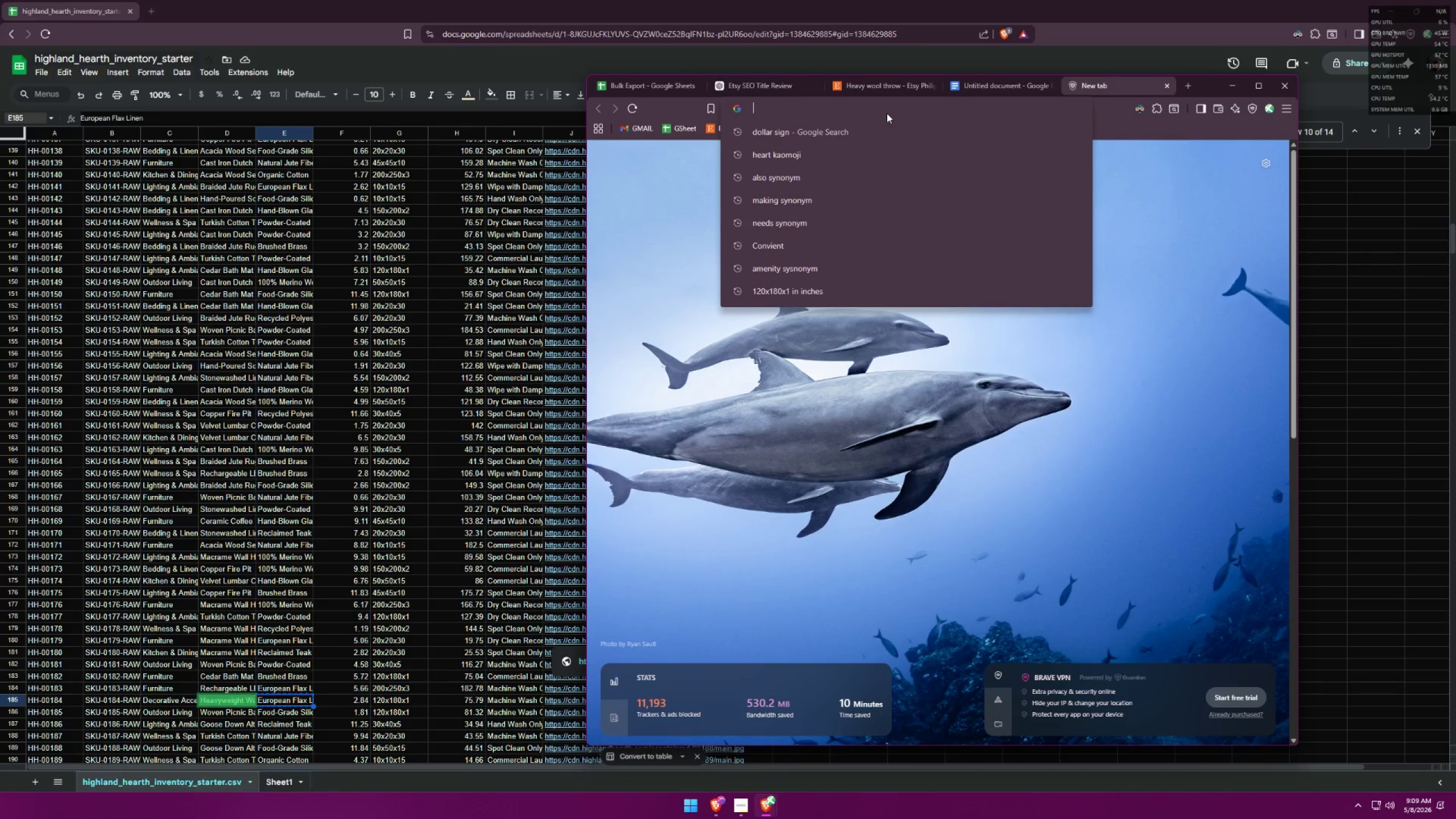 
left_click([289, 702])
 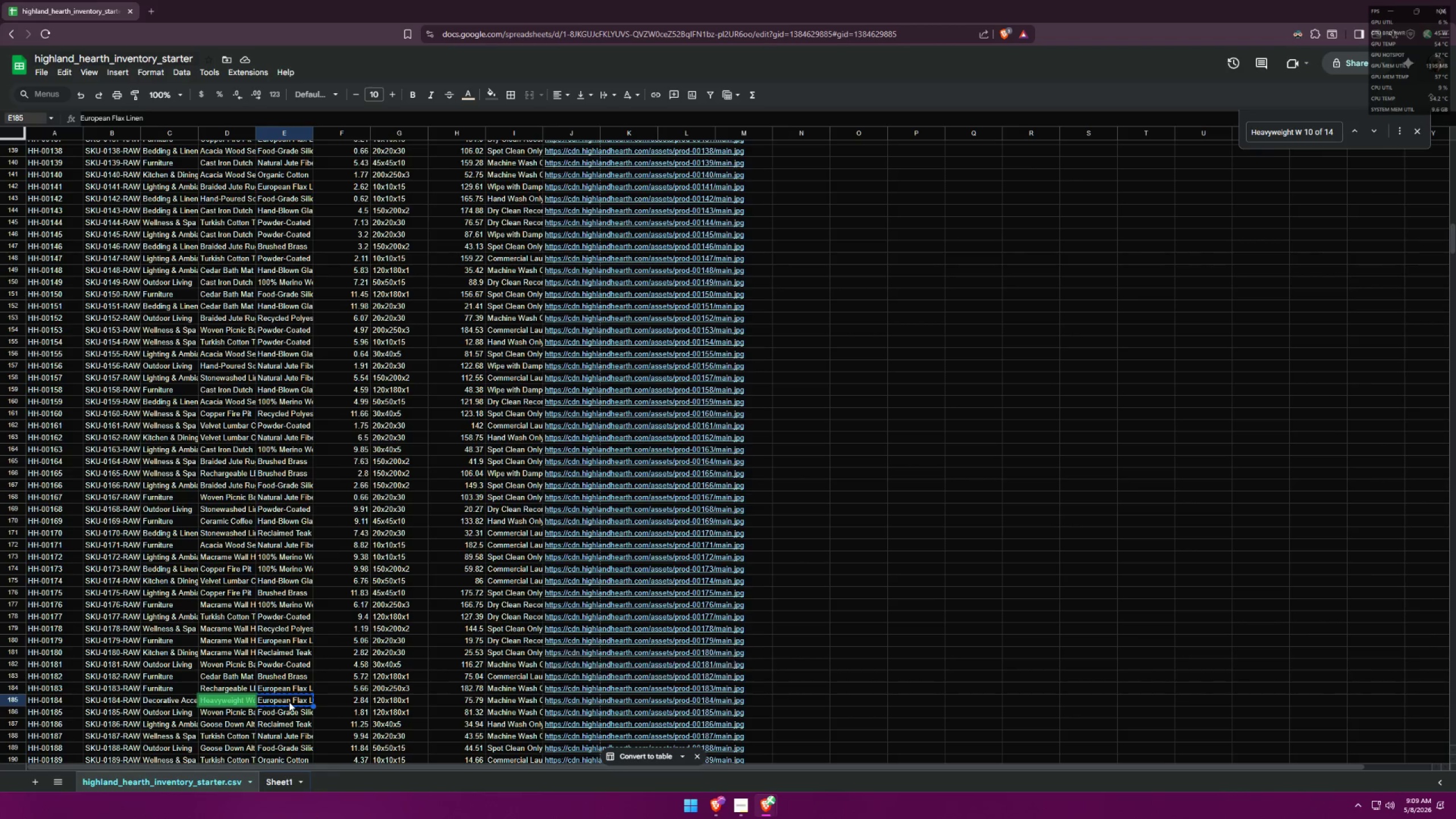 
key(Control+ControlLeft)
 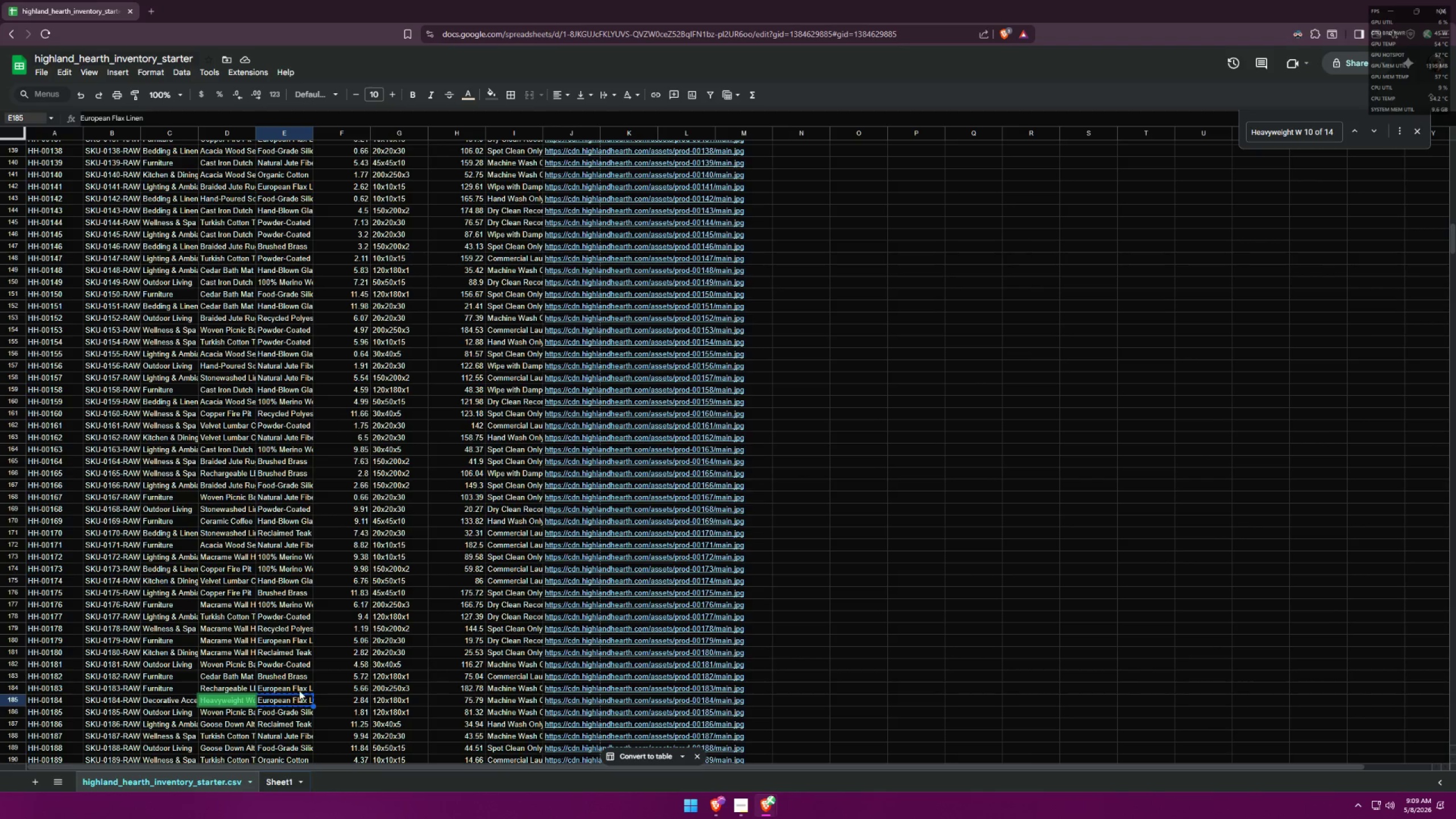 
key(Control+C)
 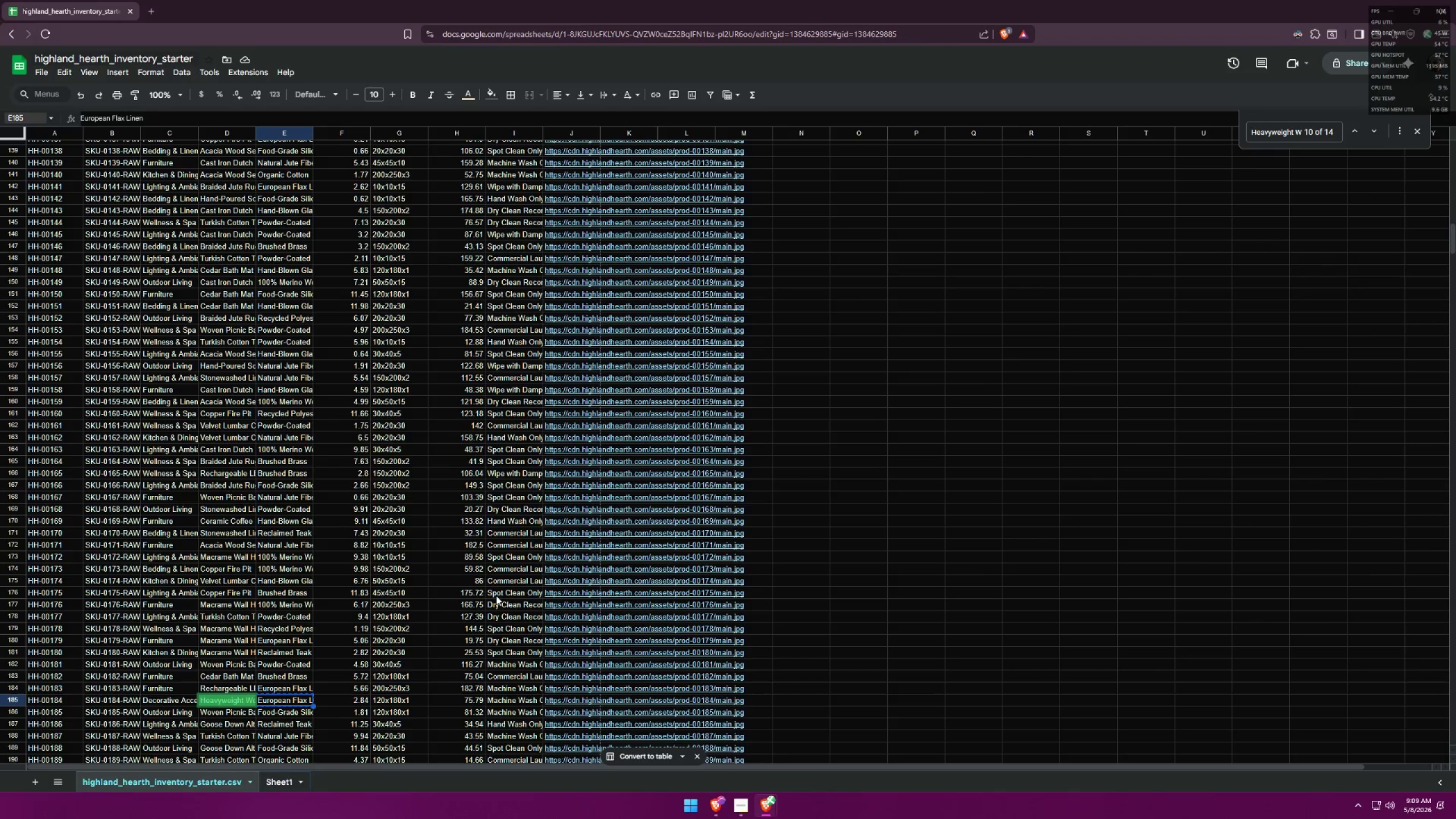 
key(Alt+AltLeft)
 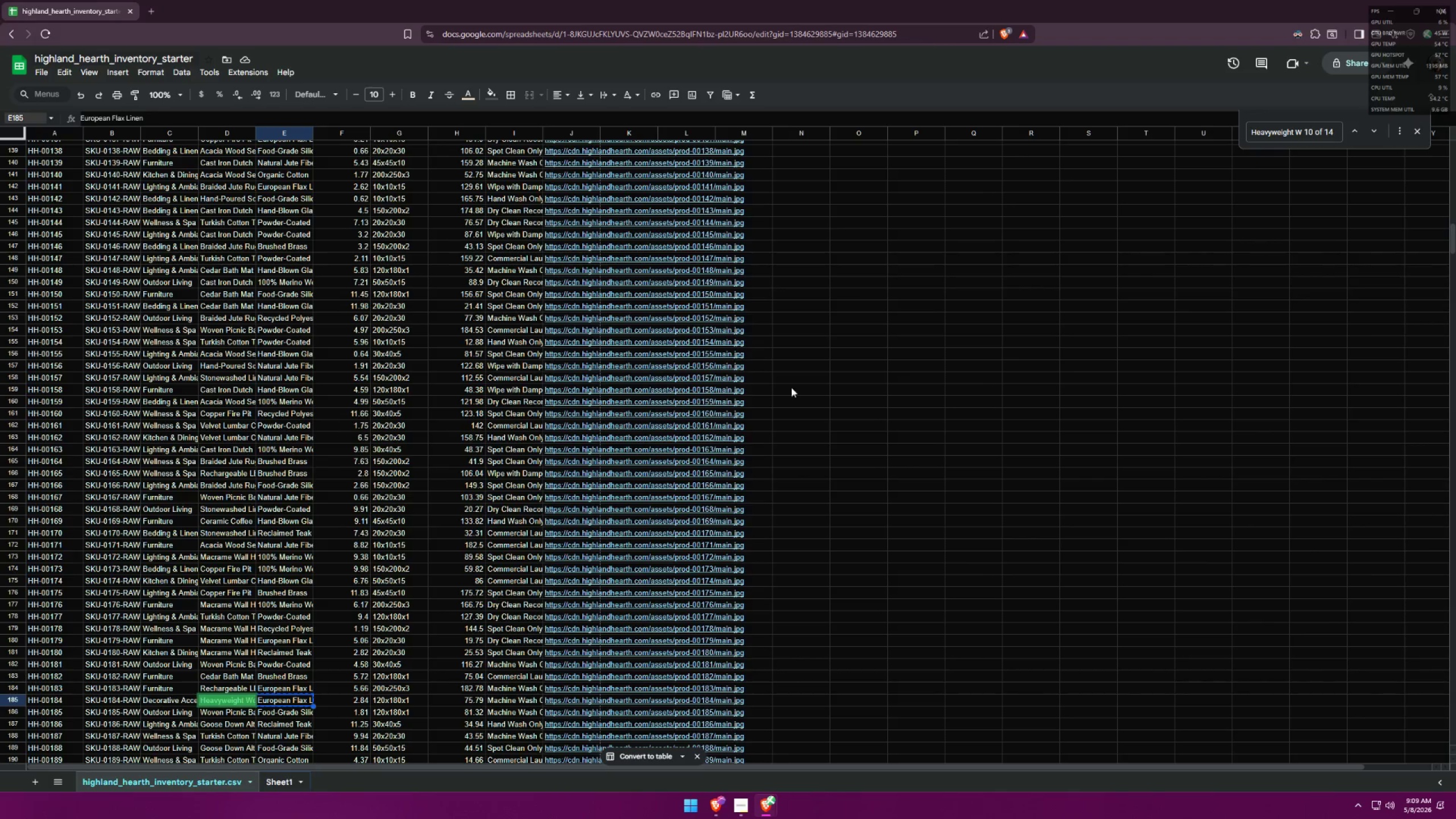 
key(Alt+Tab)
 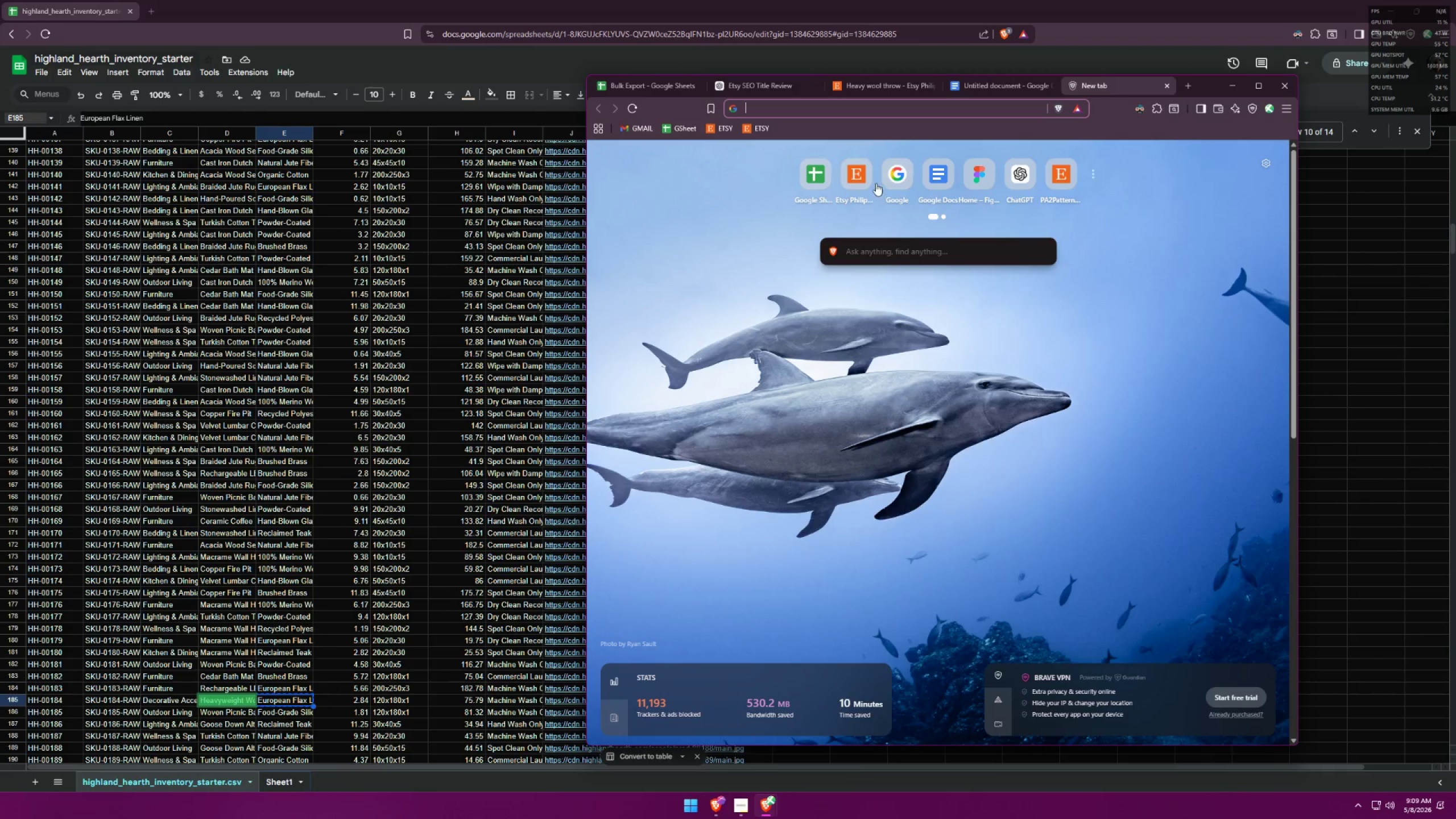 
key(Control+ControlLeft)
 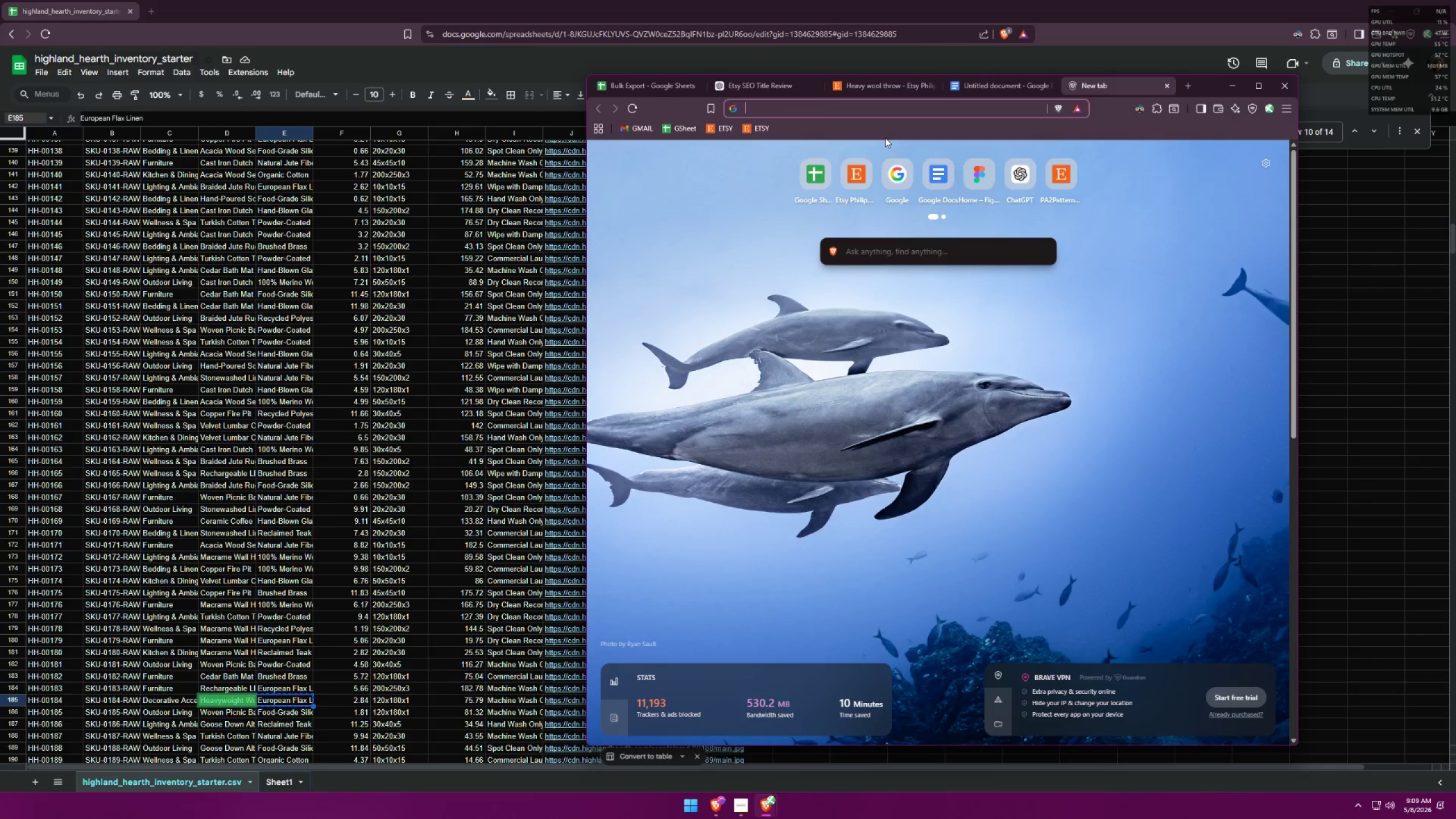 
key(Control+V)
 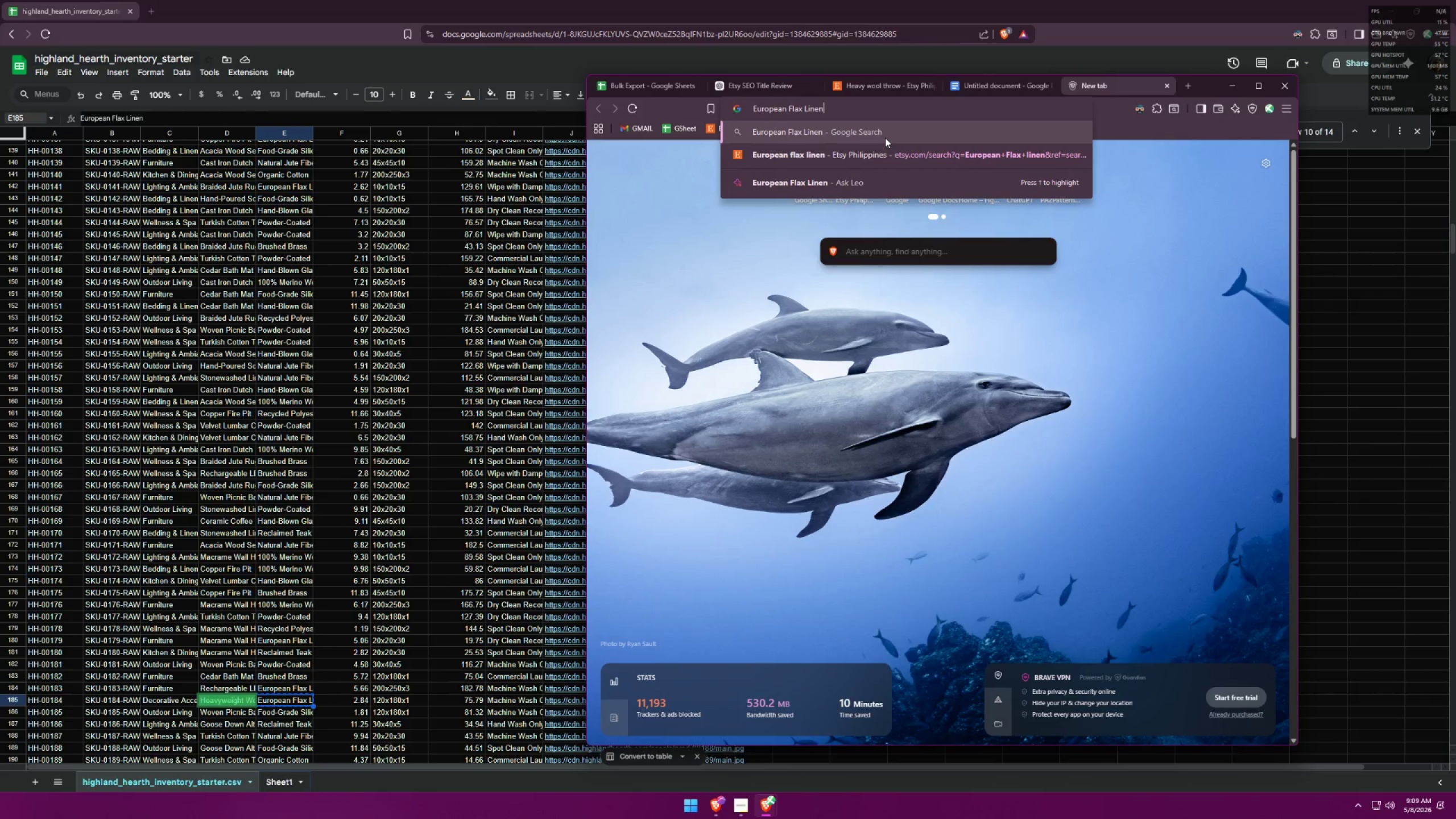 
type( benefits)
 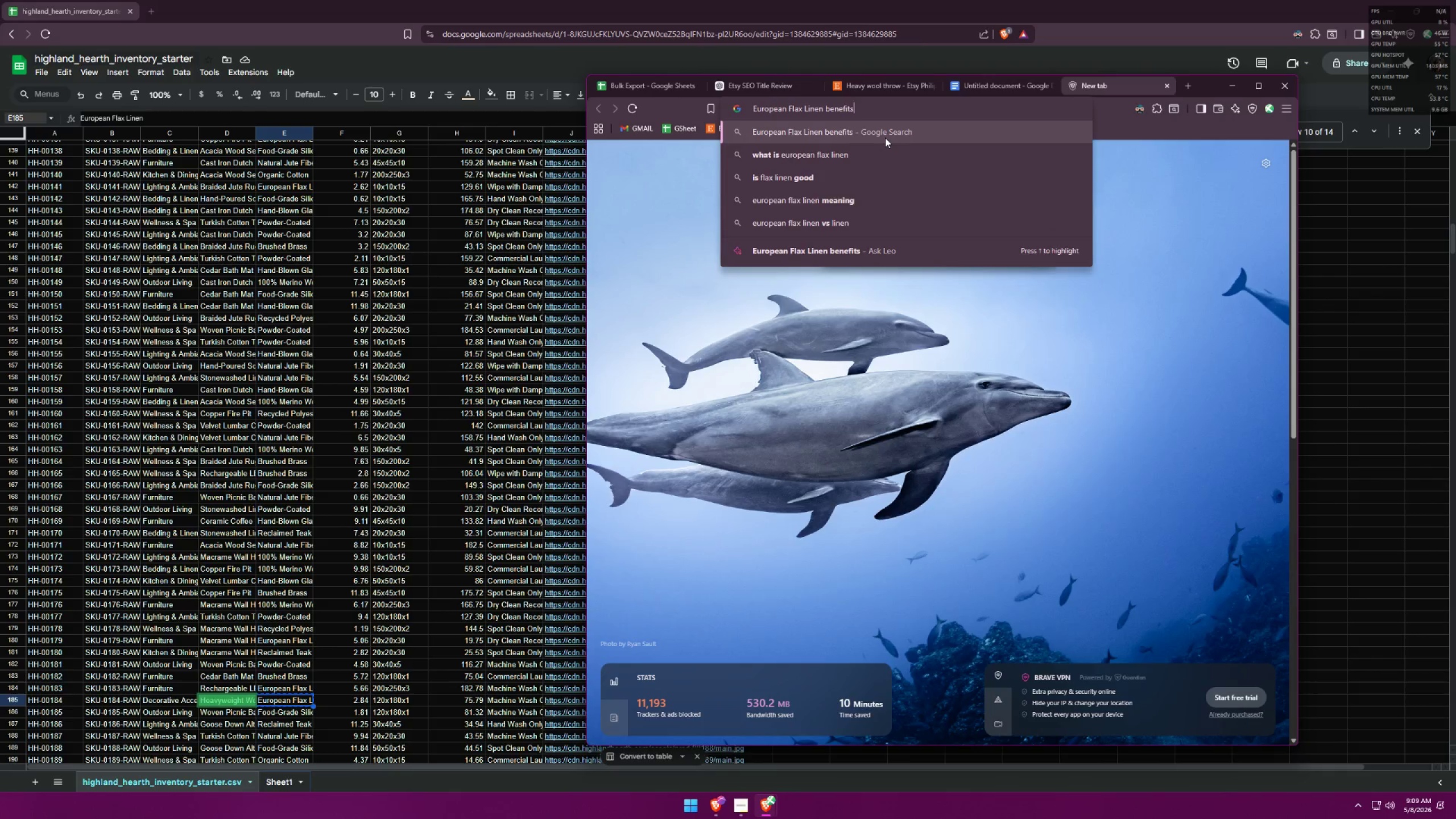 
key(Enter)
 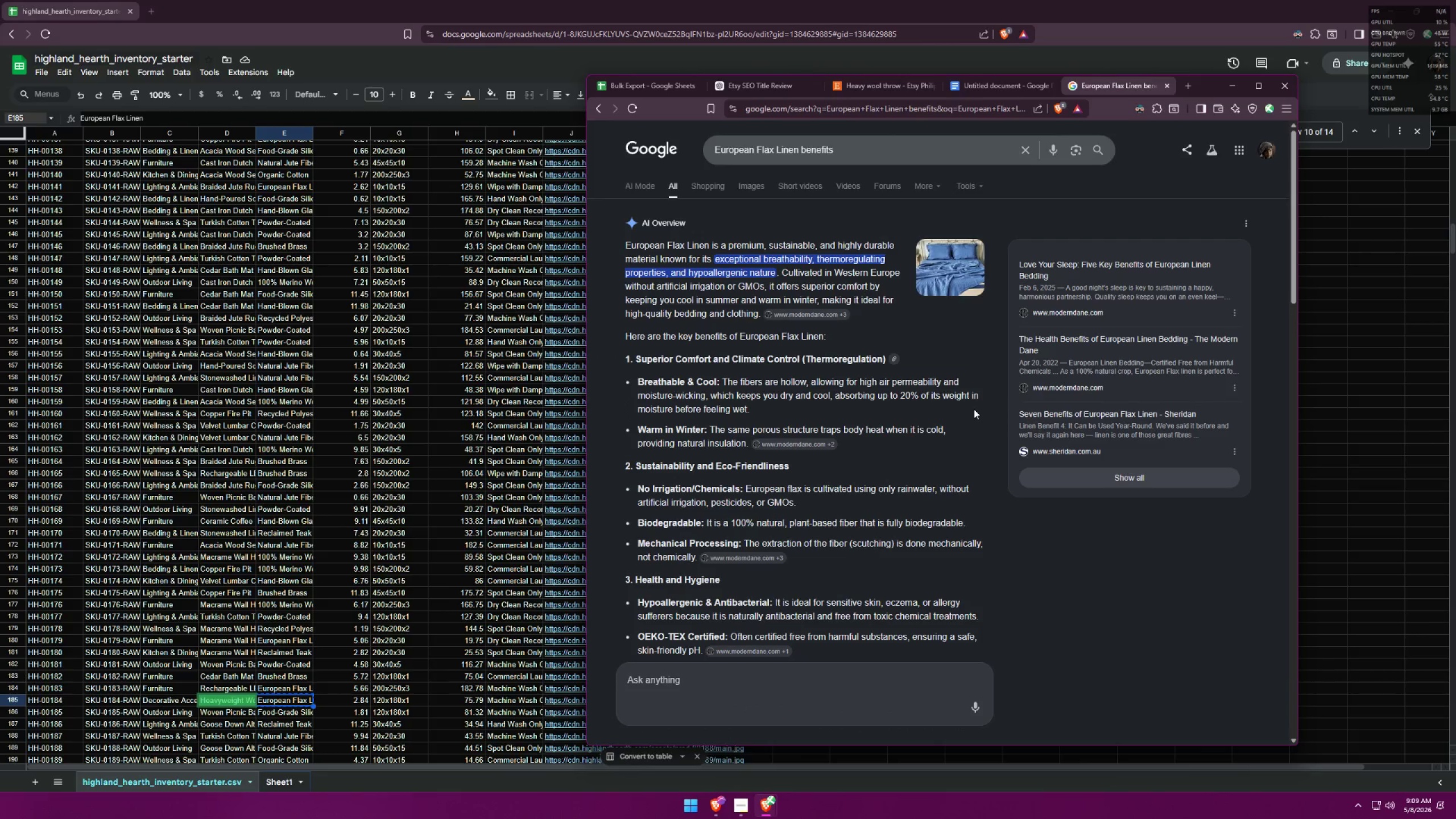 
wait(5.39)
 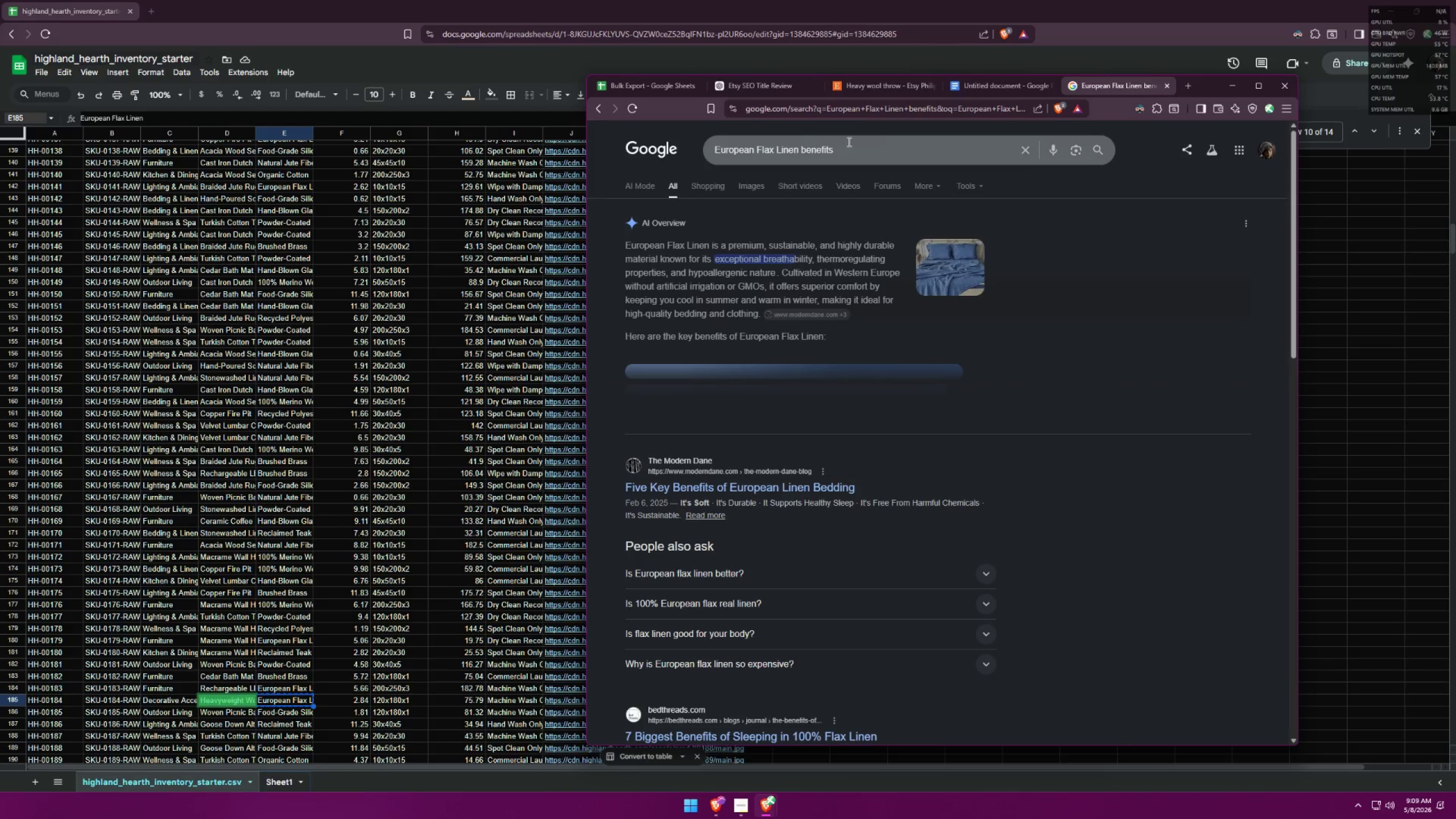 
left_click([643, 81])
 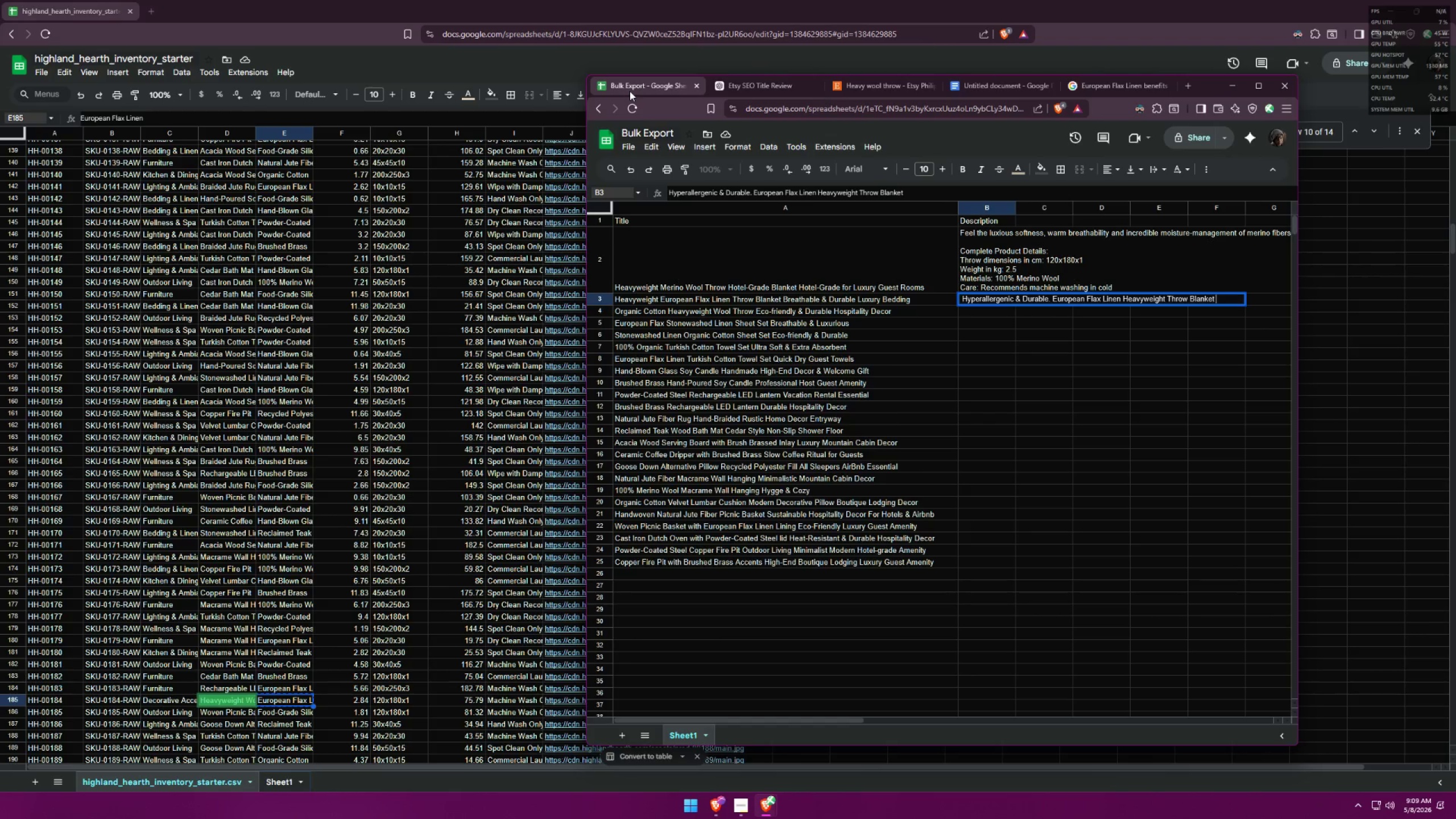 
type(is proven to be )
 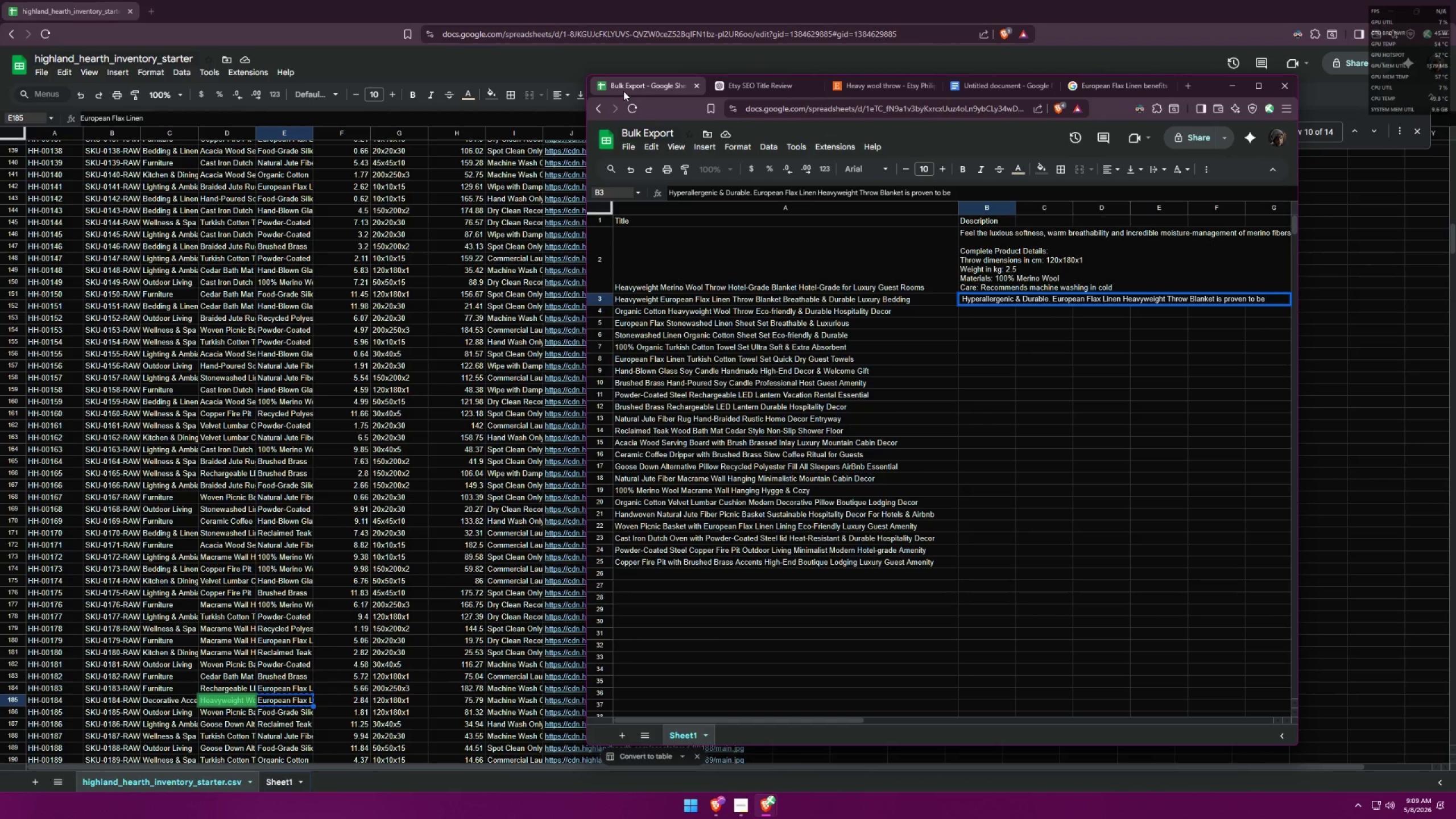 
wait(5.16)
 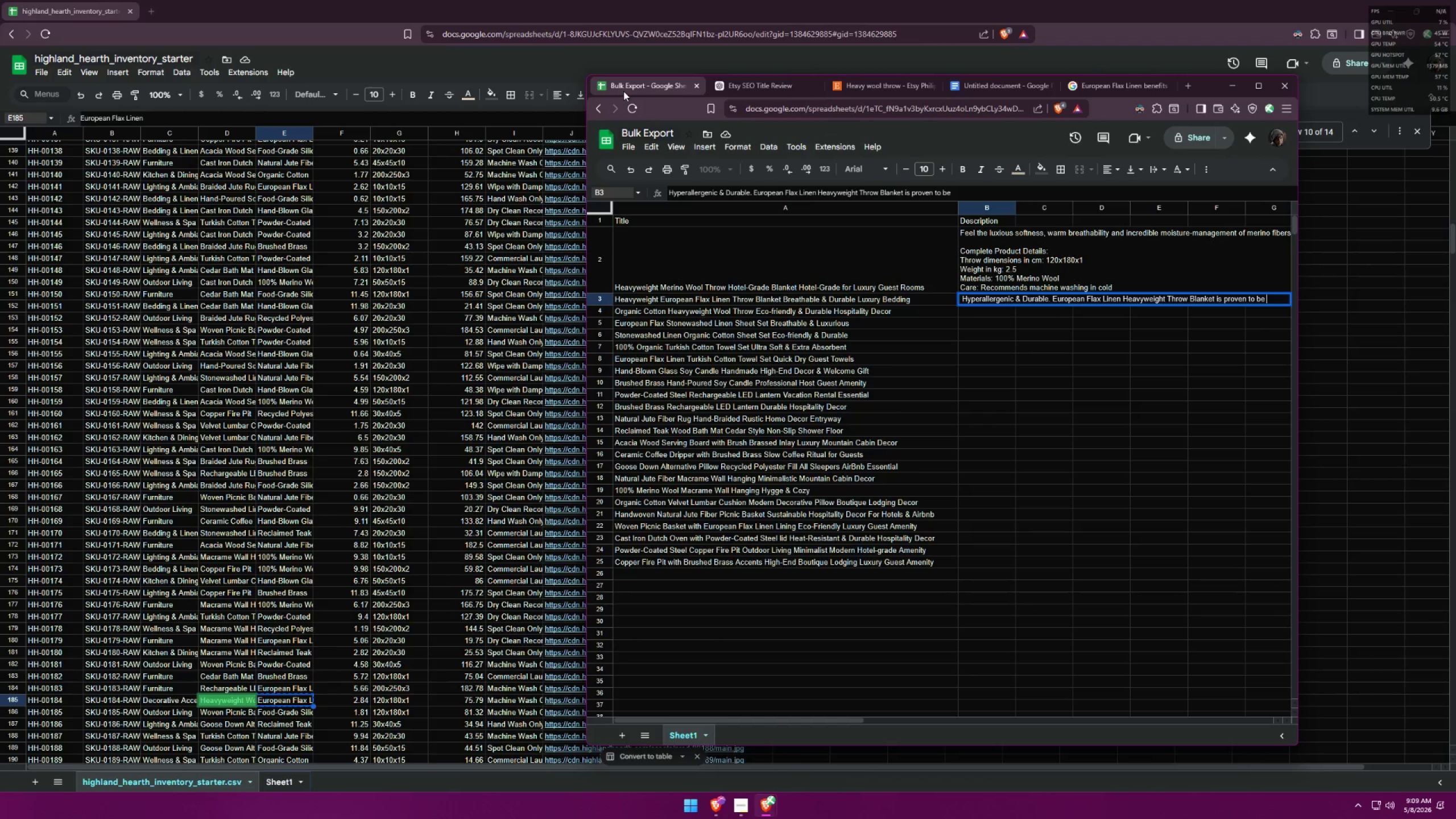 
type(breathable and gives off this cool )
 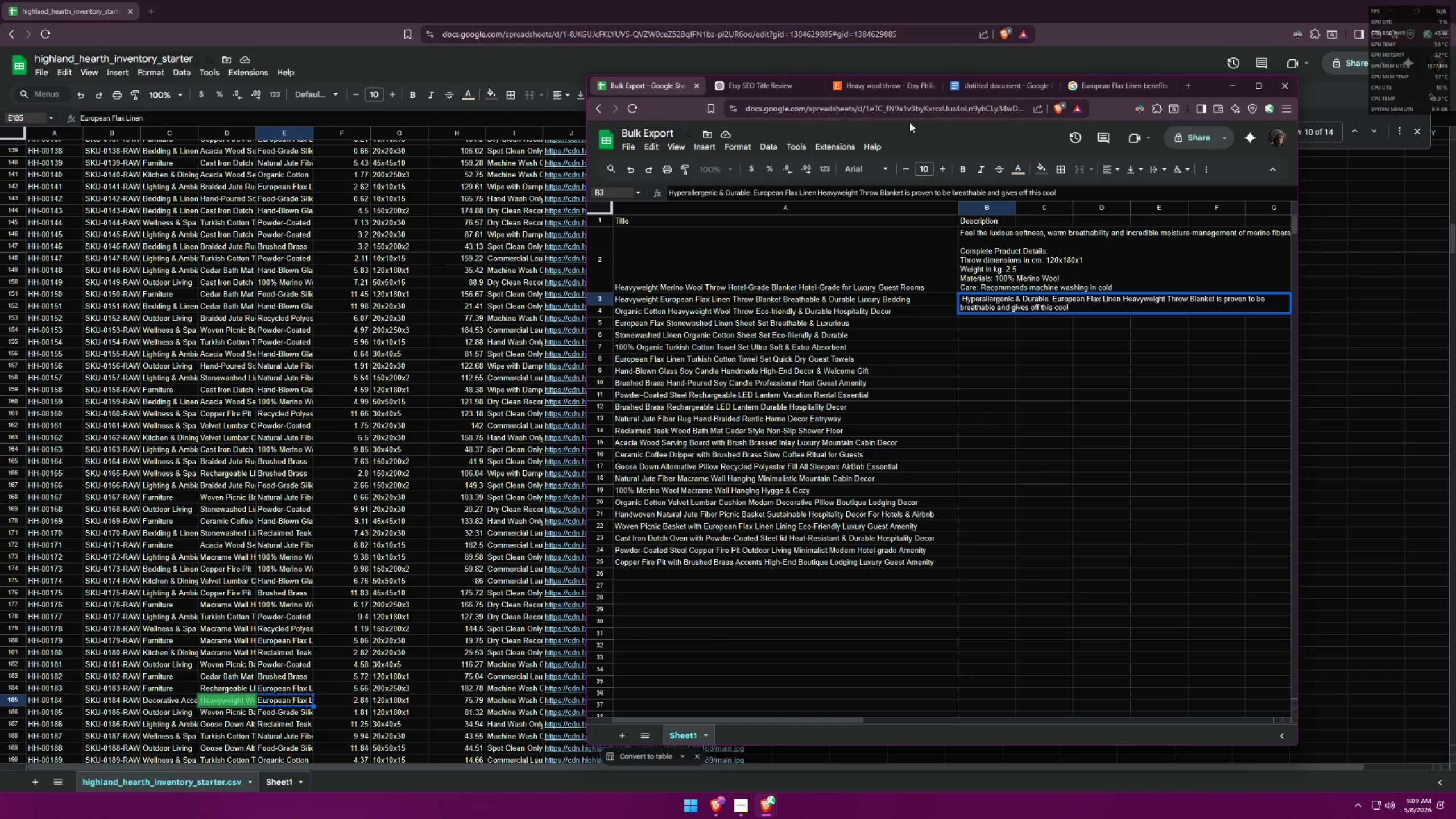 
left_click([1095, 85])
 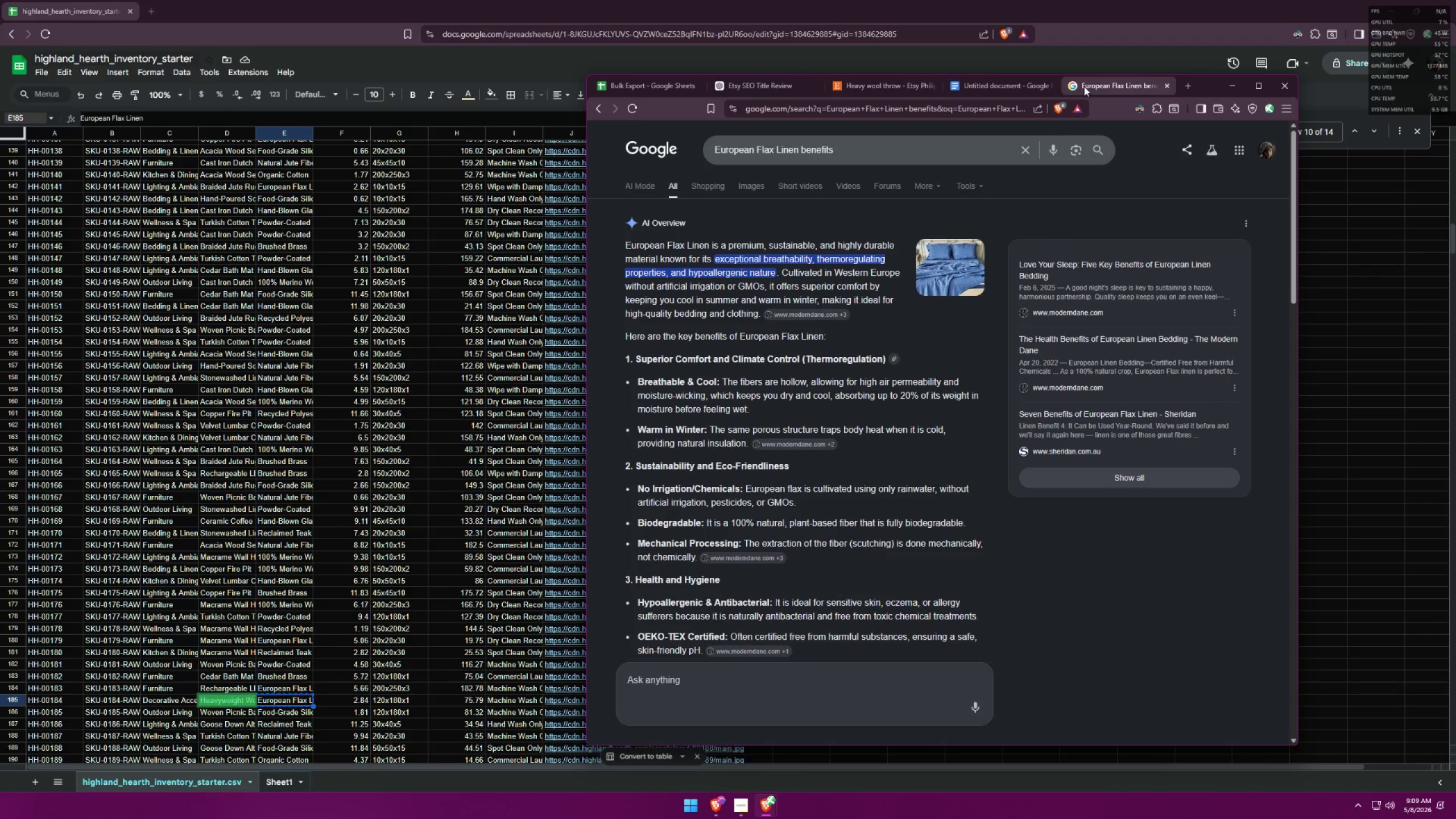 
wait(7.02)
 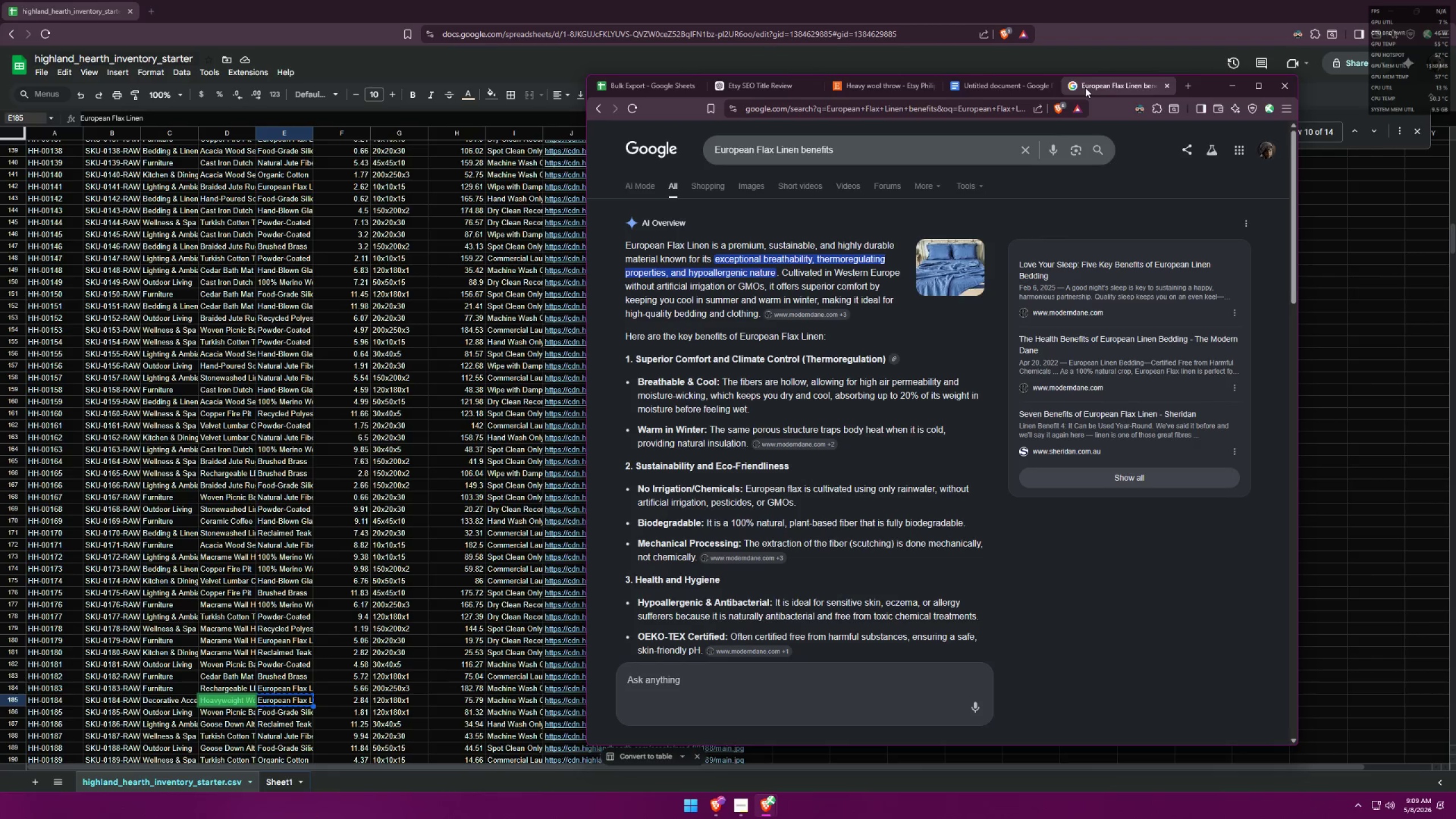 
left_click([656, 82])
 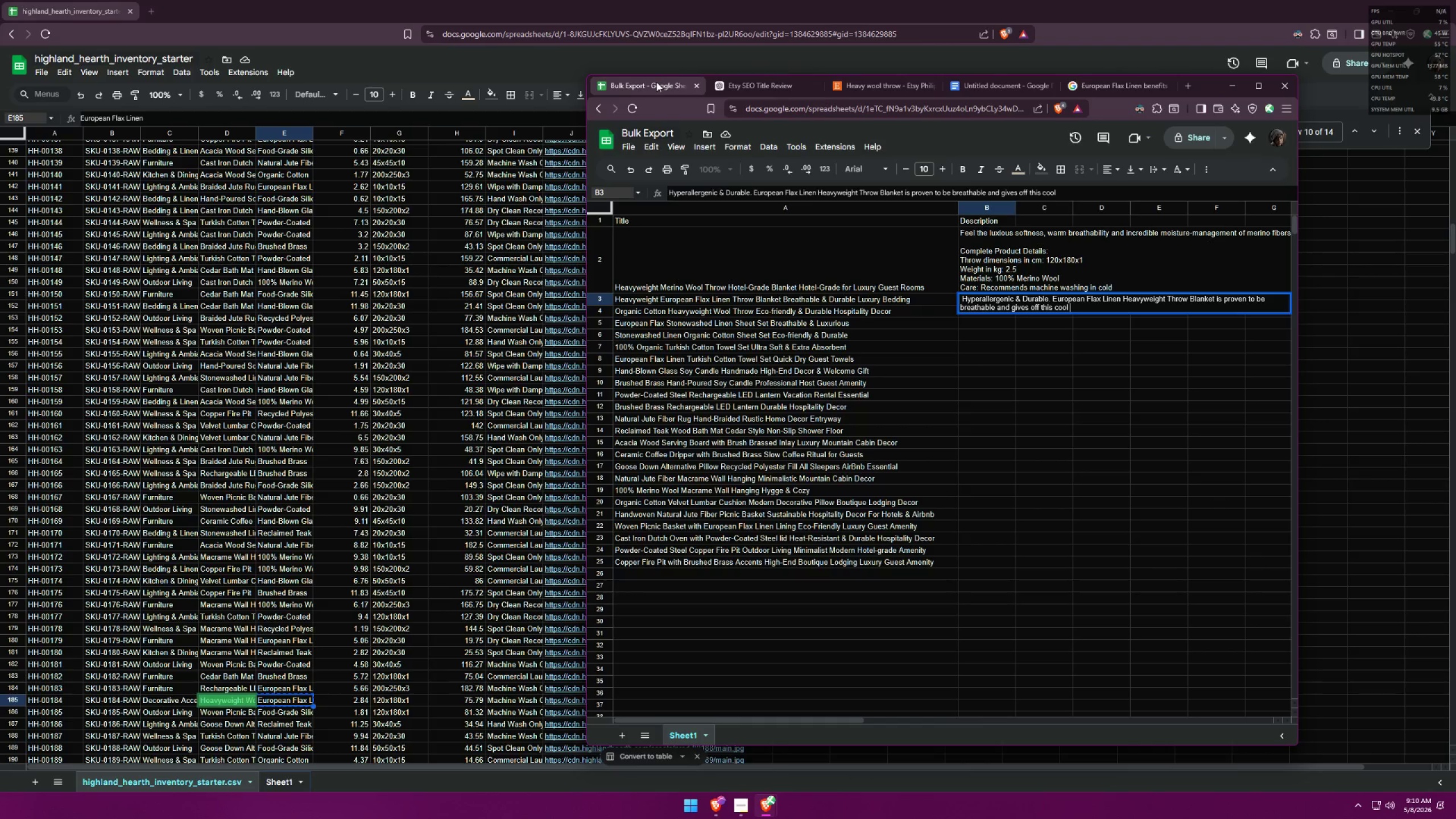 
type(feel)
 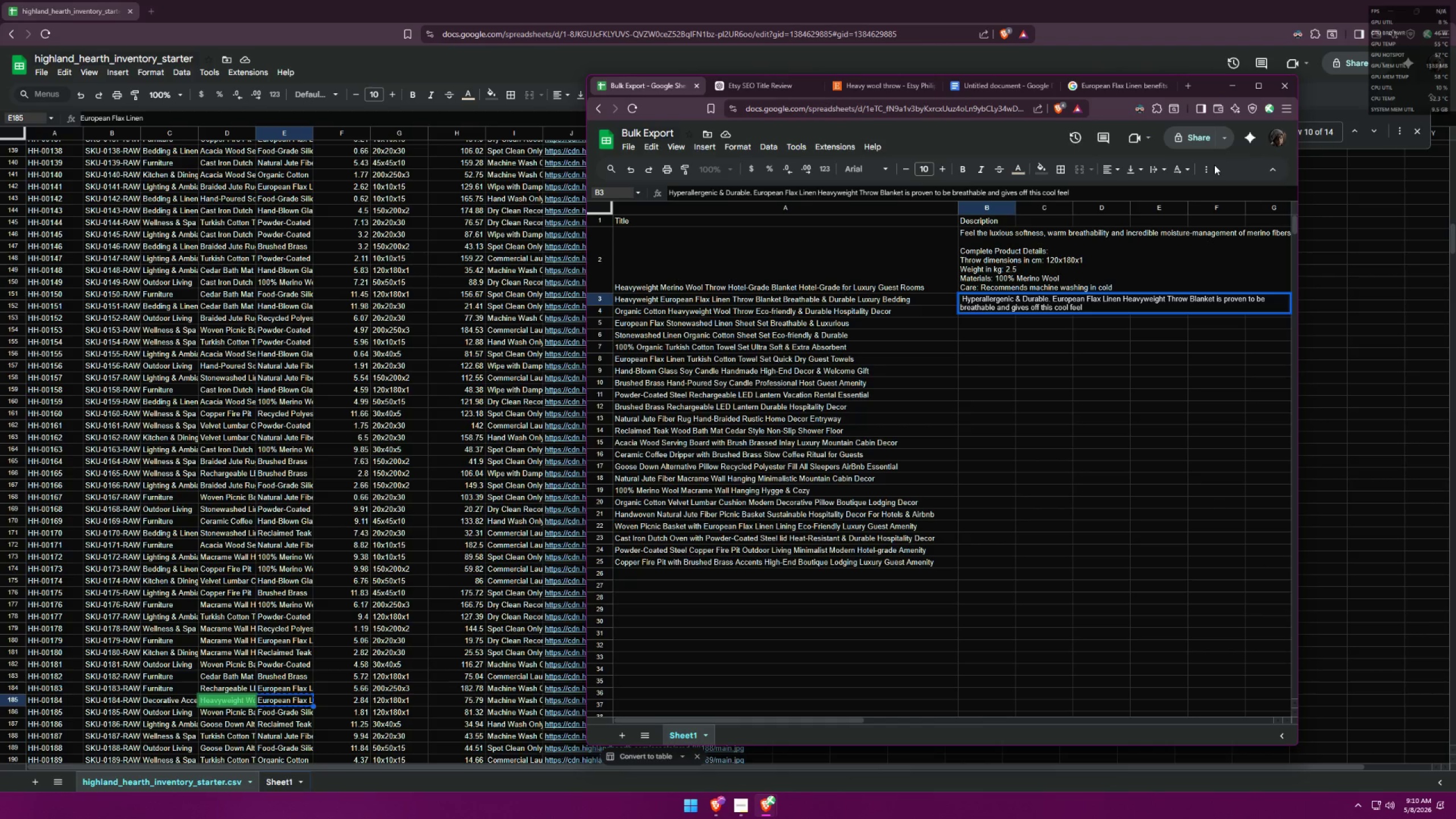 
key(Comma)
 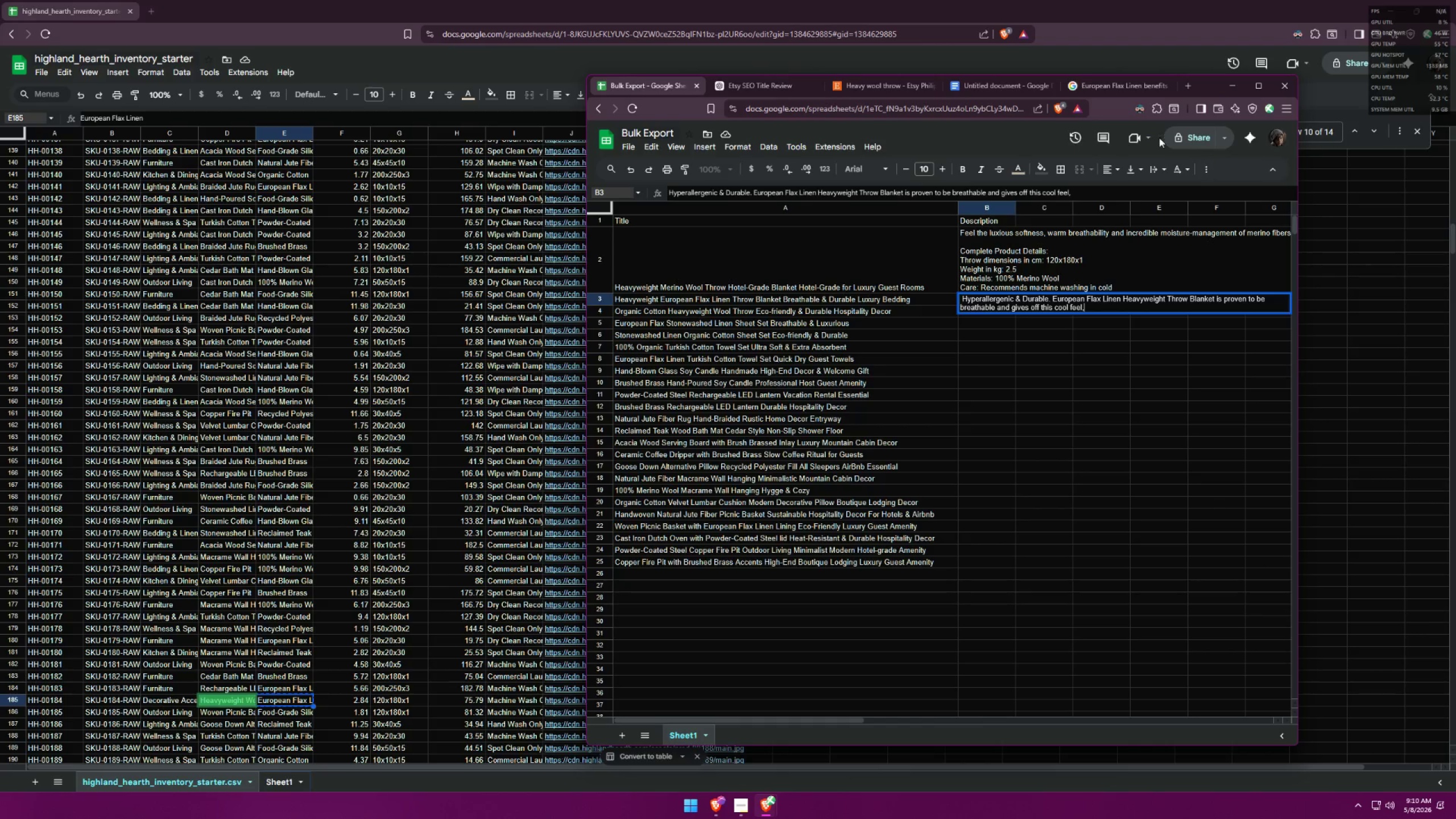 
key(Space)
 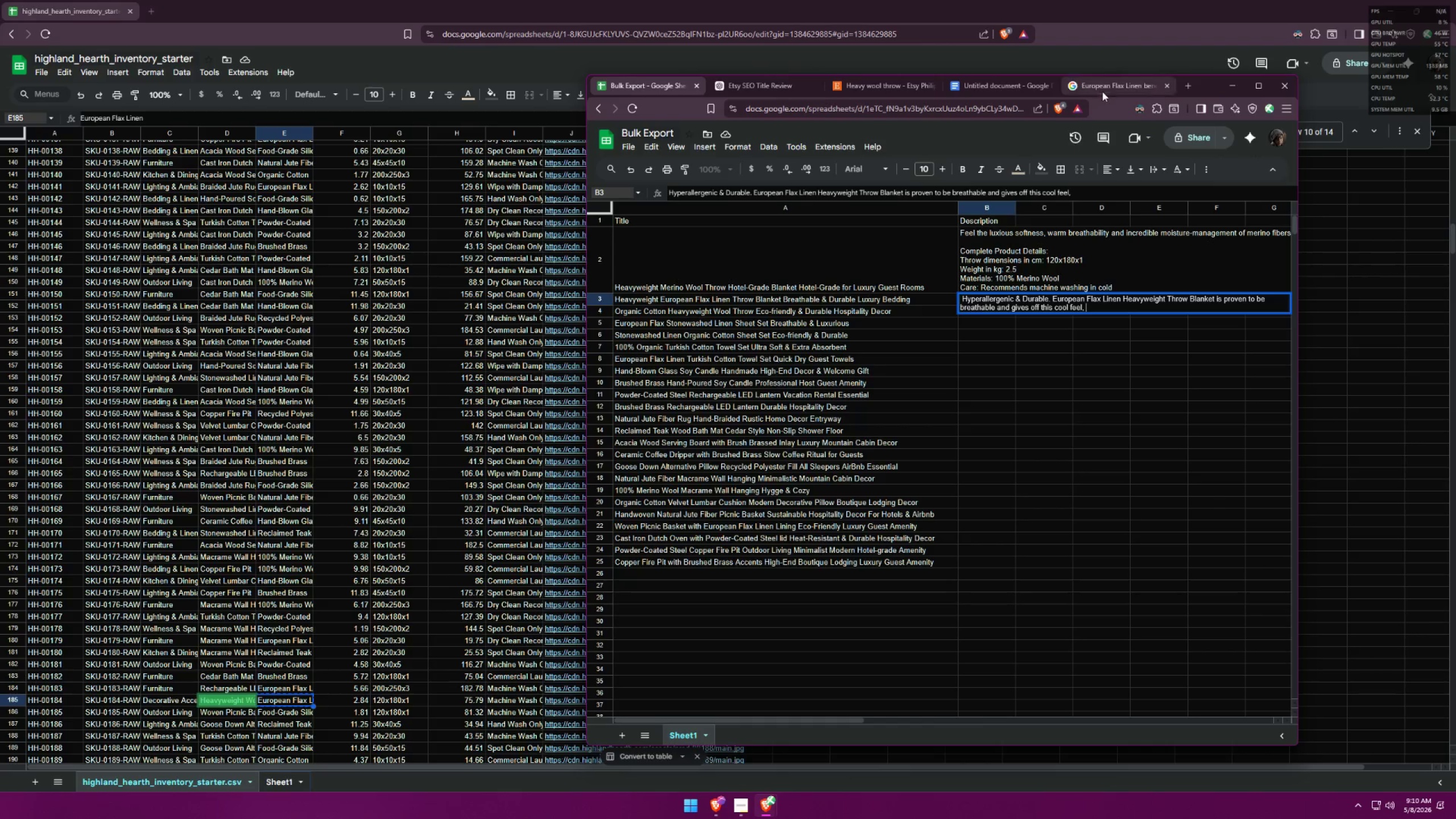 
left_click([1113, 82])
 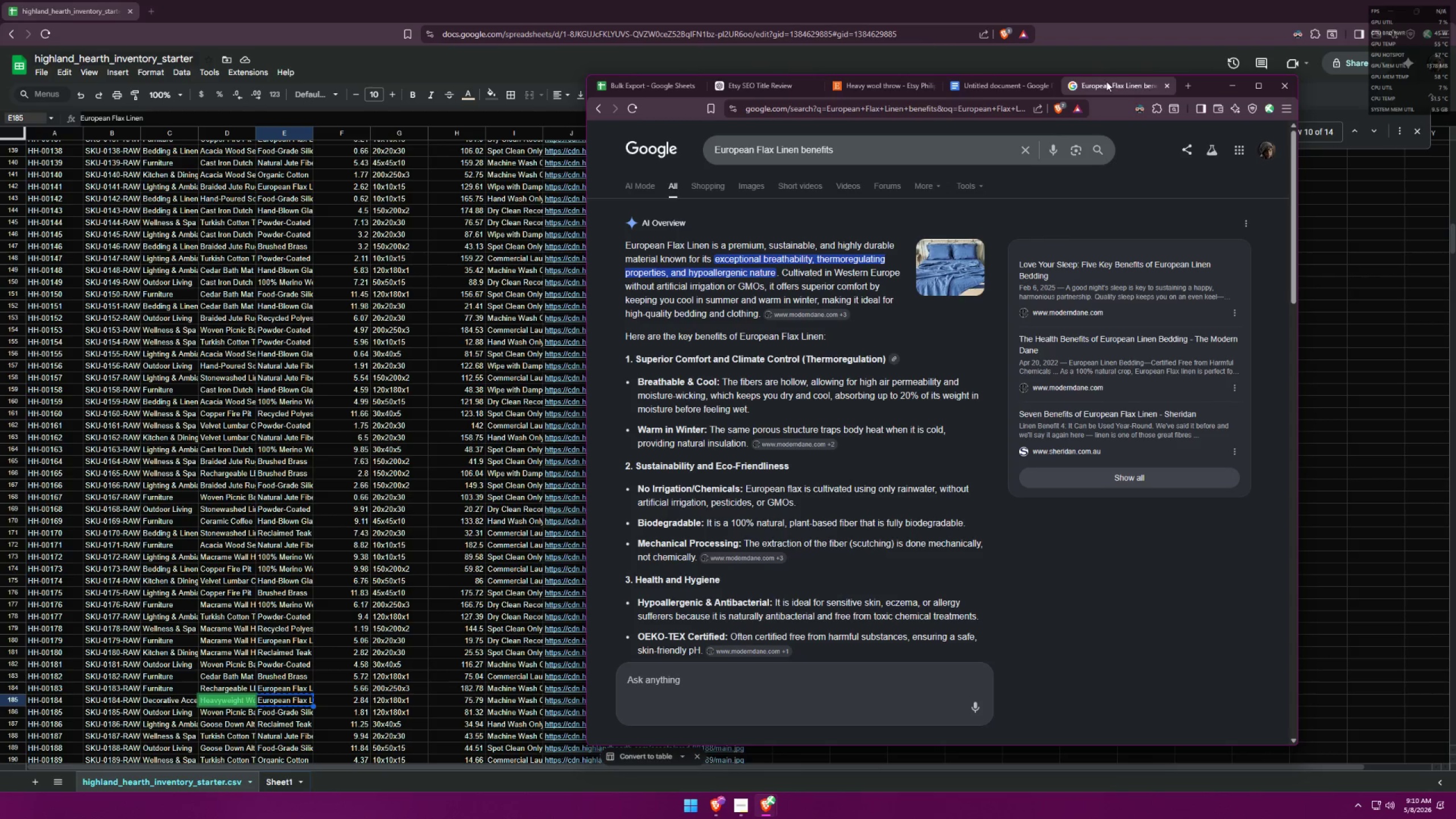 
wait(9.66)
 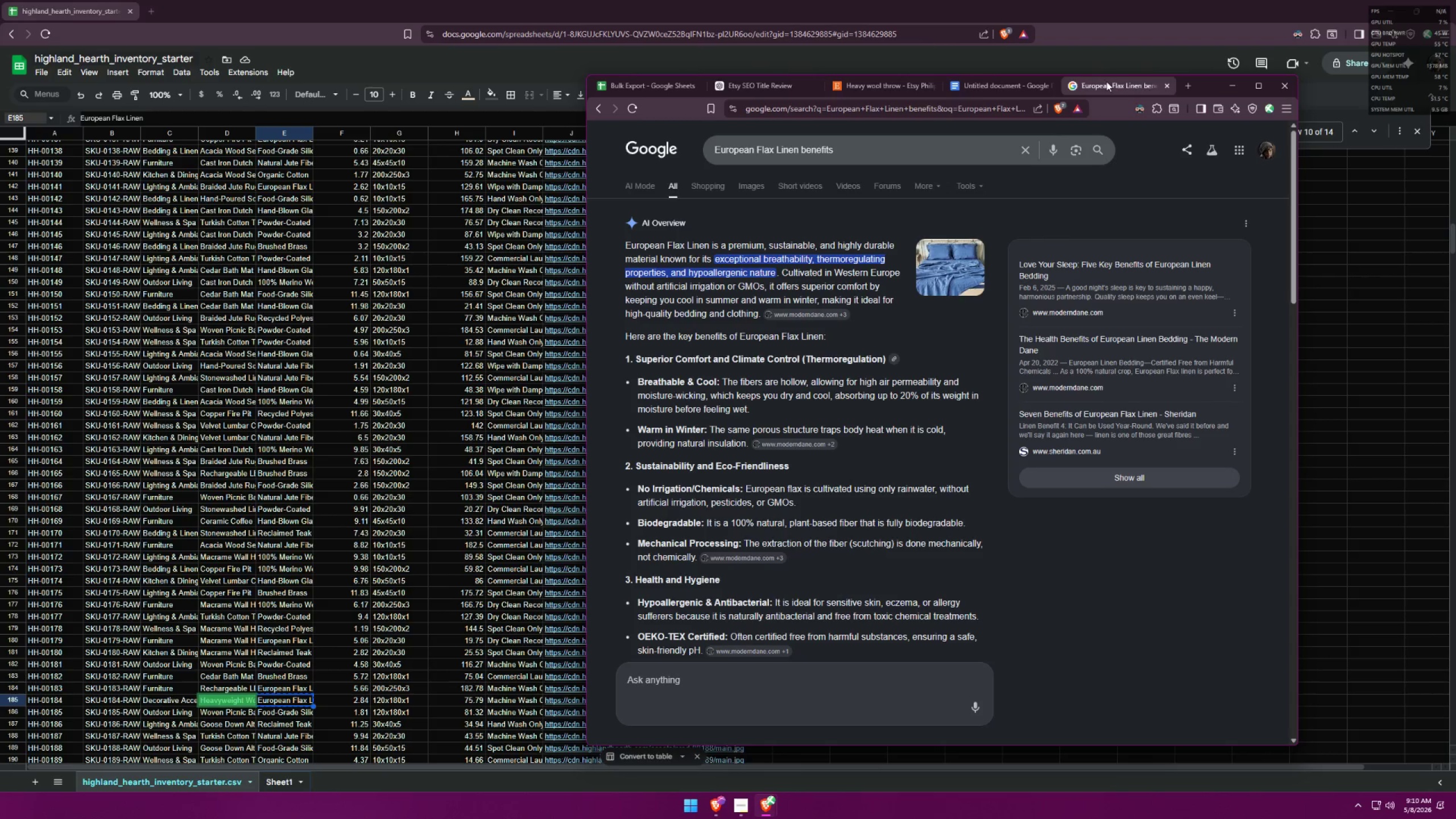 
left_click([646, 81])
 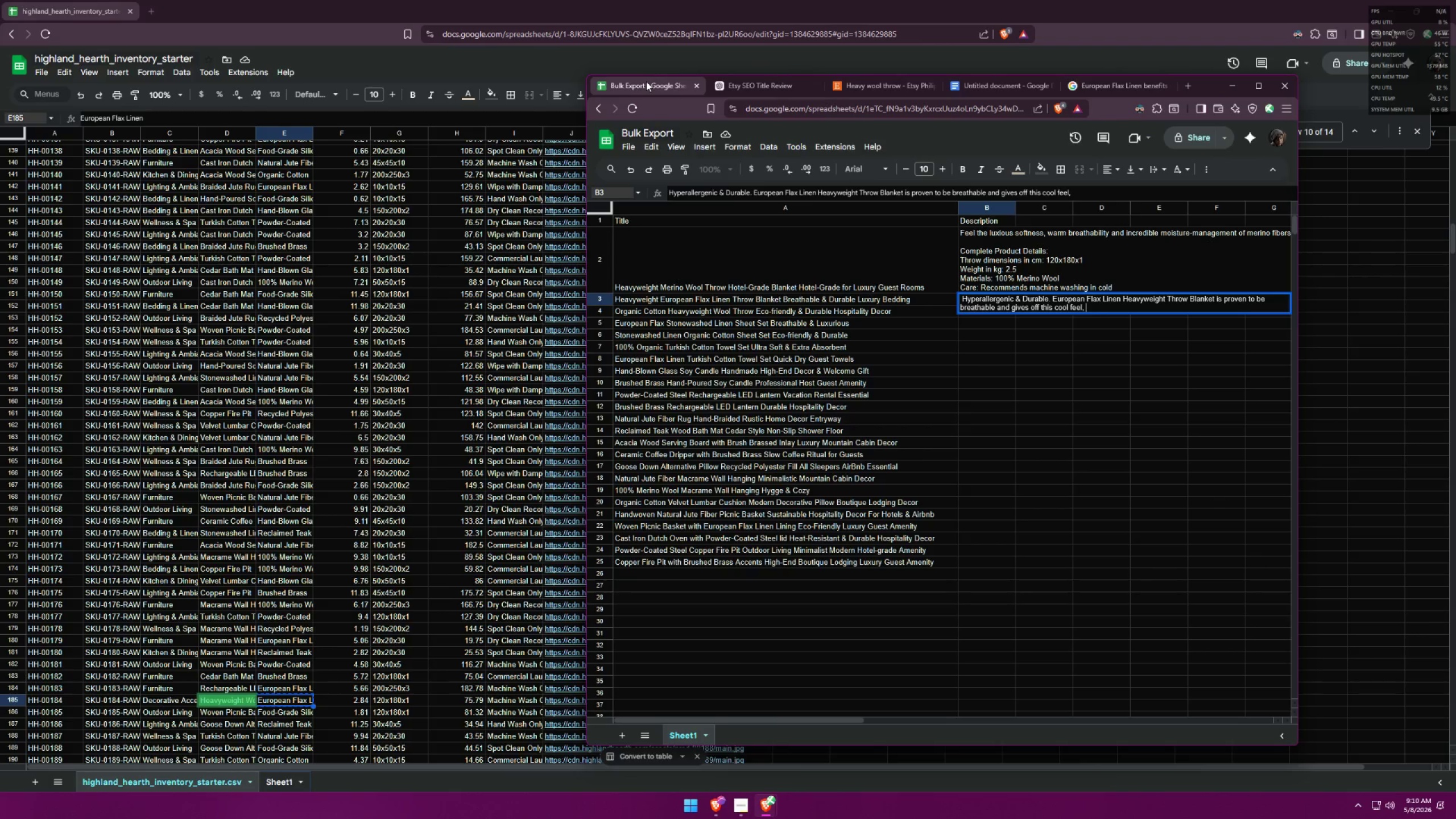 
type(the same )
 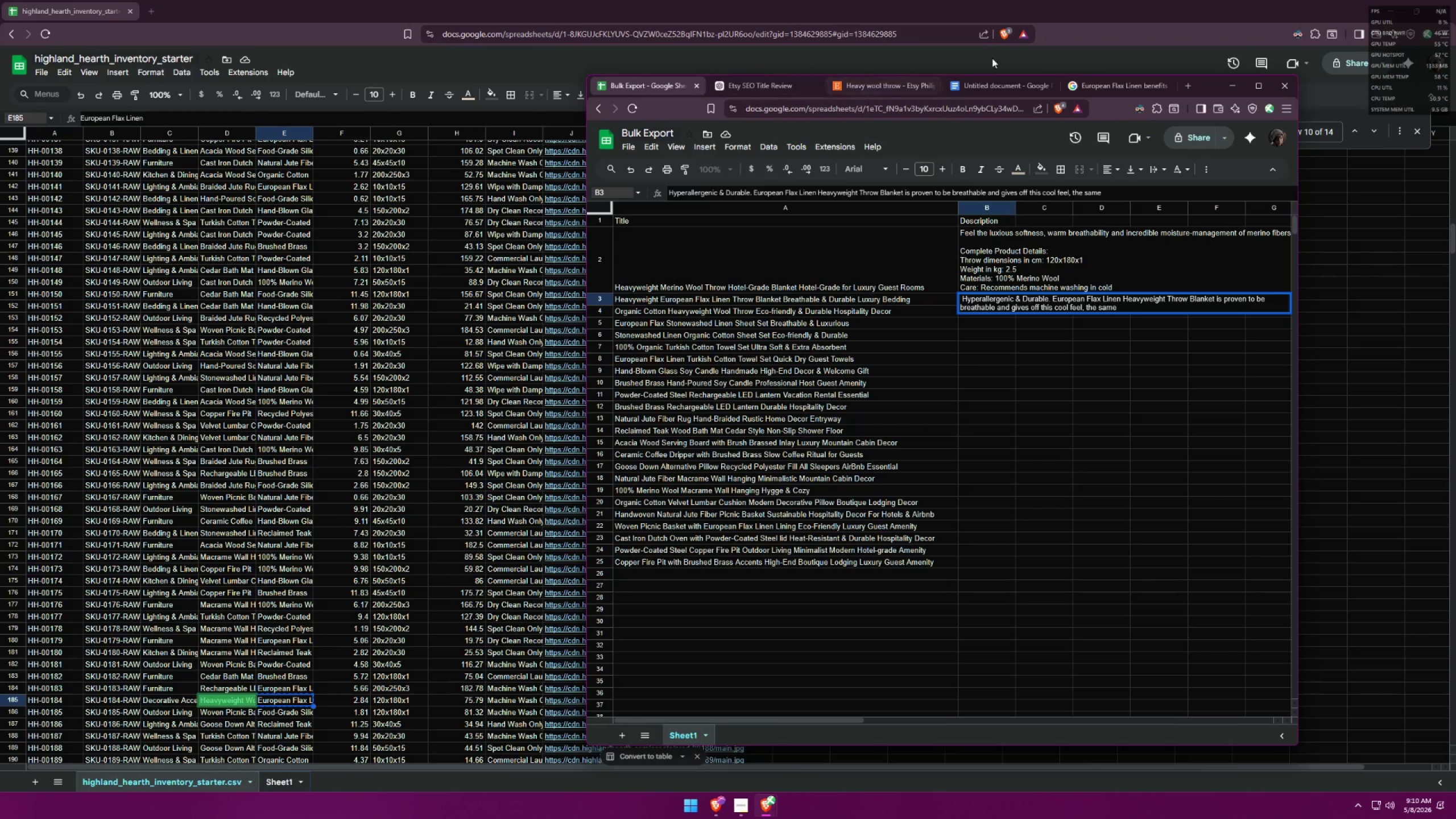 
left_click([1104, 88])
 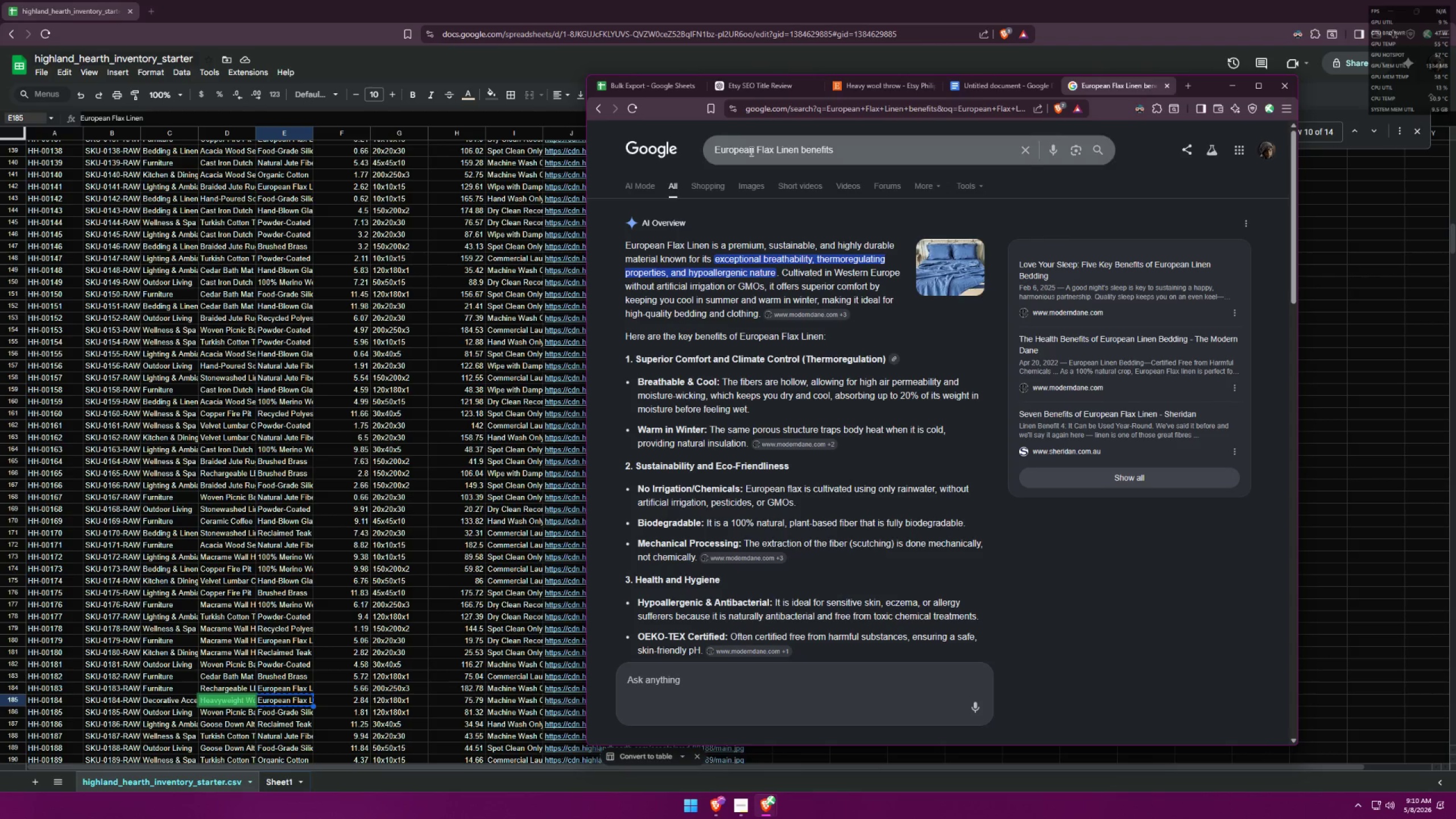 
left_click([640, 82])
 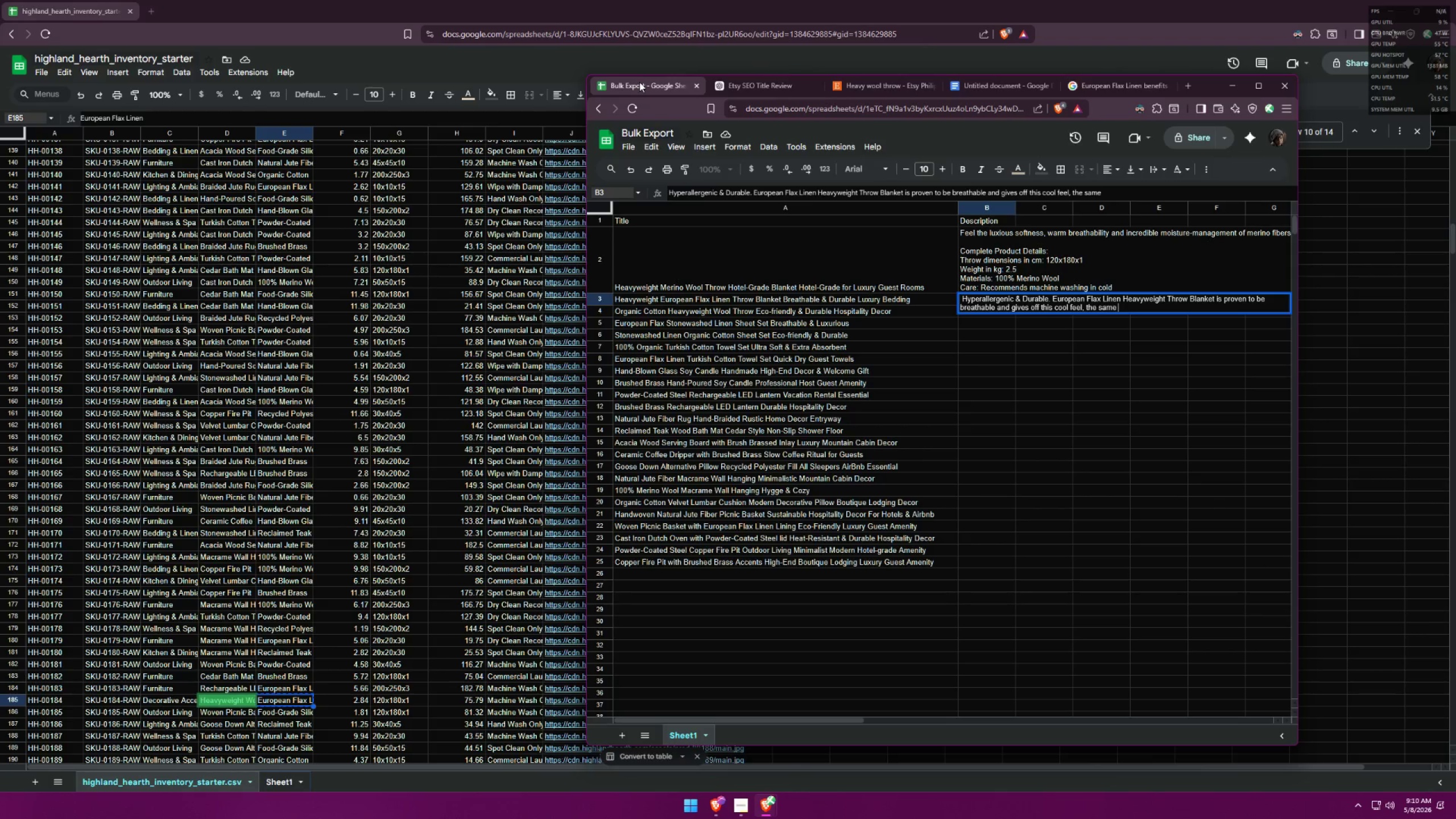 
key(P)
 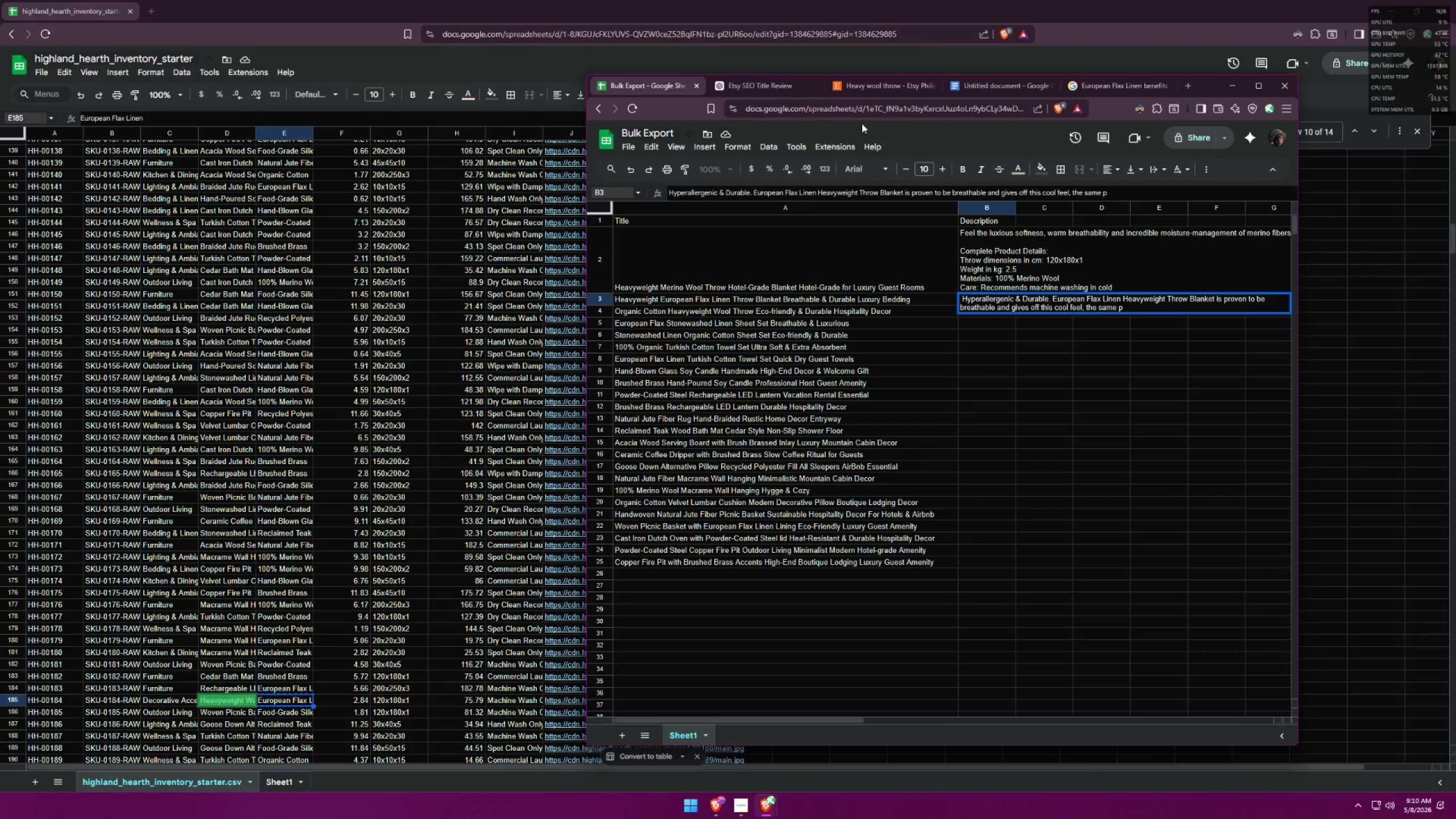 
left_click([1119, 94])
 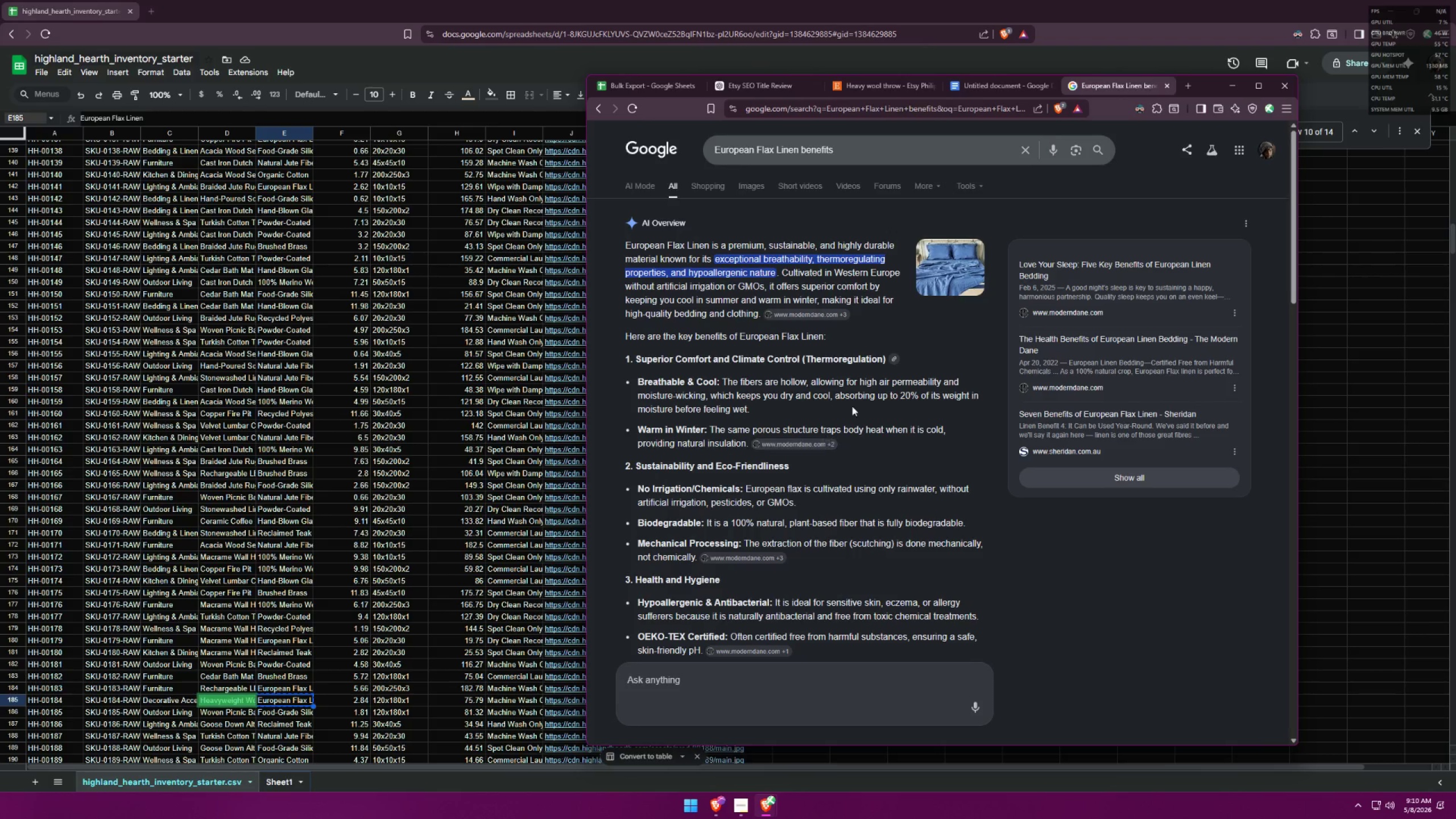 
left_click([669, 90])
 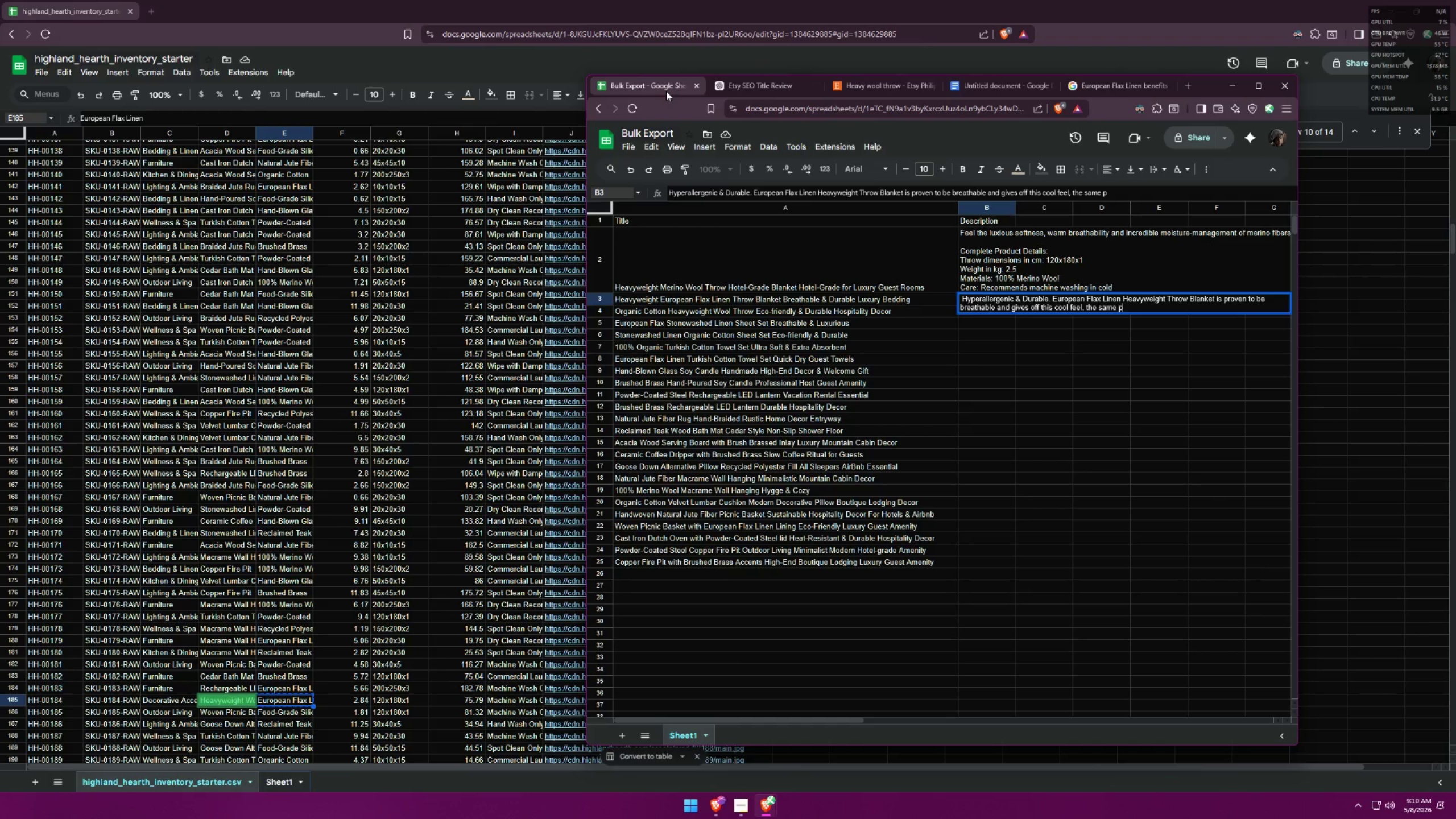 
type(orous structure that traps )
 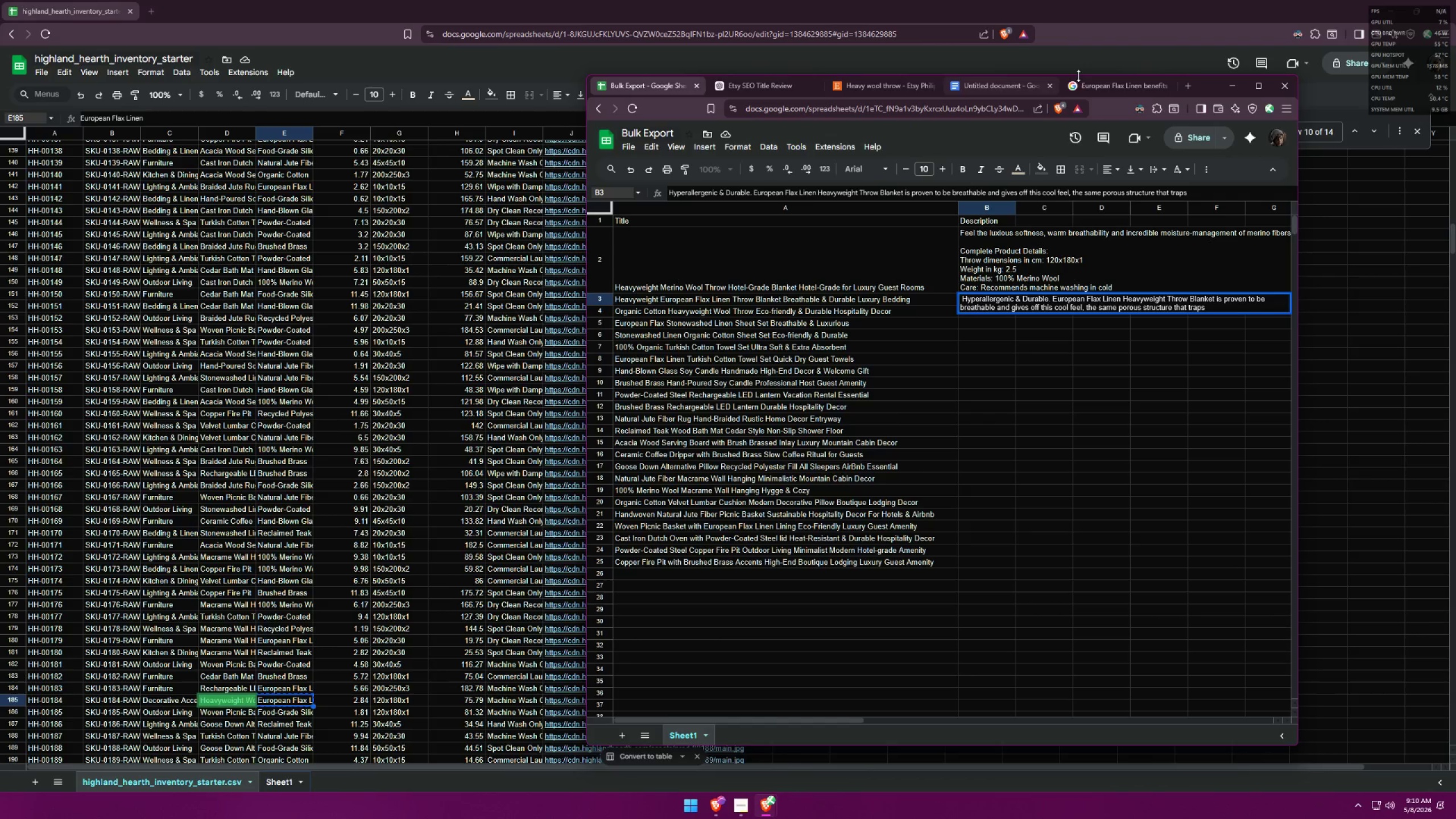 
left_click([1126, 93])
 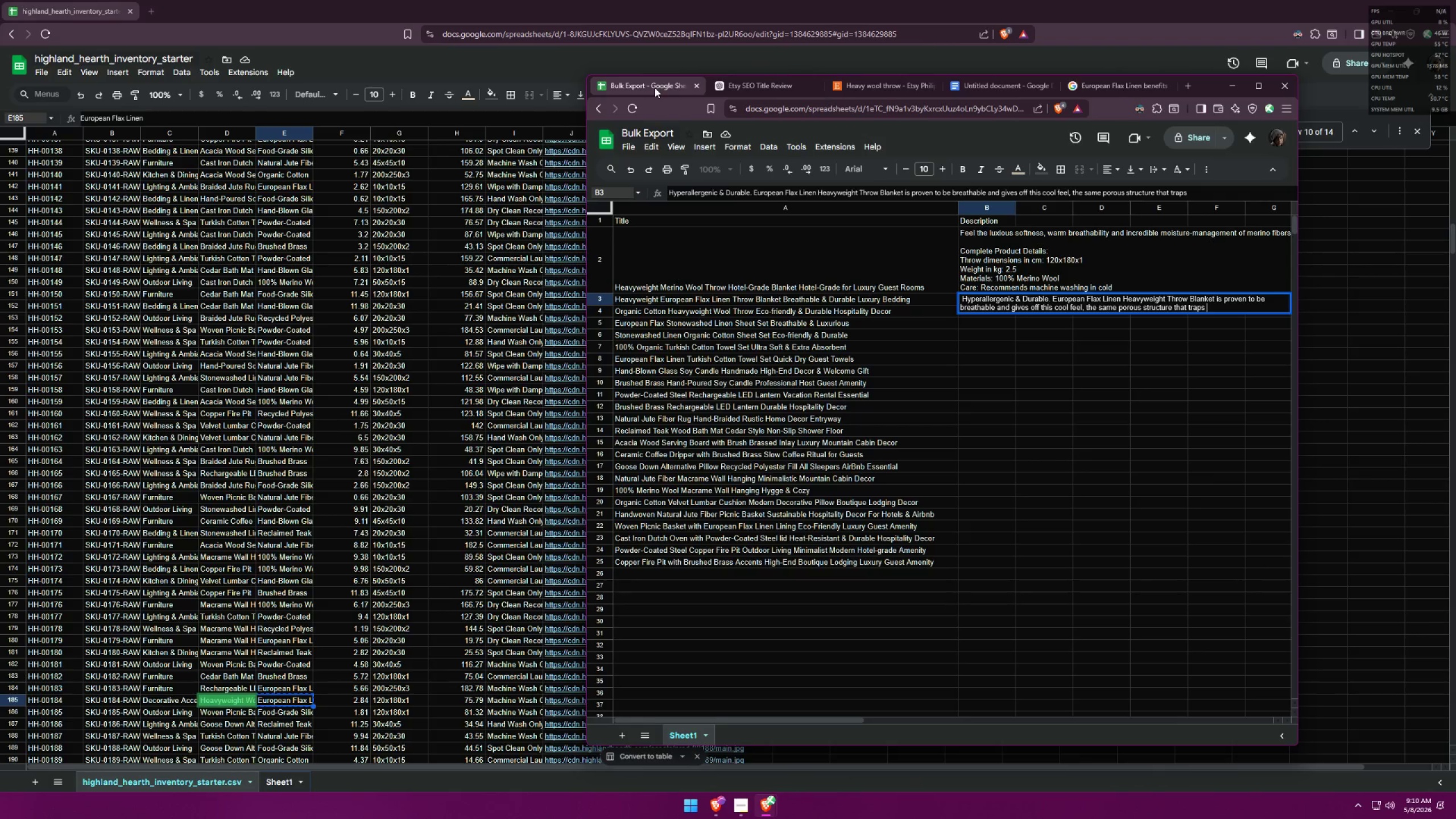 
type(body w)
key(Backspace)
type(heat in )
 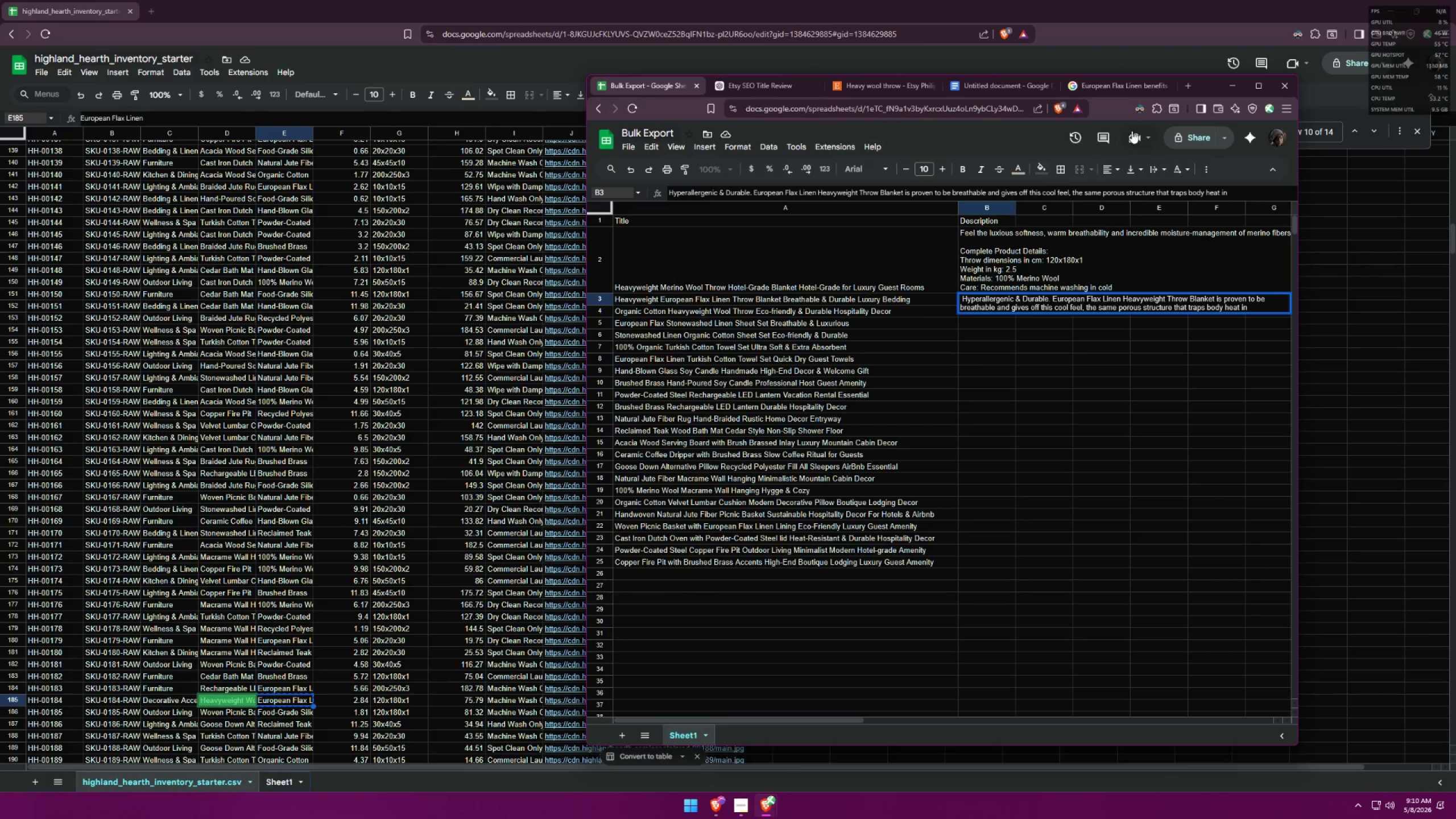 
left_click([1104, 85])
 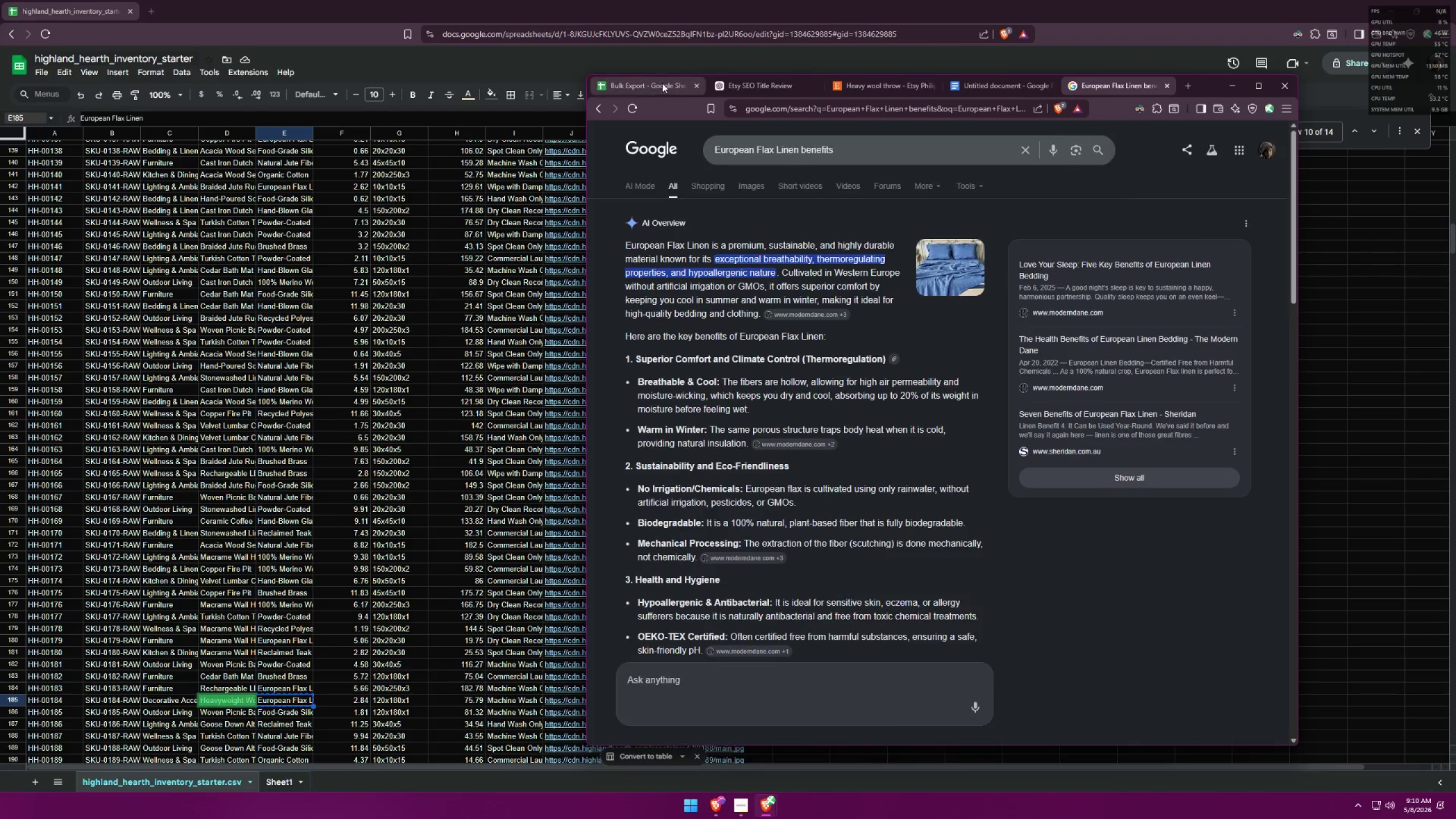 
key(Backspace)
key(Backspace)
key(Backspace)
type(when its cold- )
 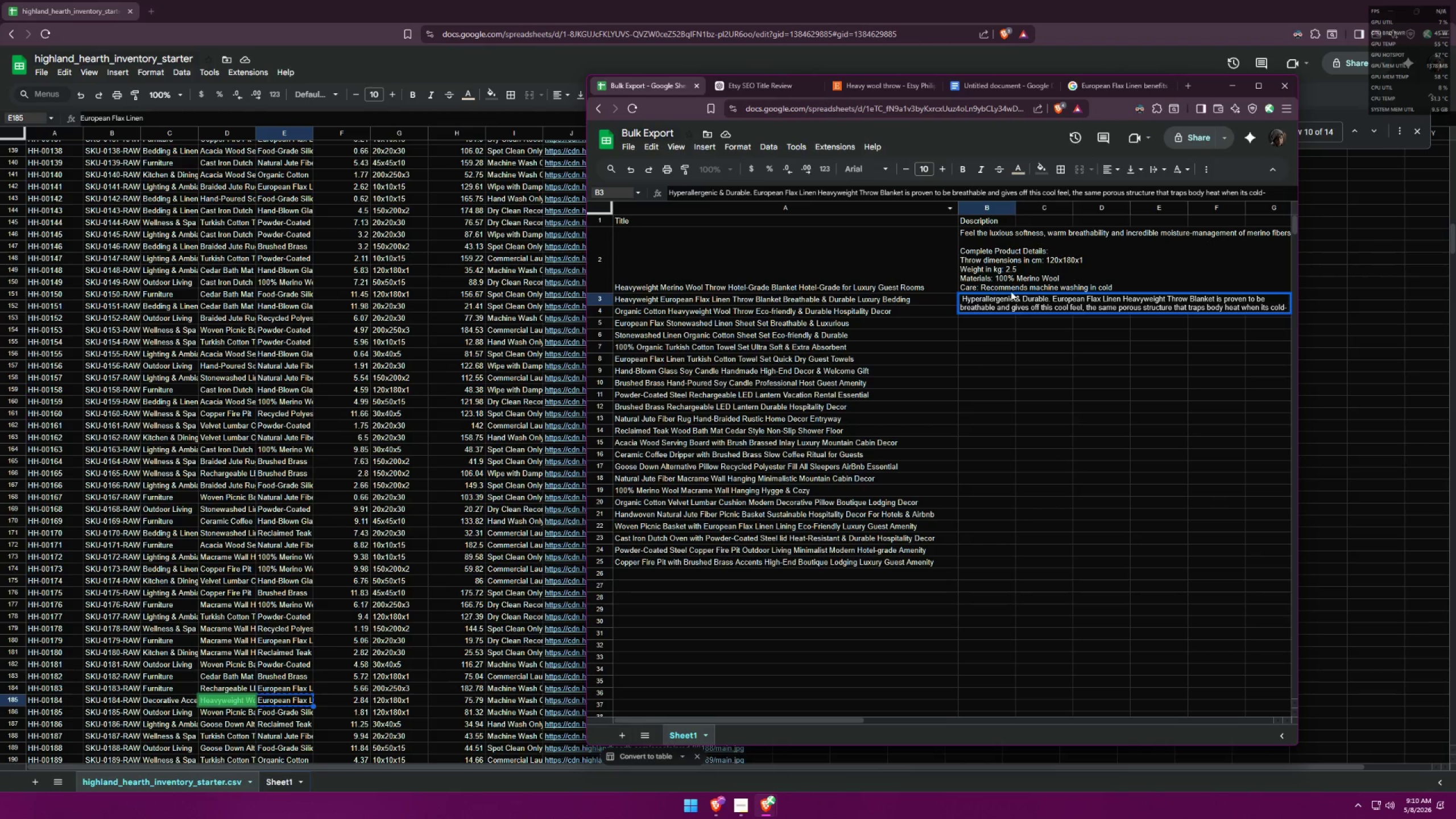 
left_click_drag(start_coordinate=[1053, 300], to_coordinate=[1118, 295])
 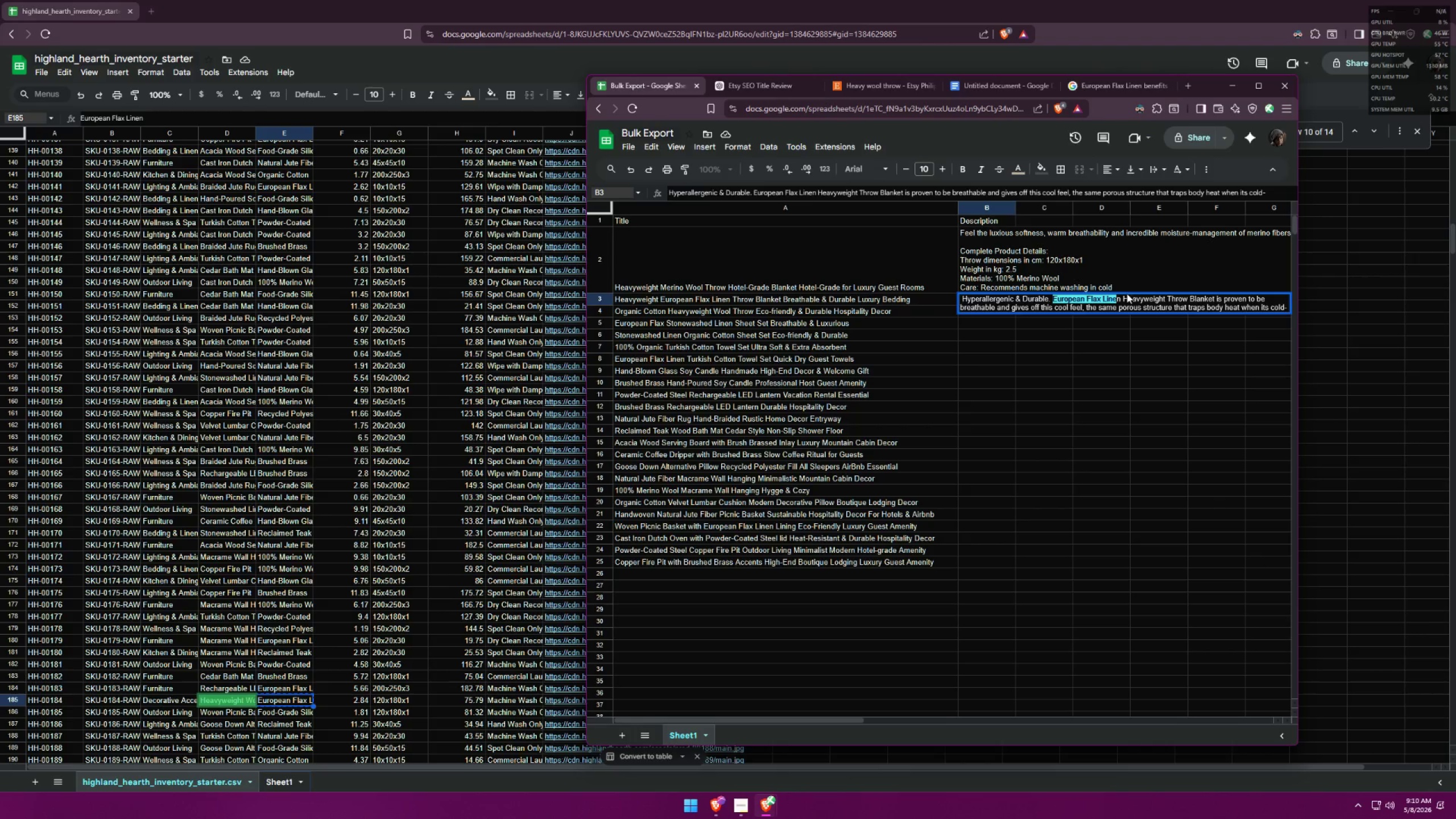 
key(Control+ControlLeft)
 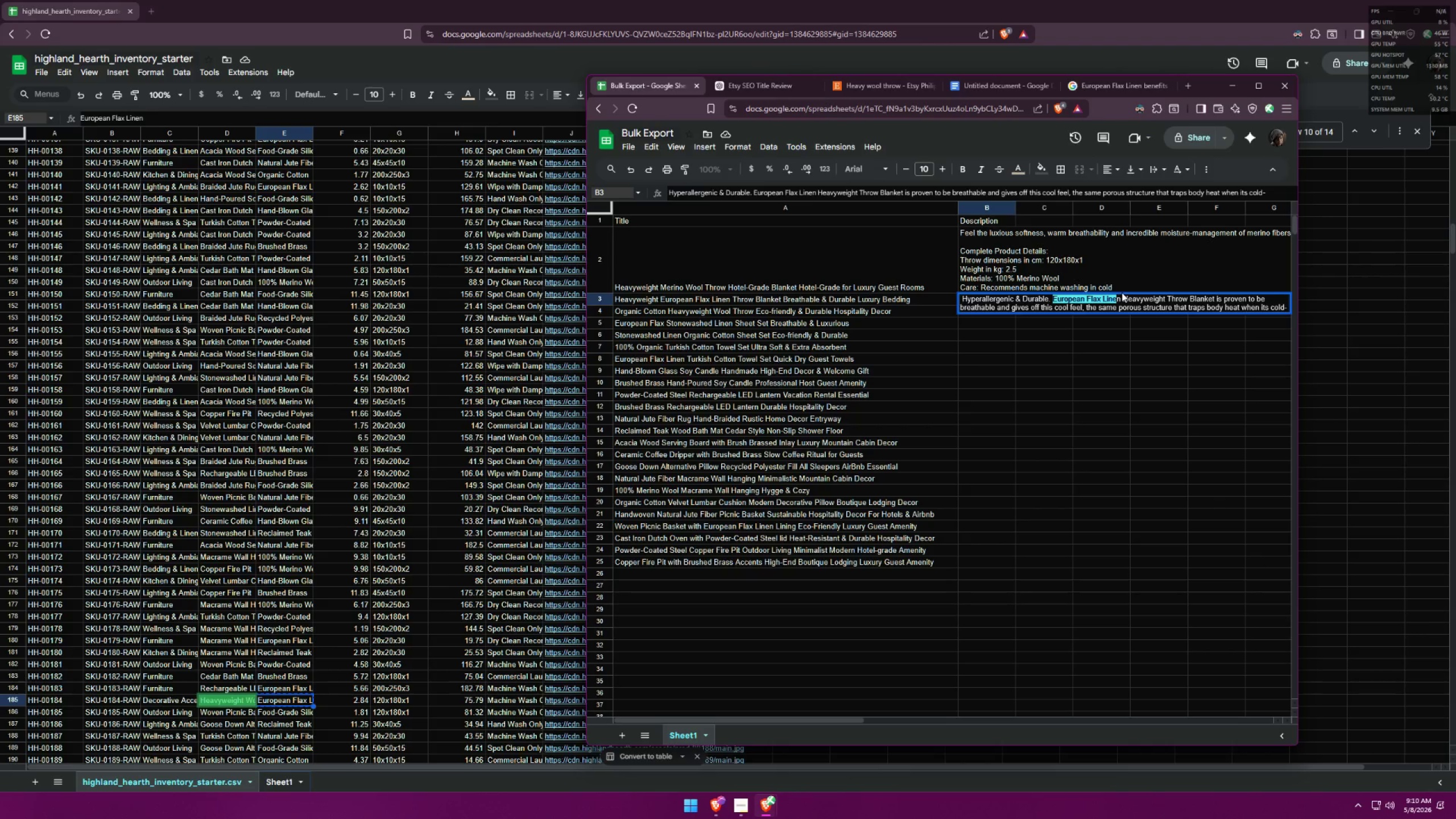 
left_click_drag(start_coordinate=[1121, 295], to_coordinate=[1053, 293])
 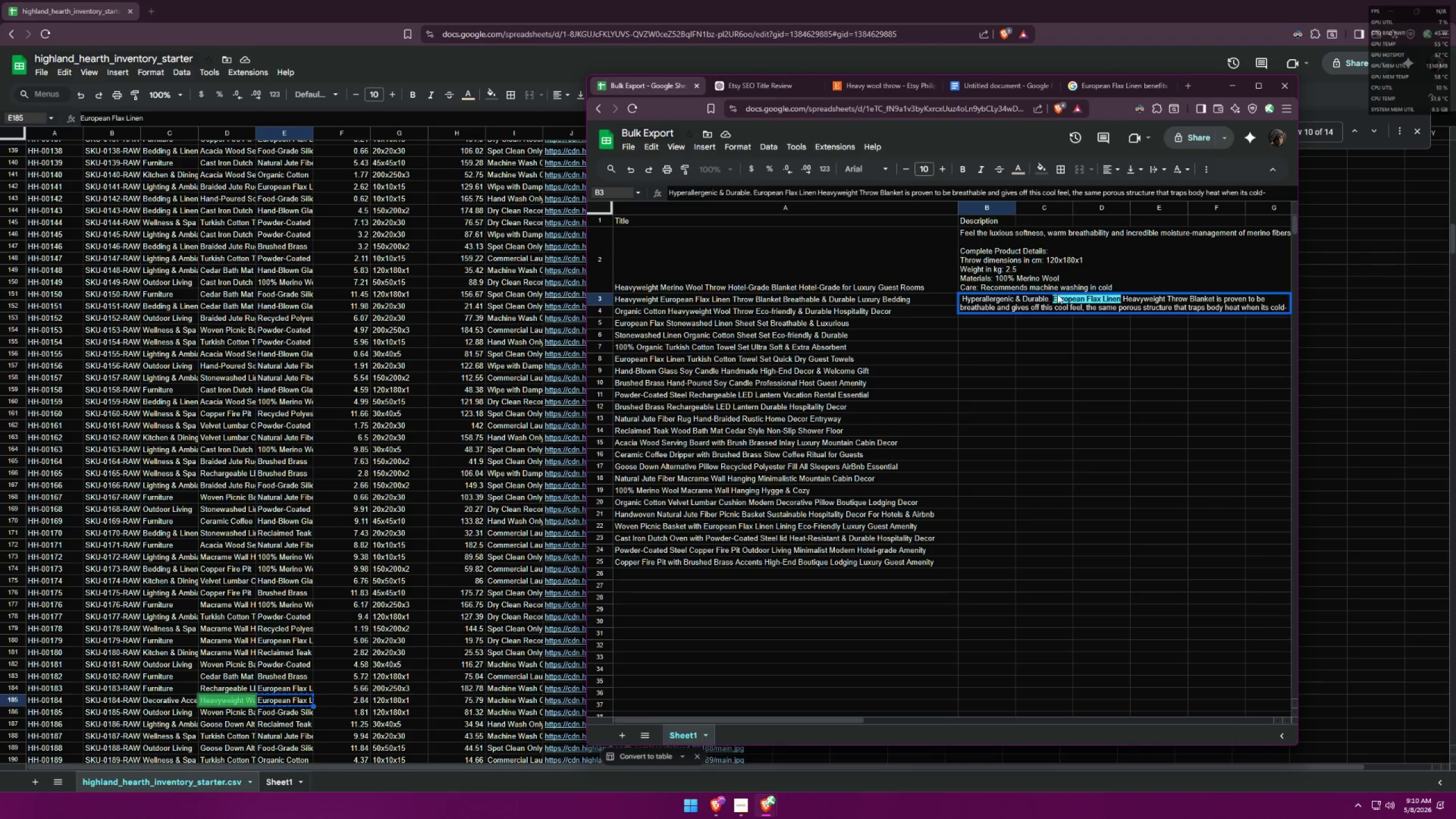 
key(Control+ControlLeft)
 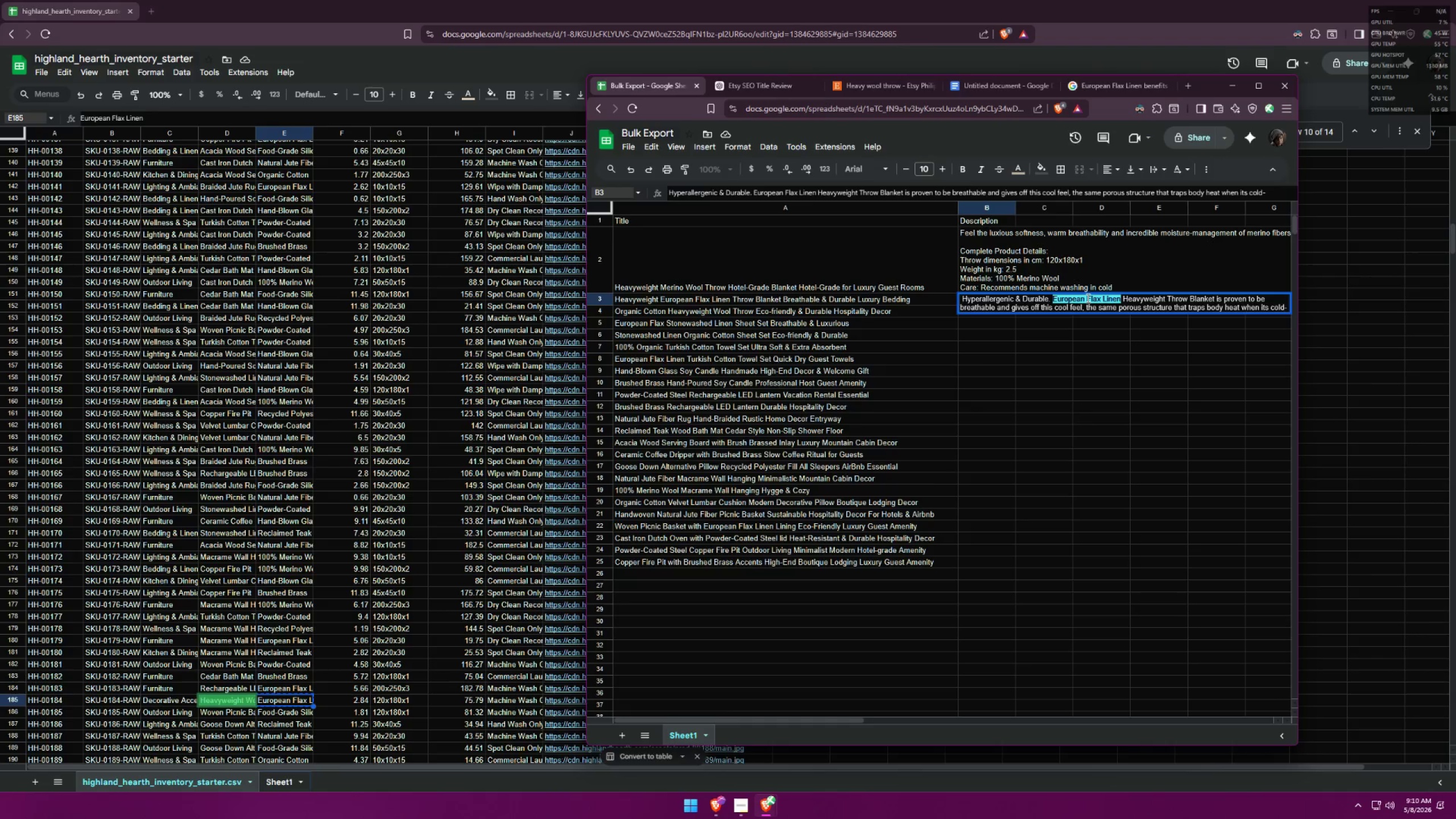 
key(Control+C)
 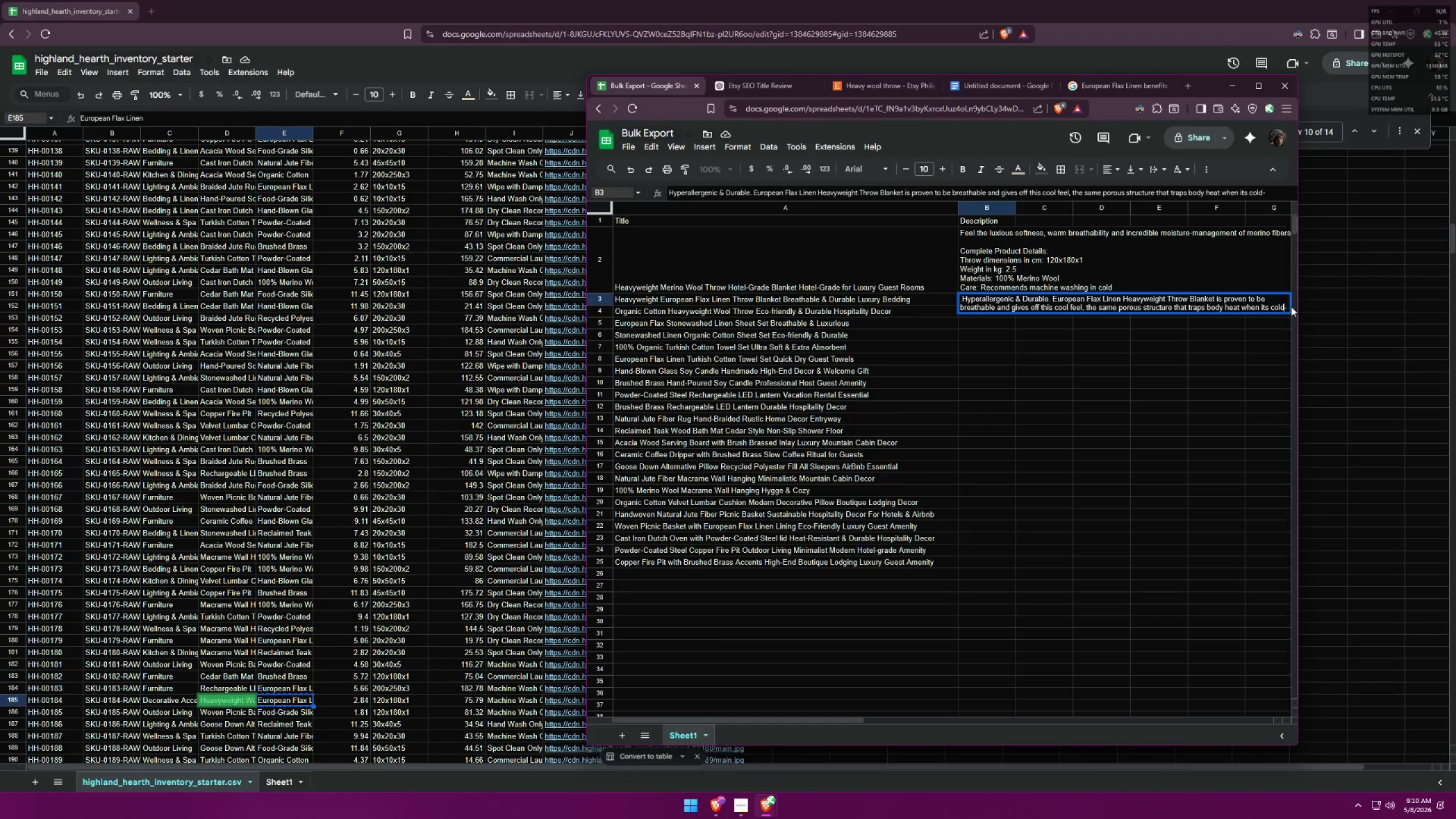 
double_click([1287, 307])
 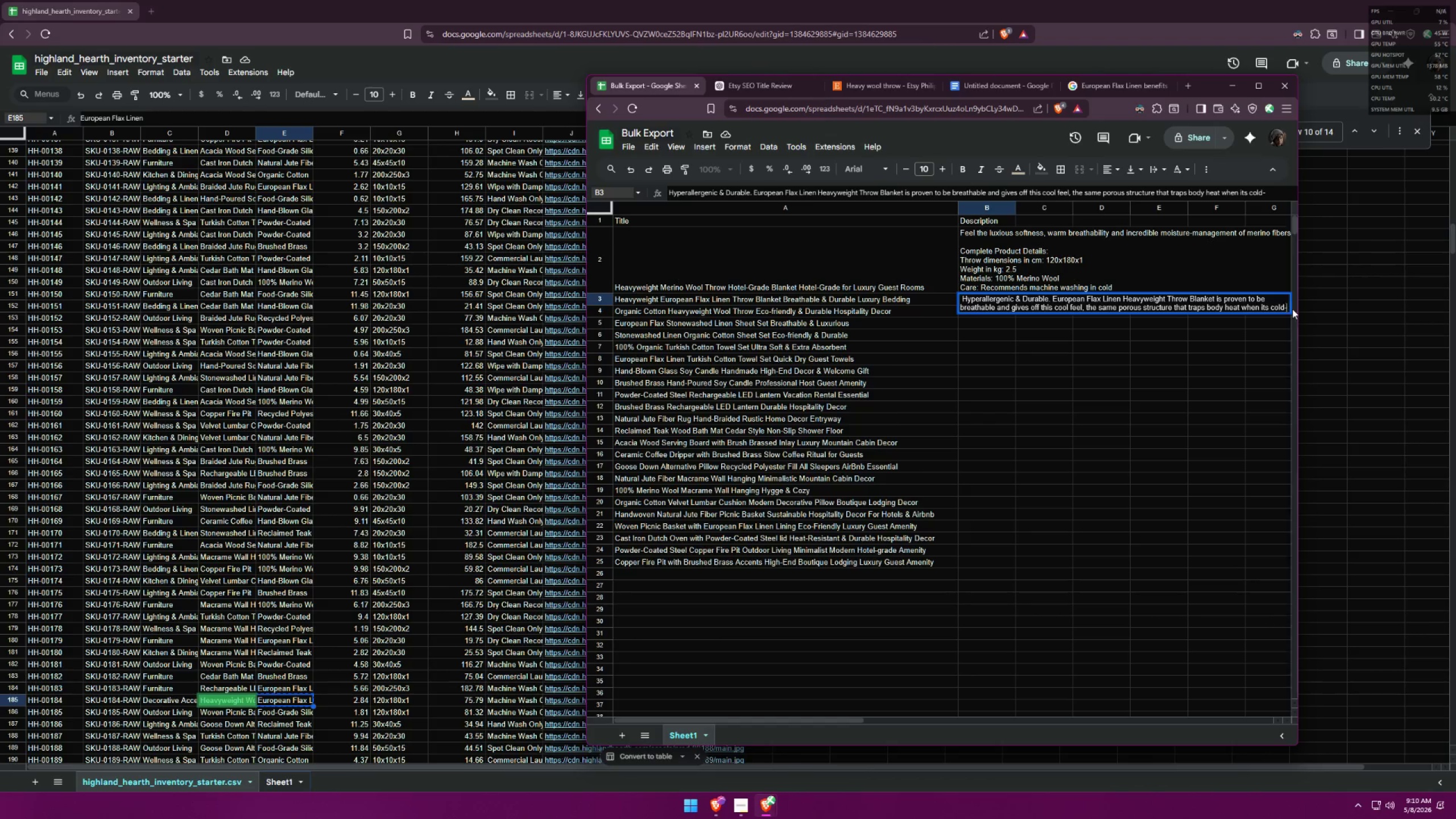 
key(Space)
 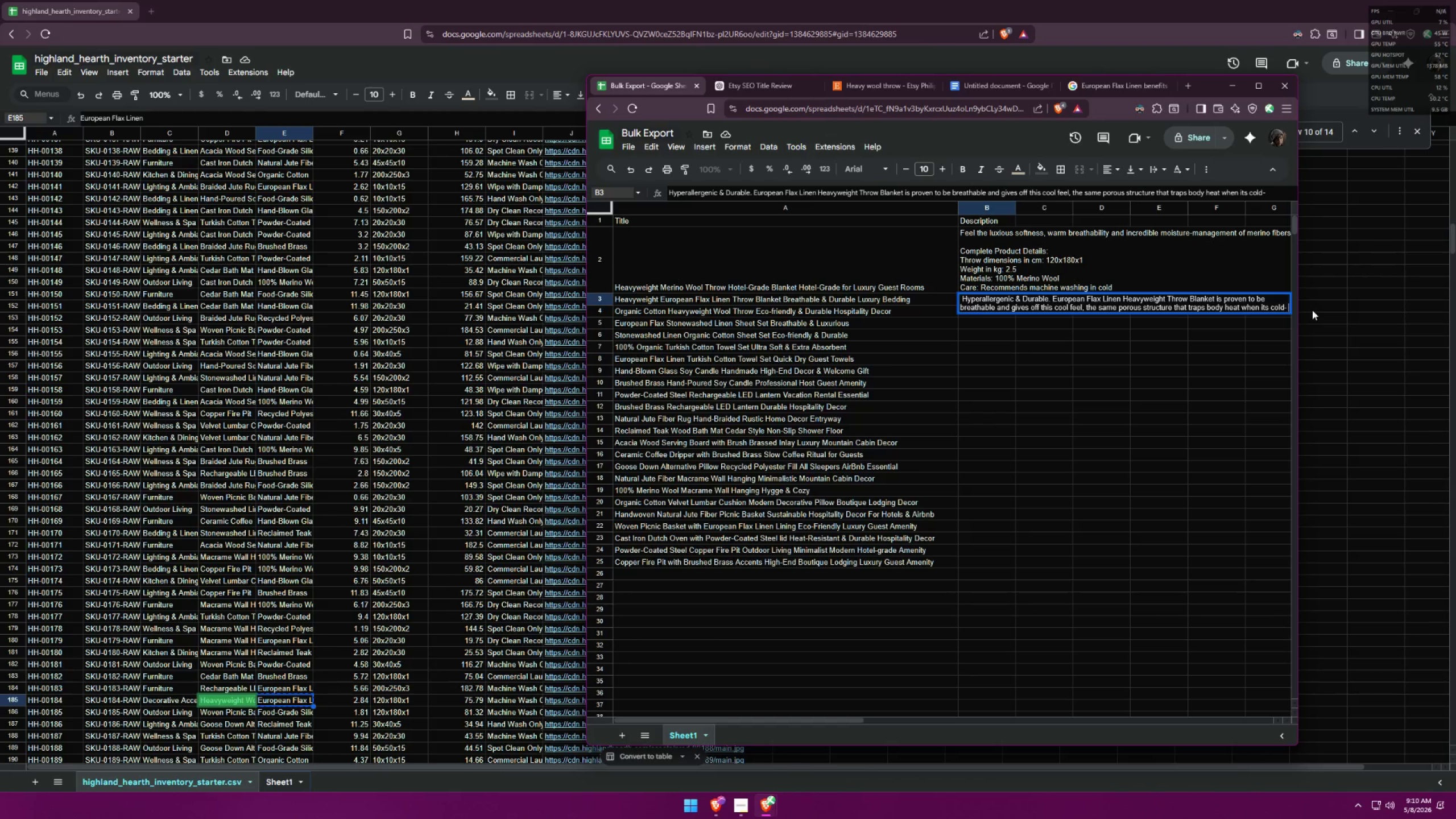 
key(Control+ControlLeft)
 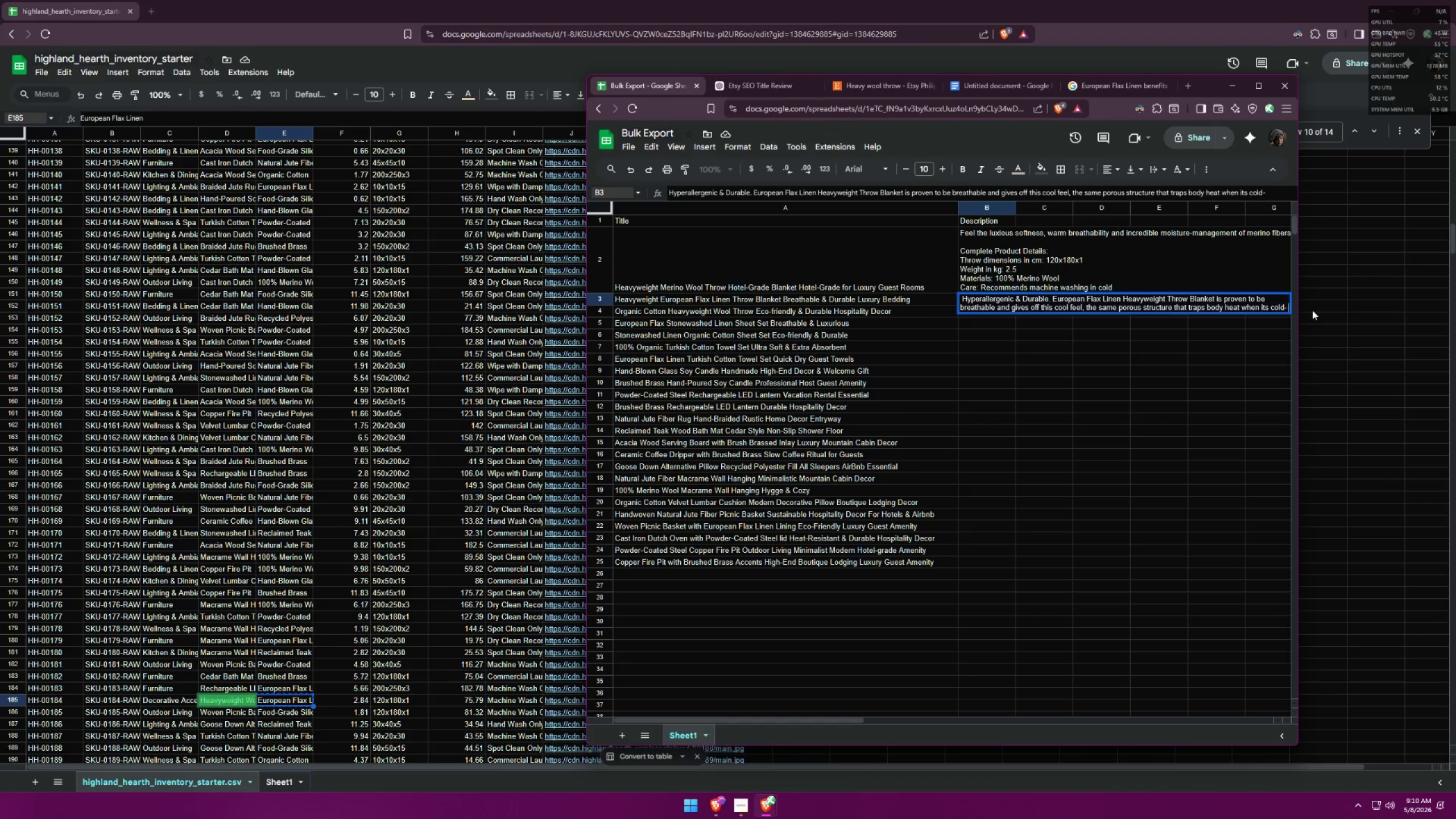 
key(Control+V)
 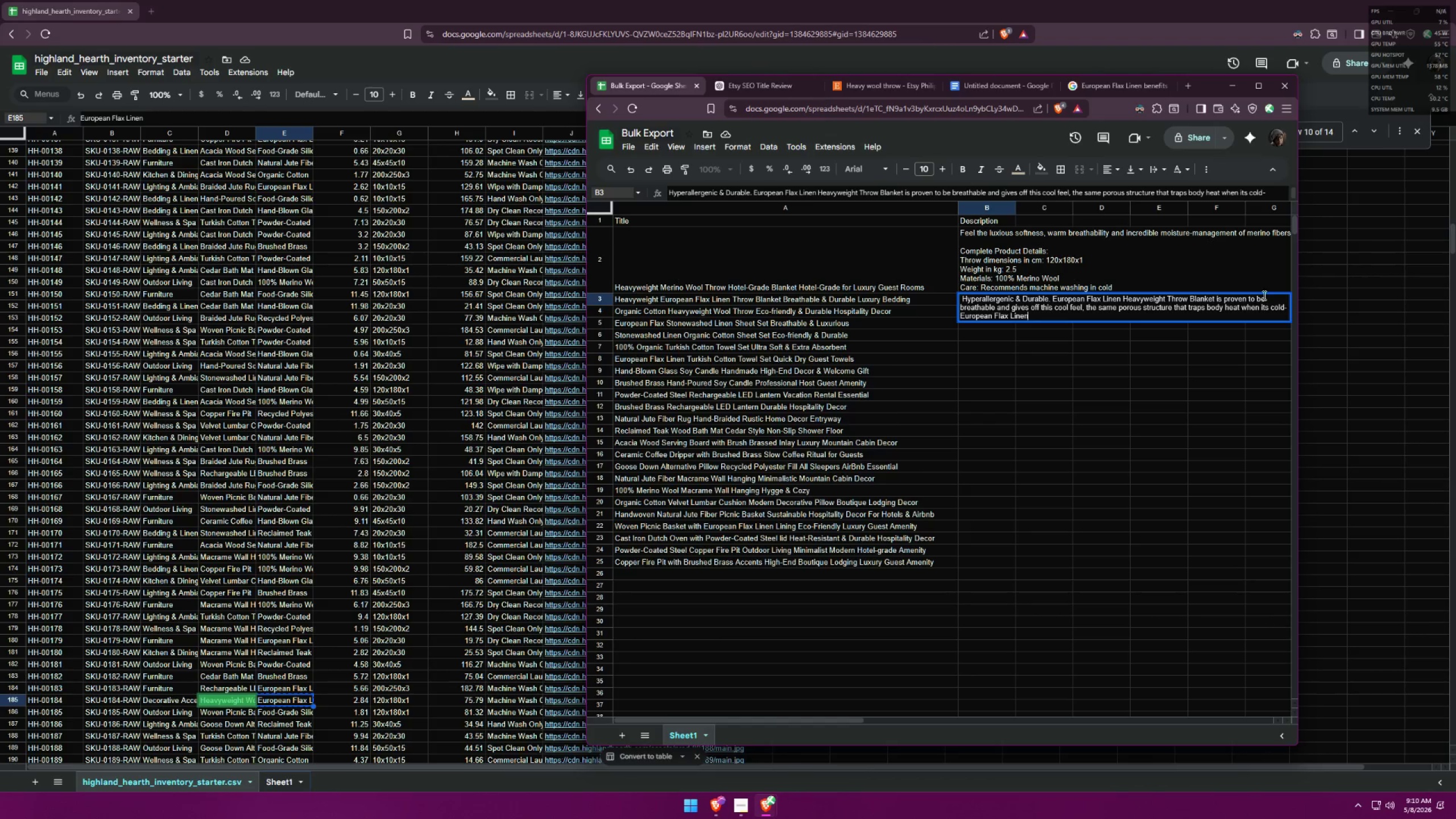 
key(Space)
 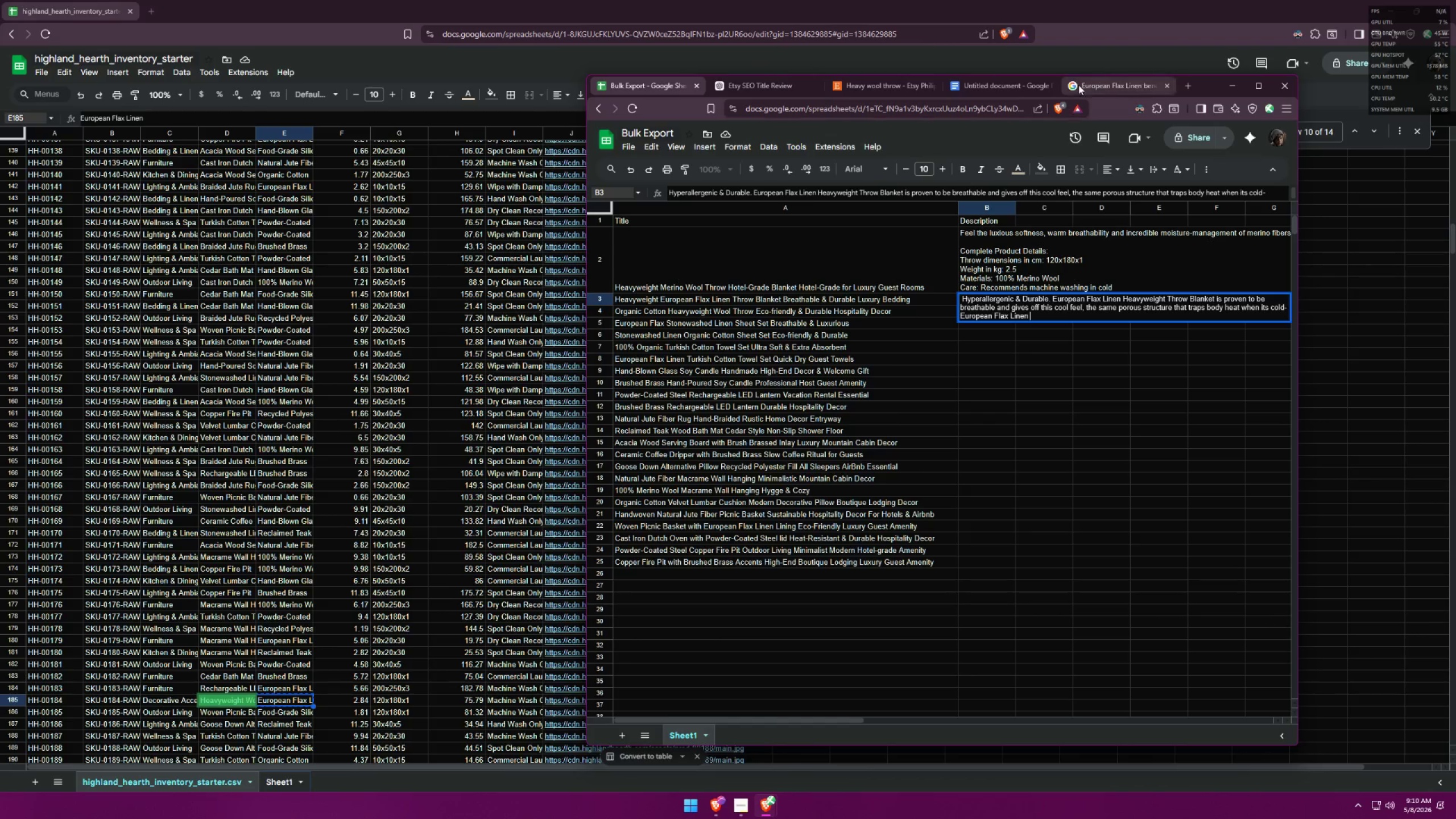 
left_click([1090, 84])
 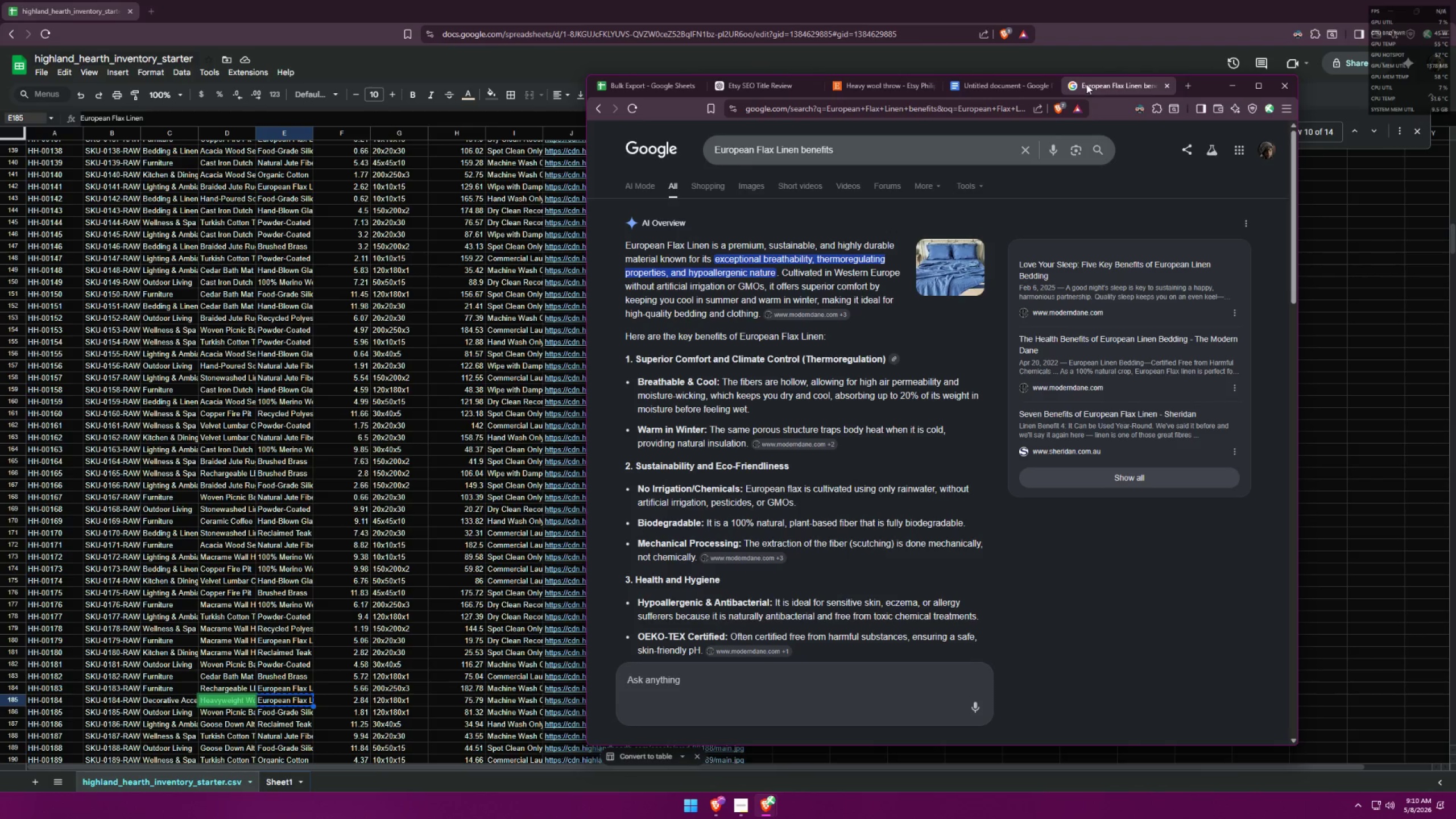 
left_click([660, 81])
 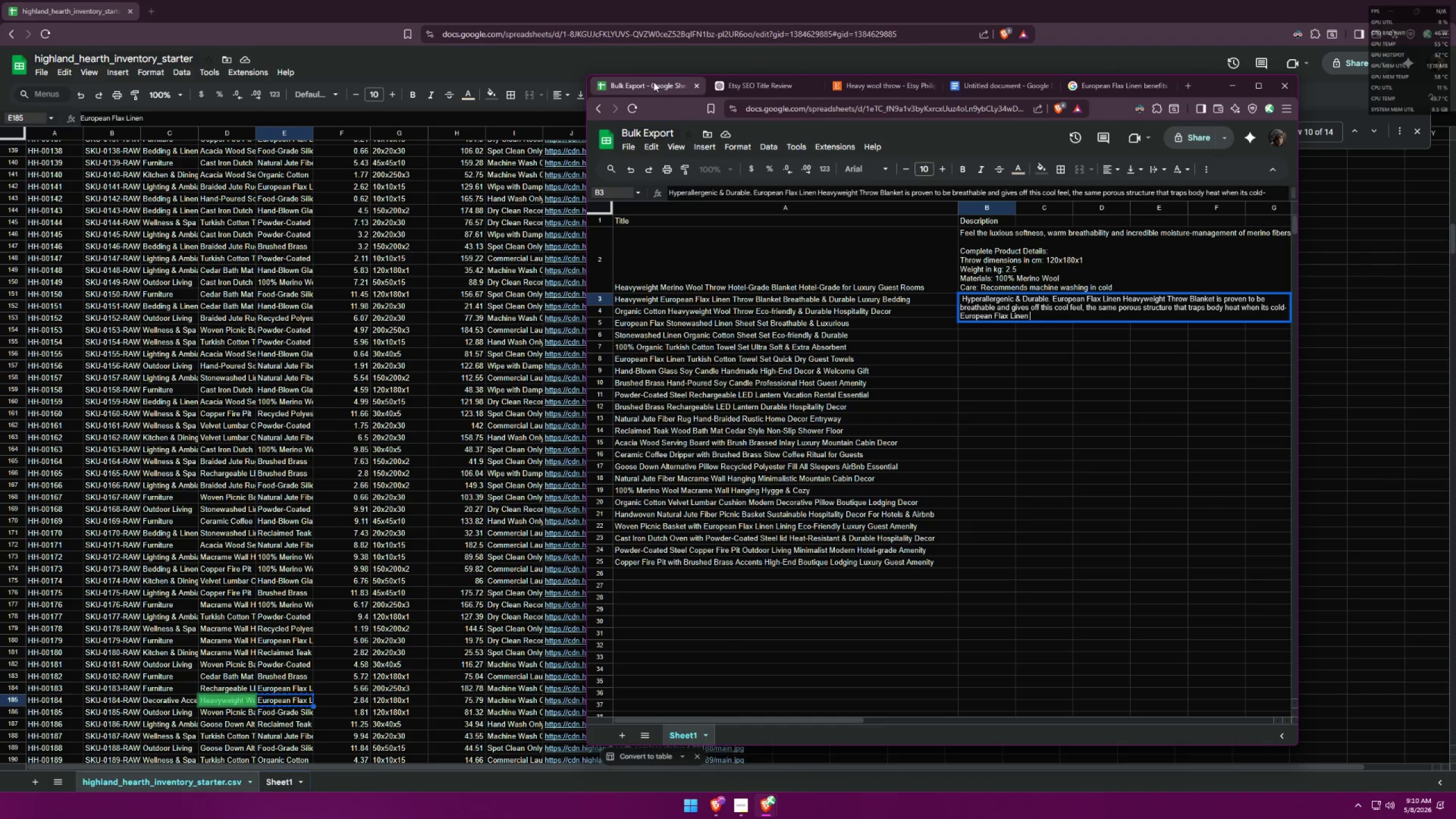 
type(prove)
key(Backspace)
type(ides natural insulation )
 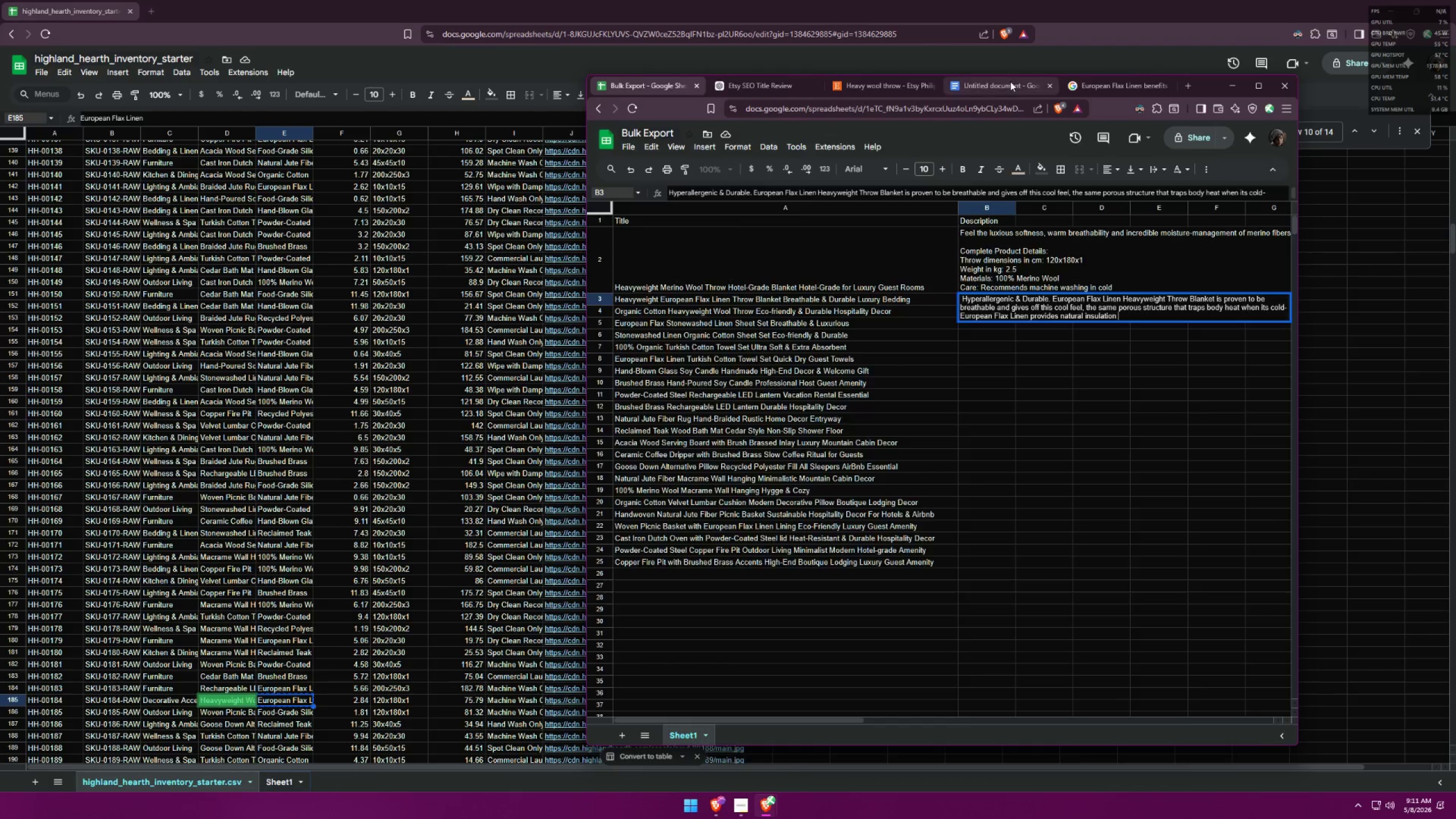 
double_click([1093, 92])
 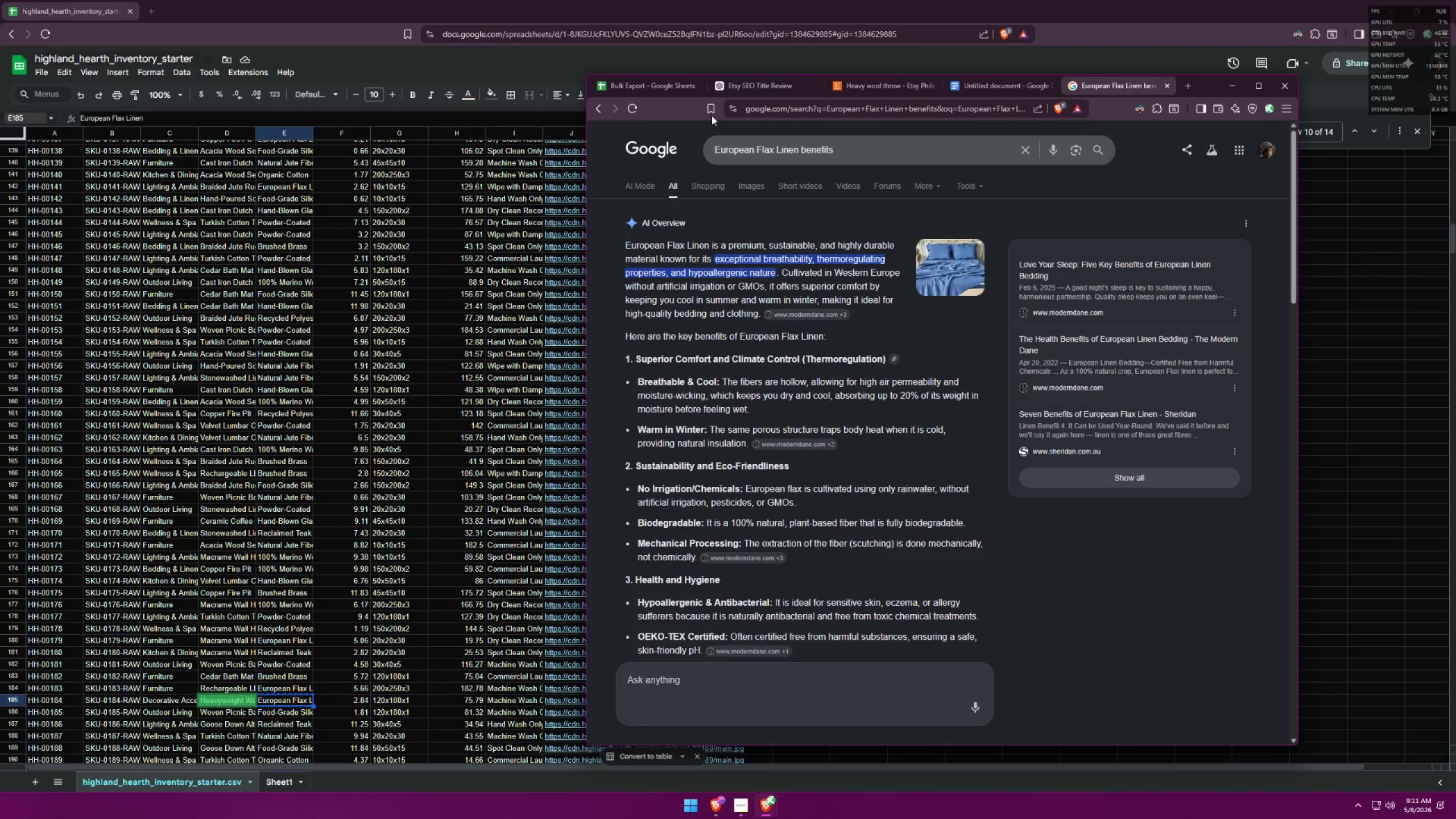 
double_click([636, 82])
 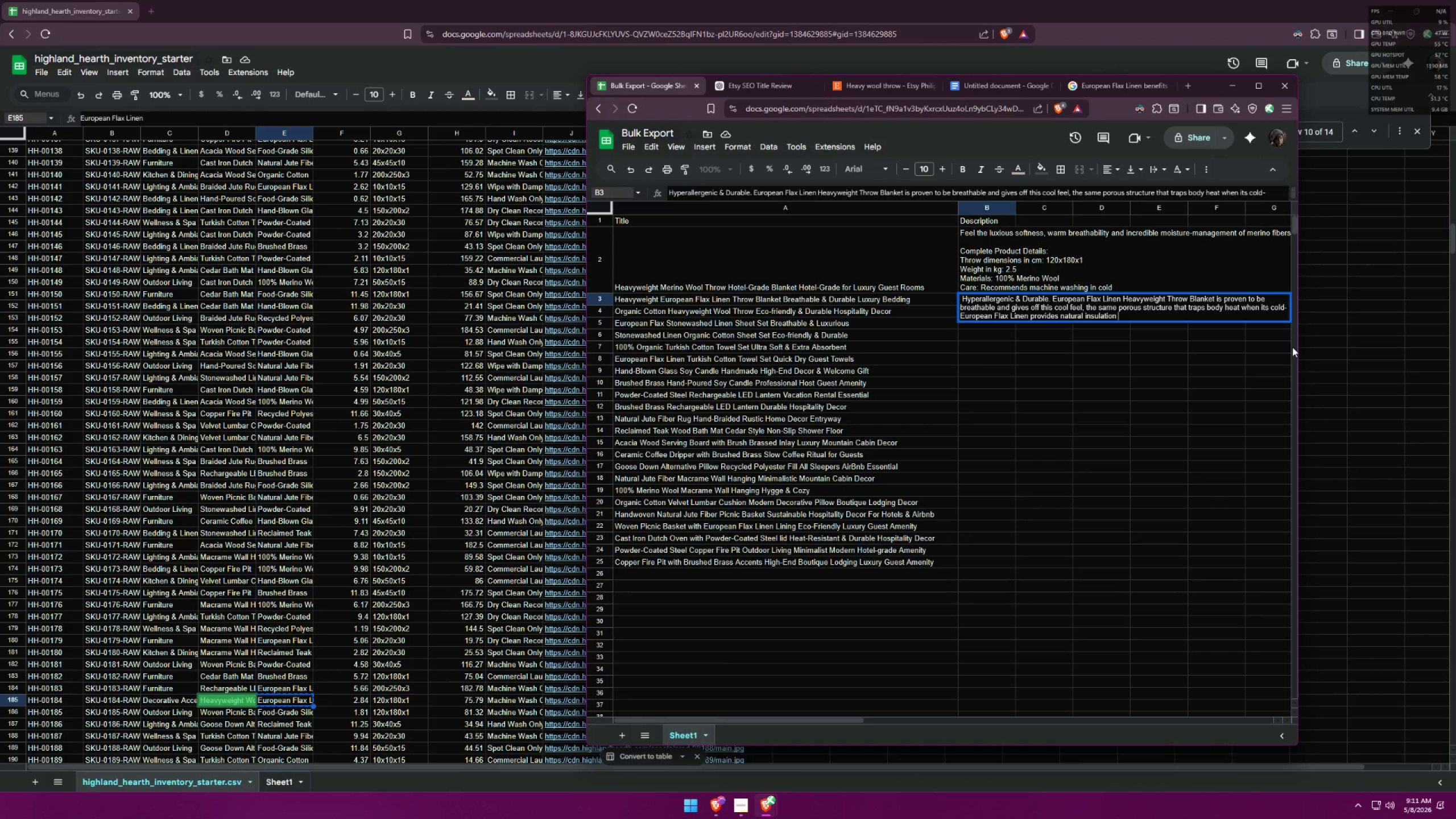 
key(Backspace)
 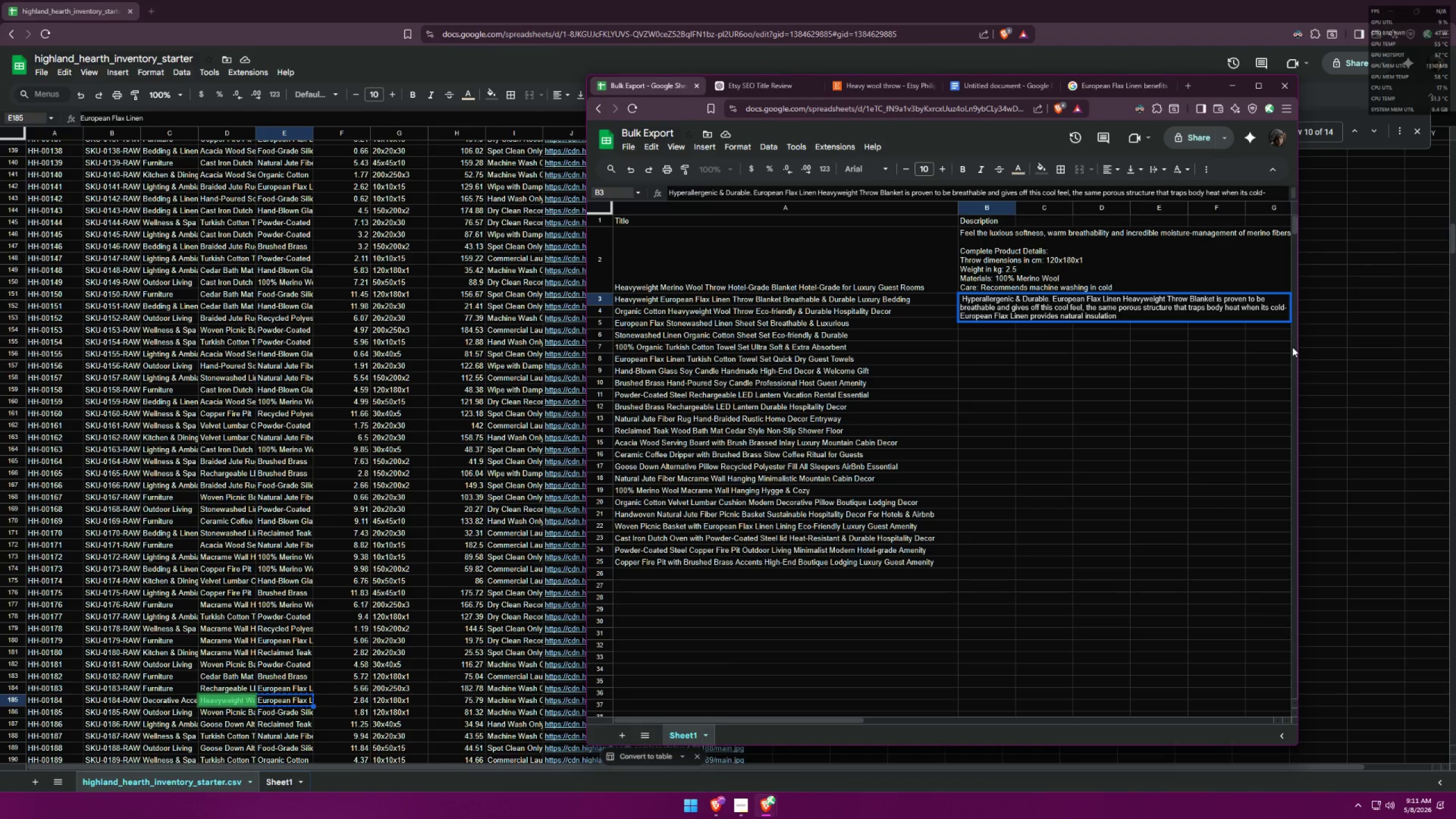 
key(Period)
 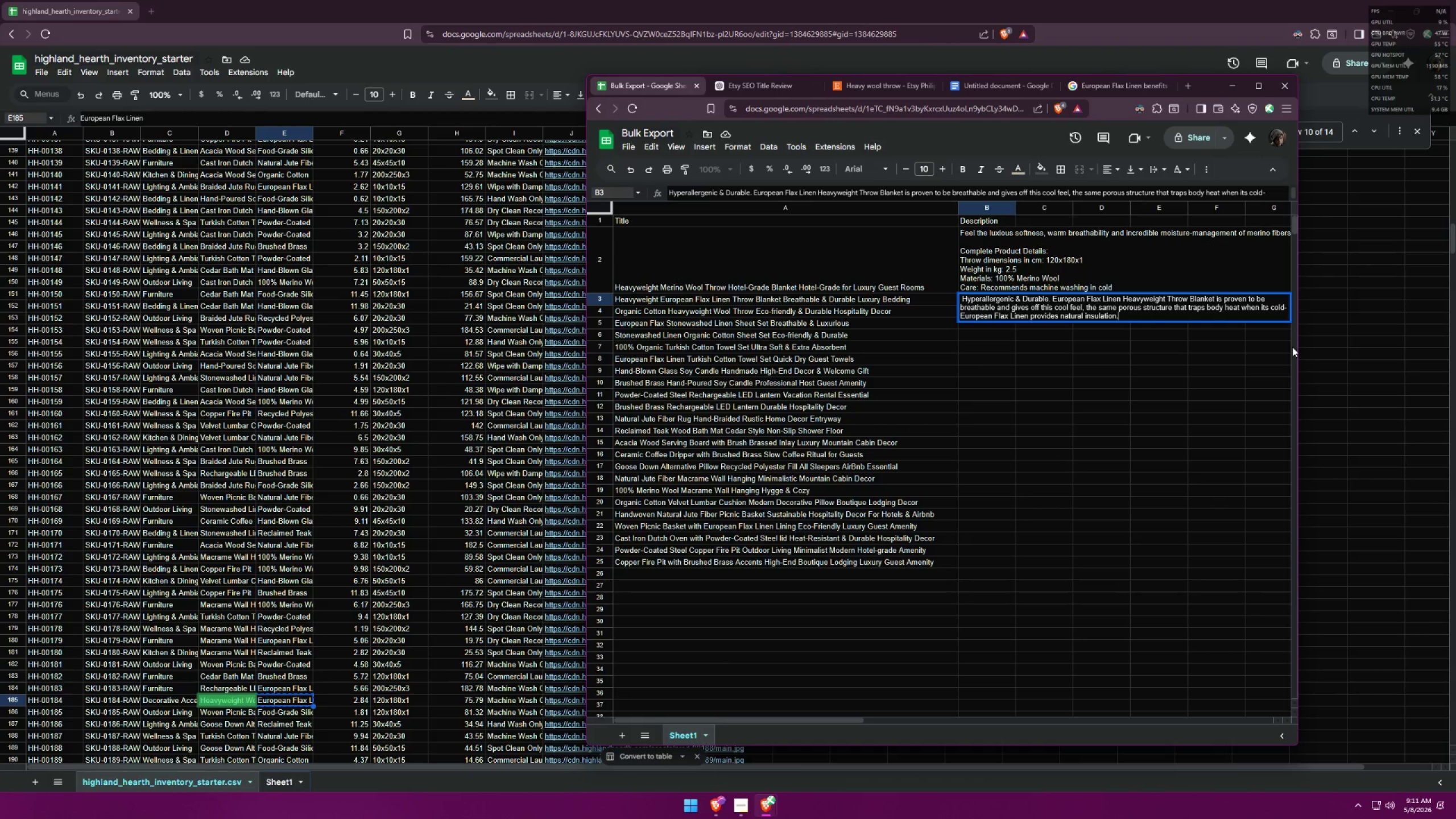 
key(Space)
 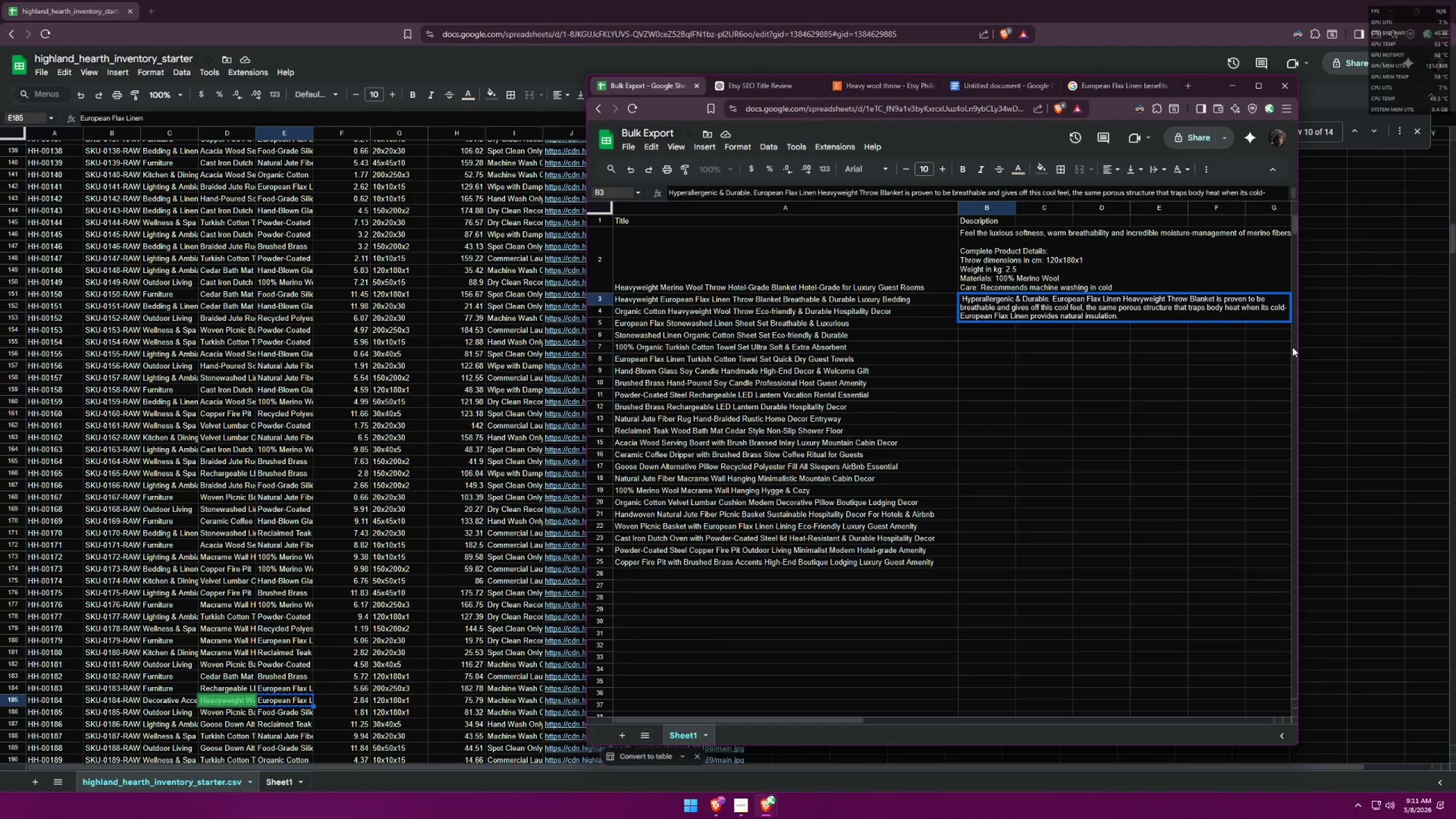 
wait(13.11)
 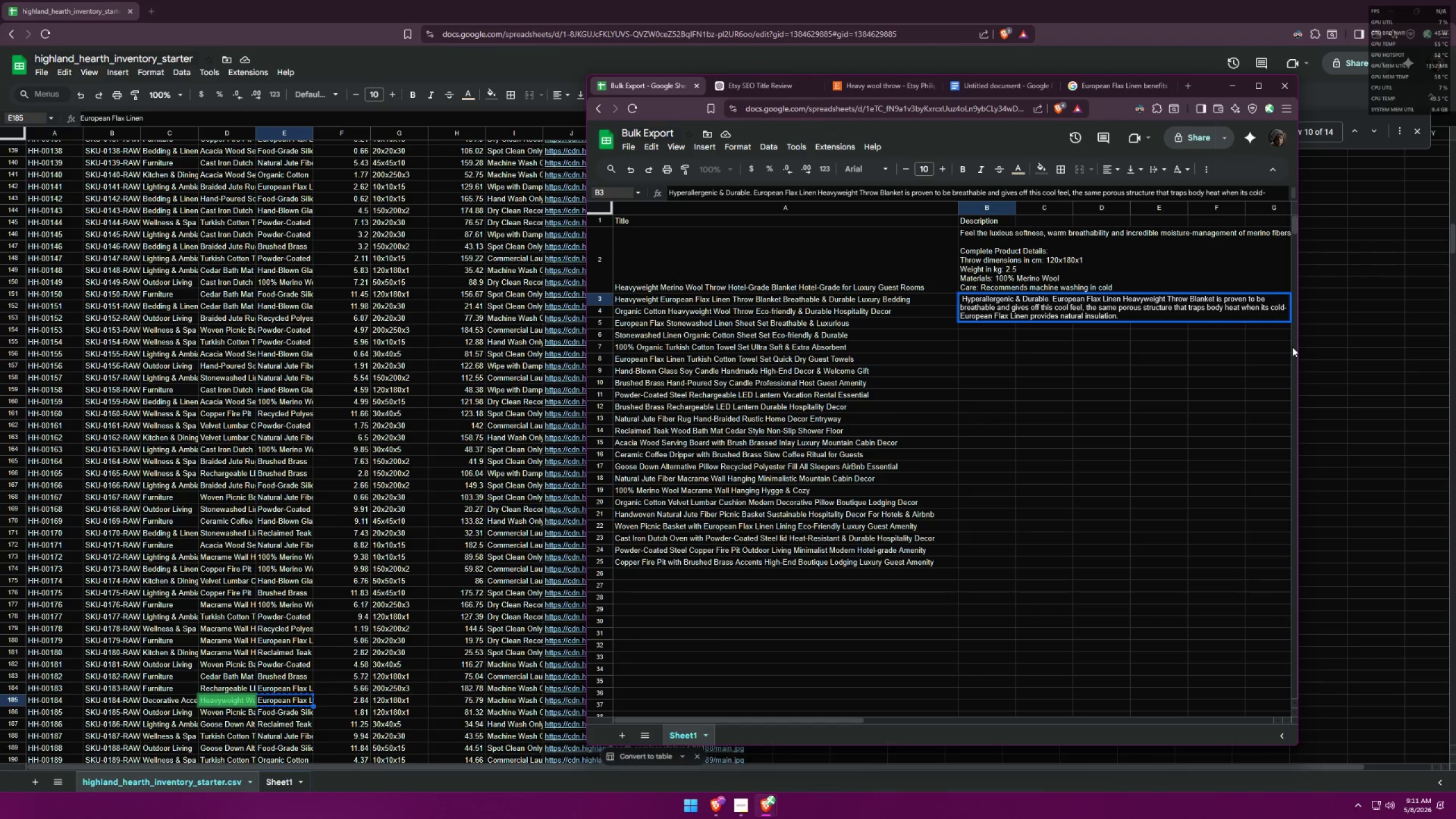 
left_click([1083, 307])
 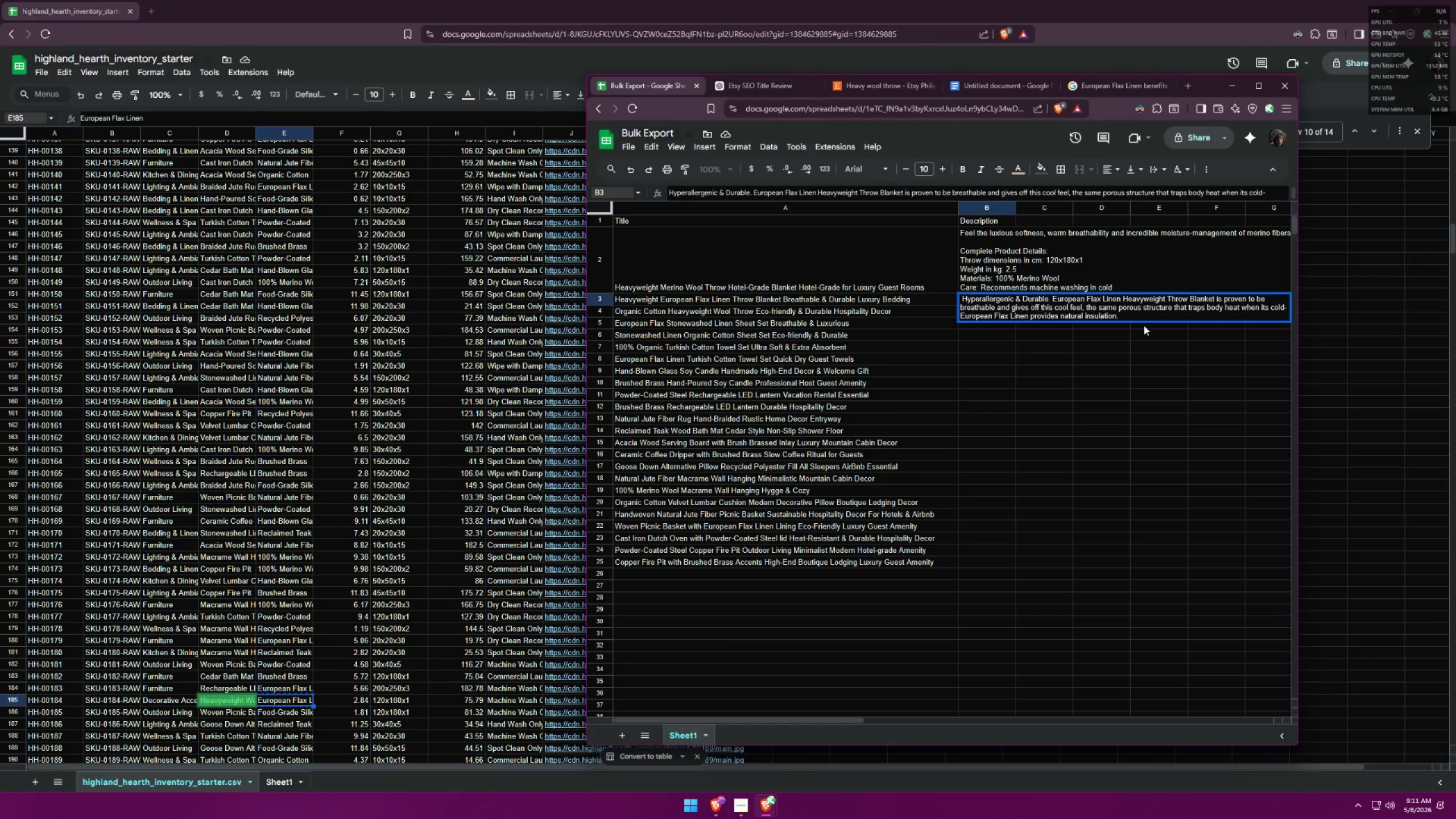 
key(Backspace)
 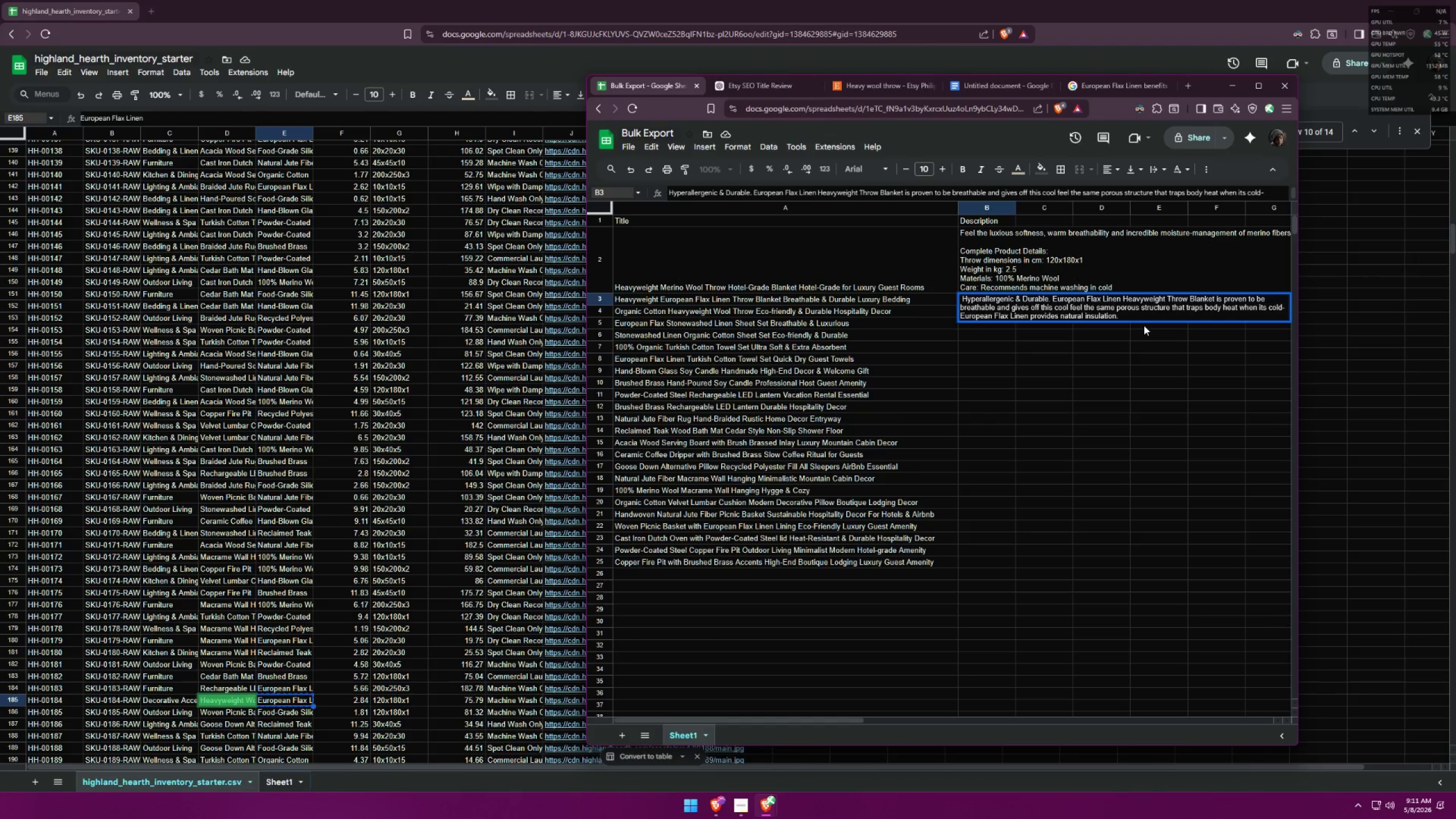 
key(Period)
 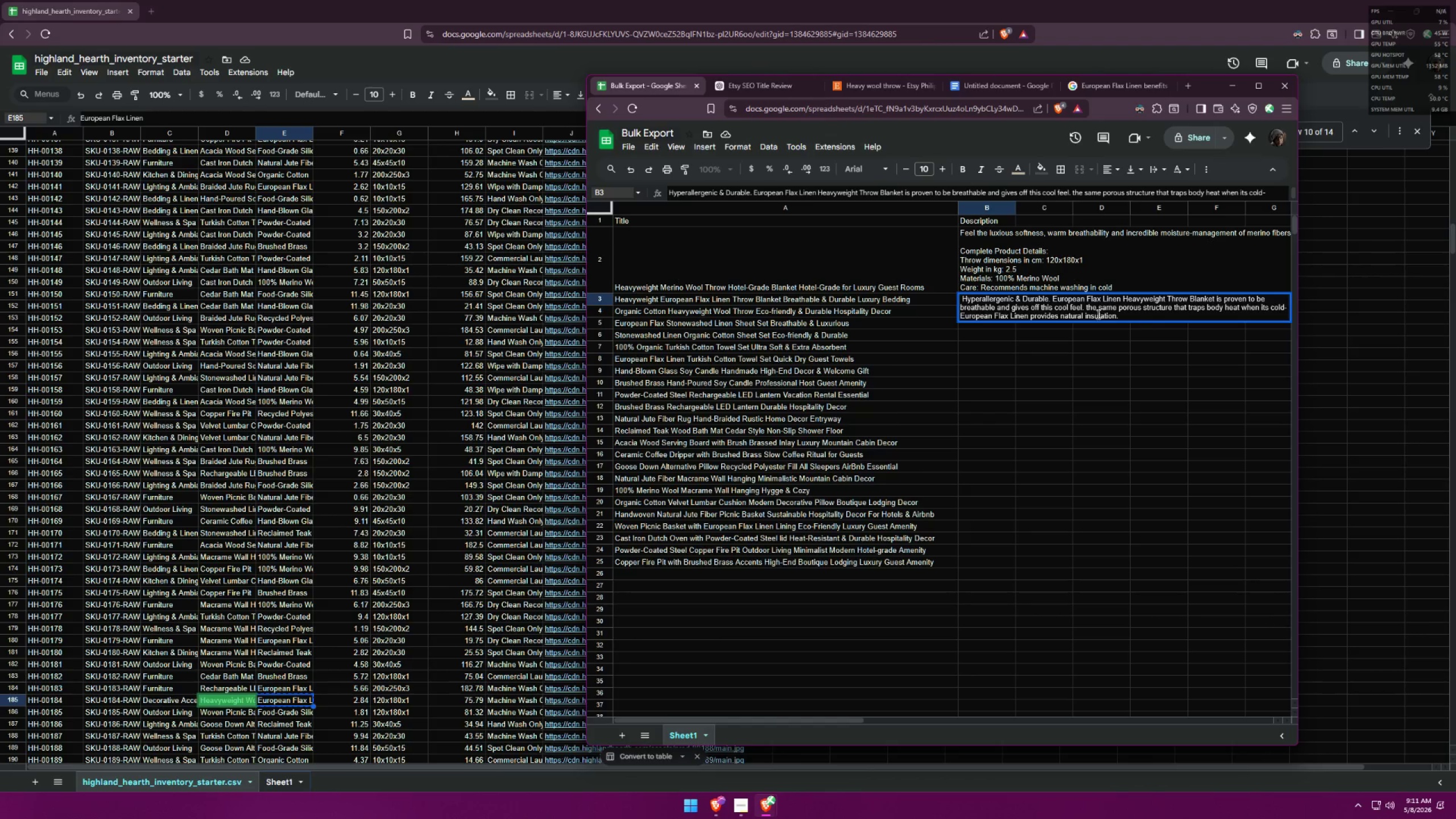 
left_click_drag(start_coordinate=[1085, 304], to_coordinate=[1089, 304])
 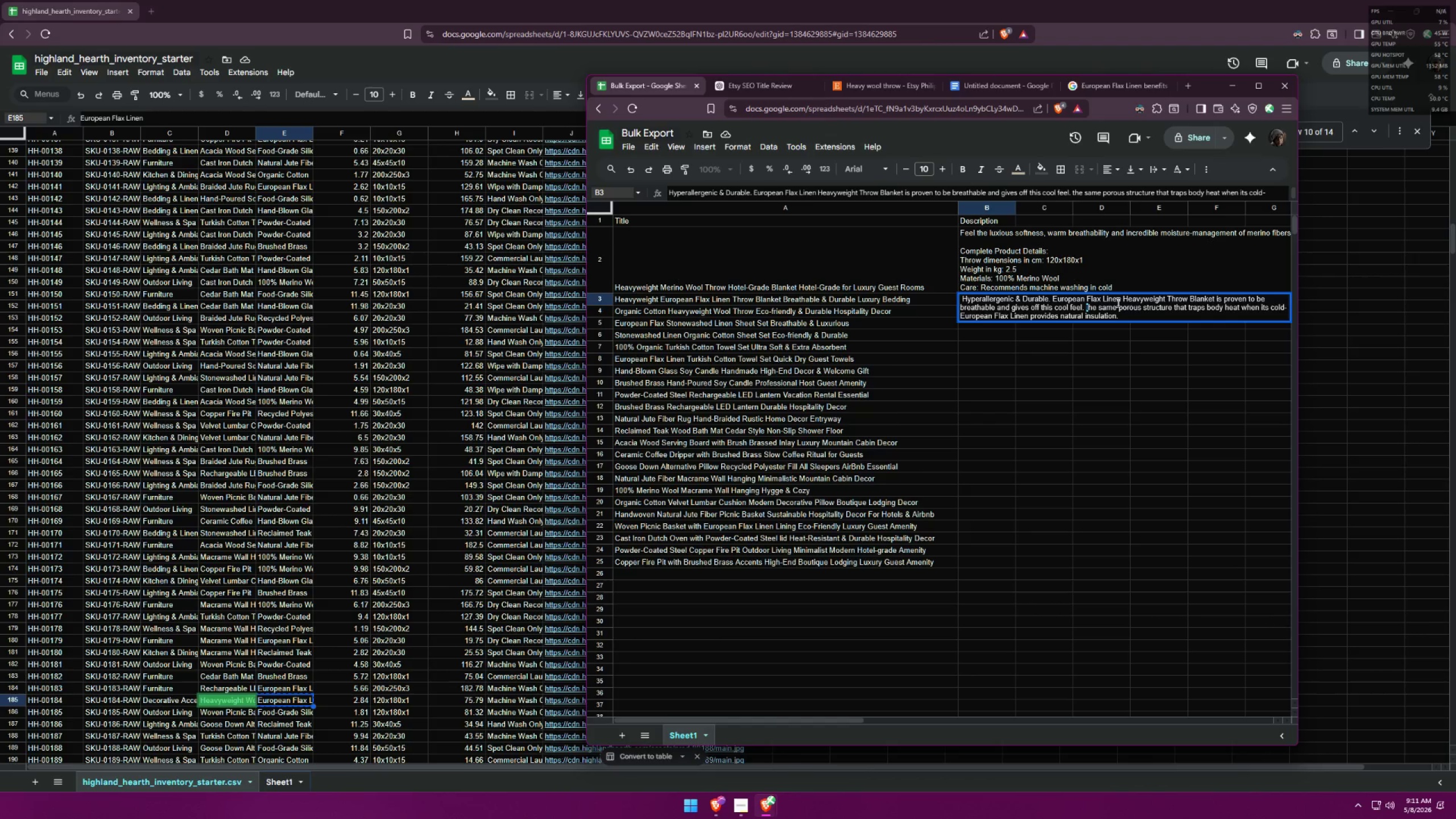 
key(Shift+ShiftLeft)
 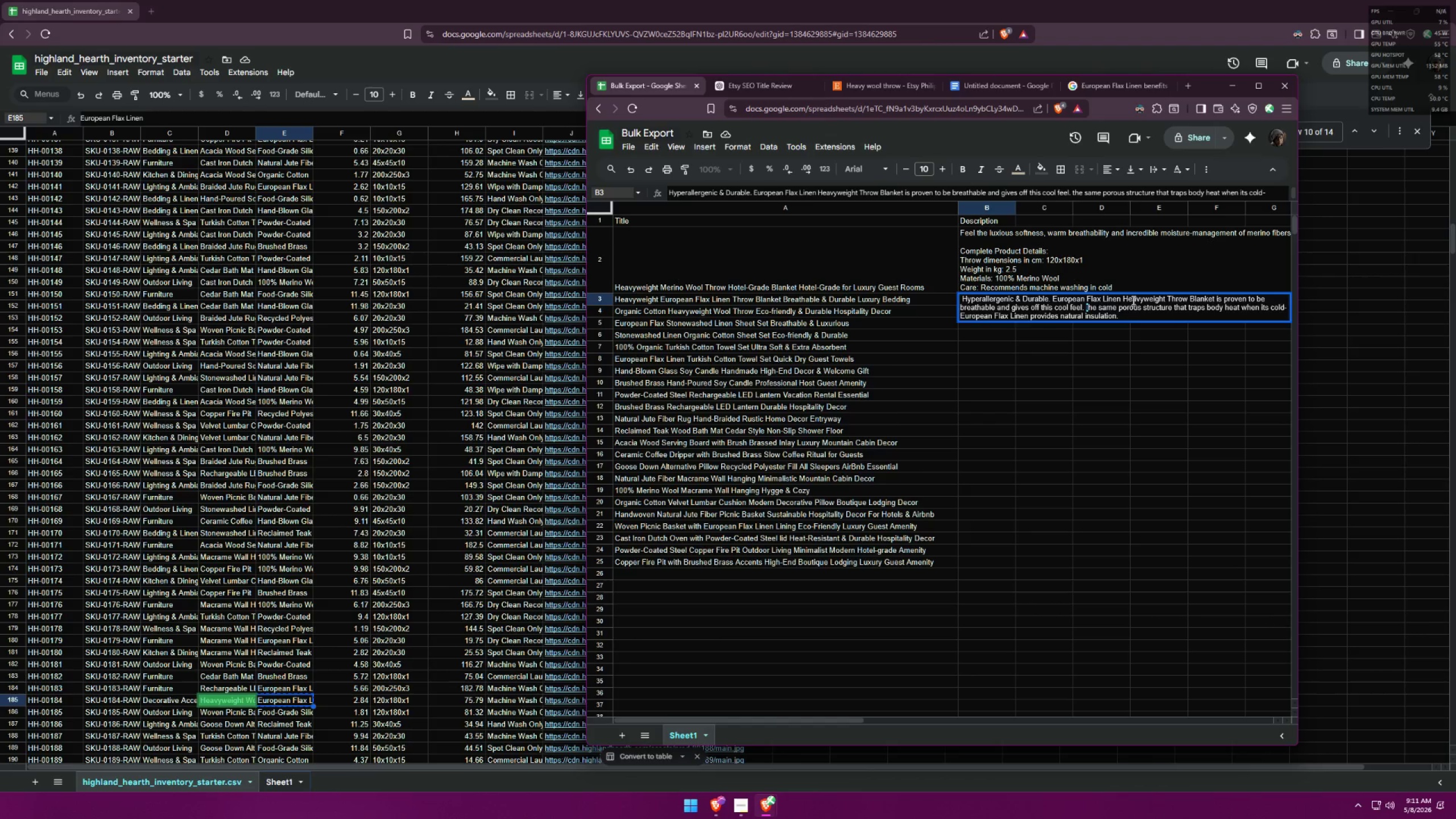 
key(Shift+T)
 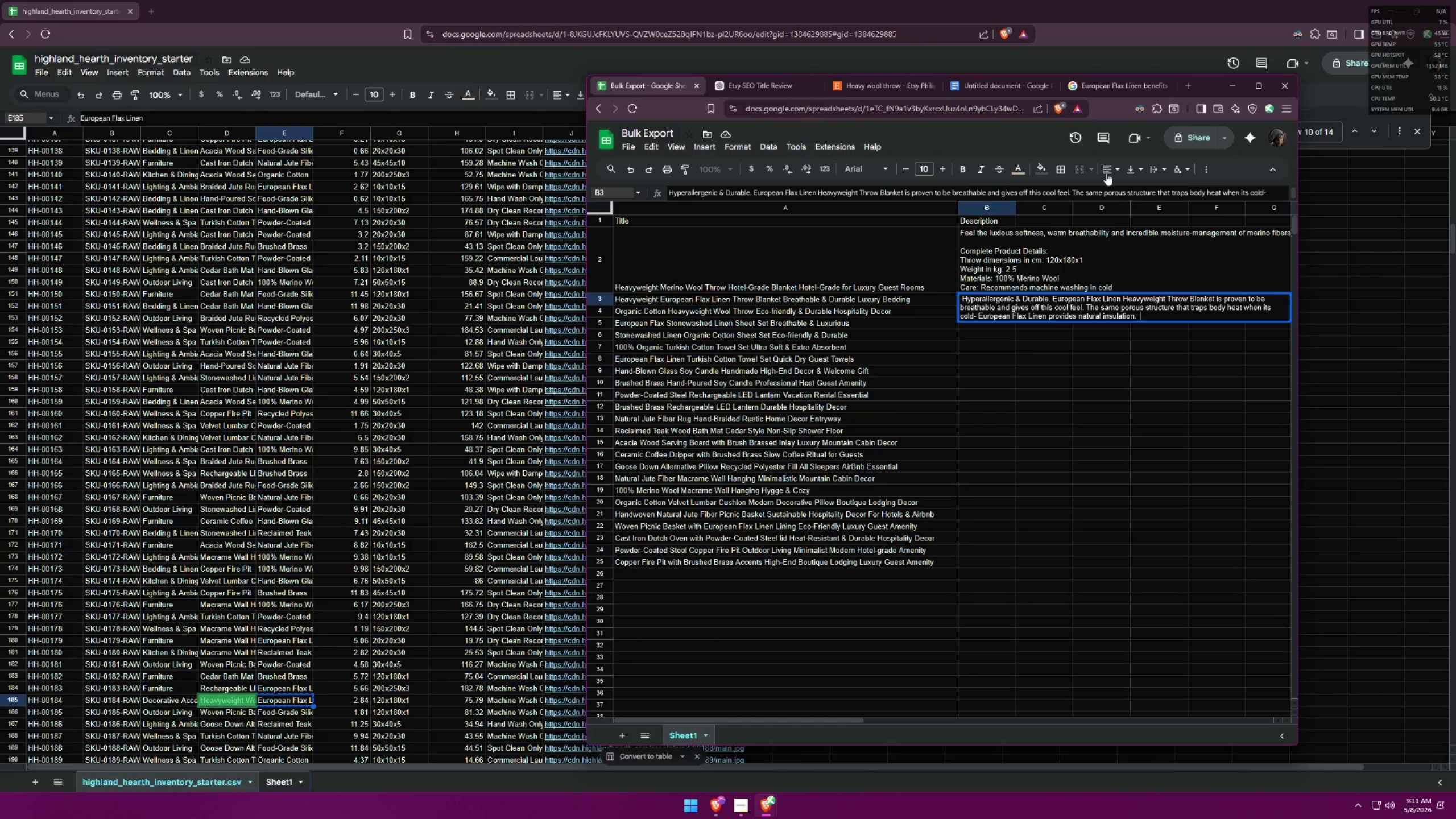 
left_click([1020, 94])
 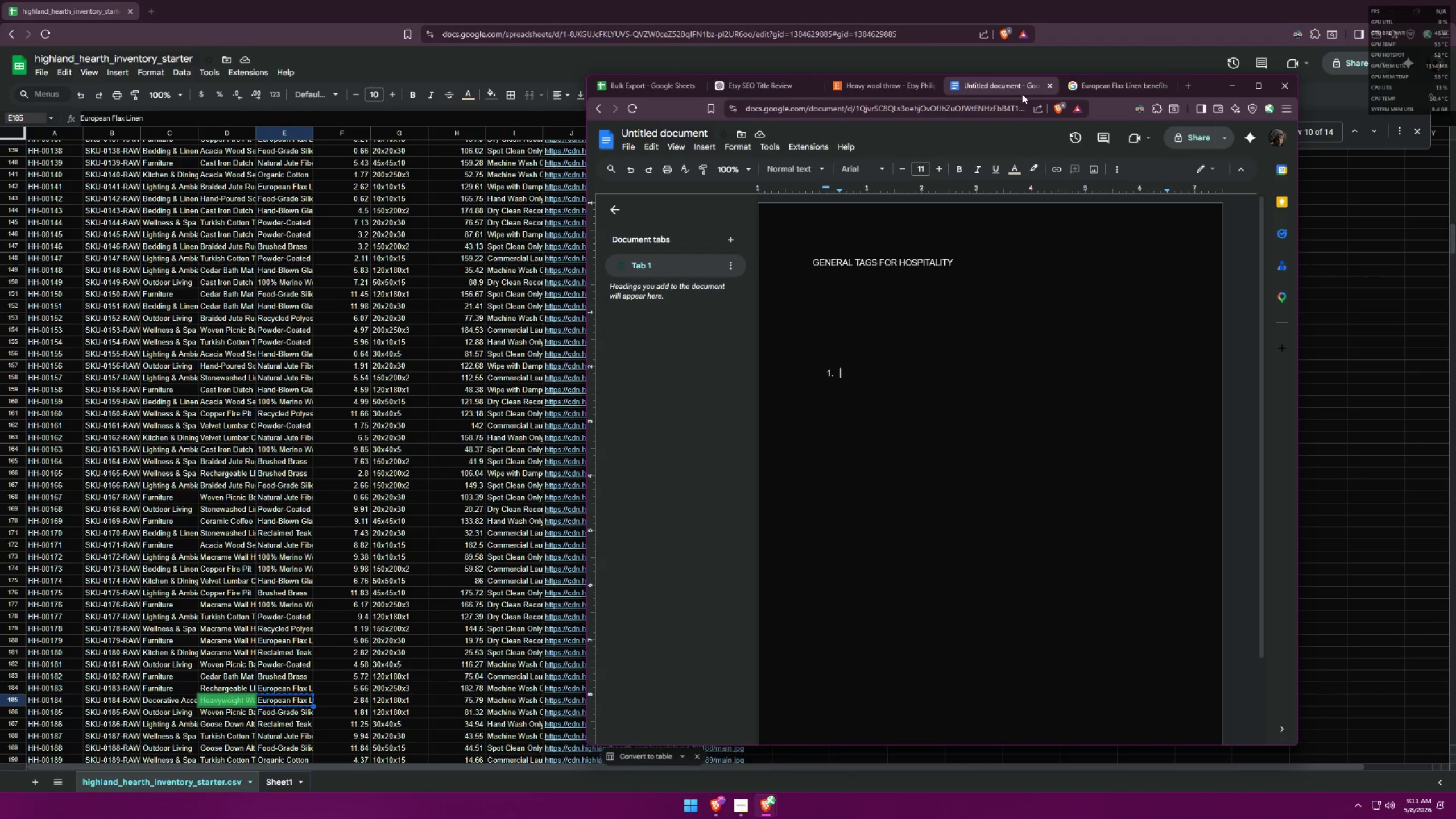 
left_click([1089, 94])
 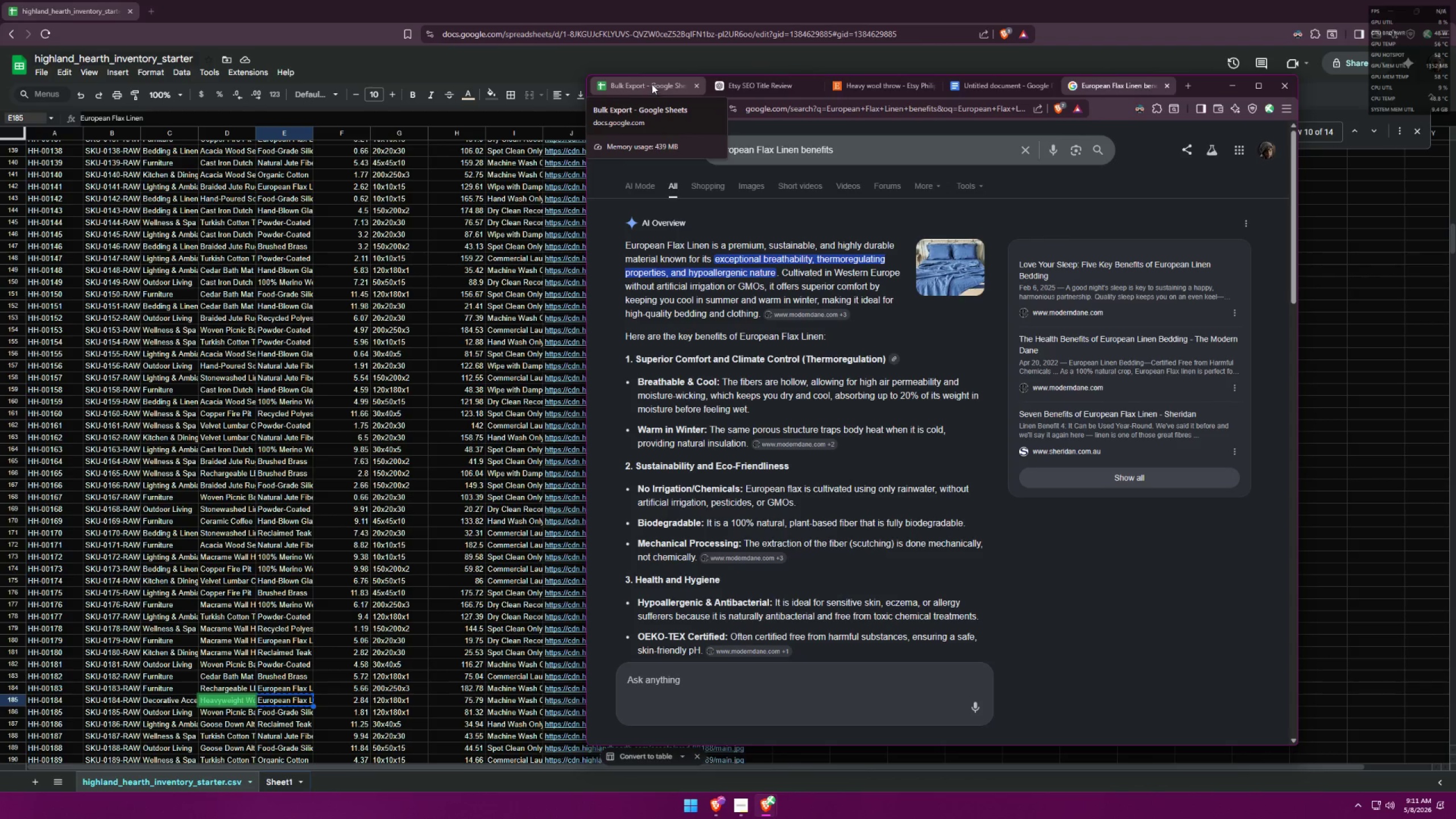 
wait(24.95)
 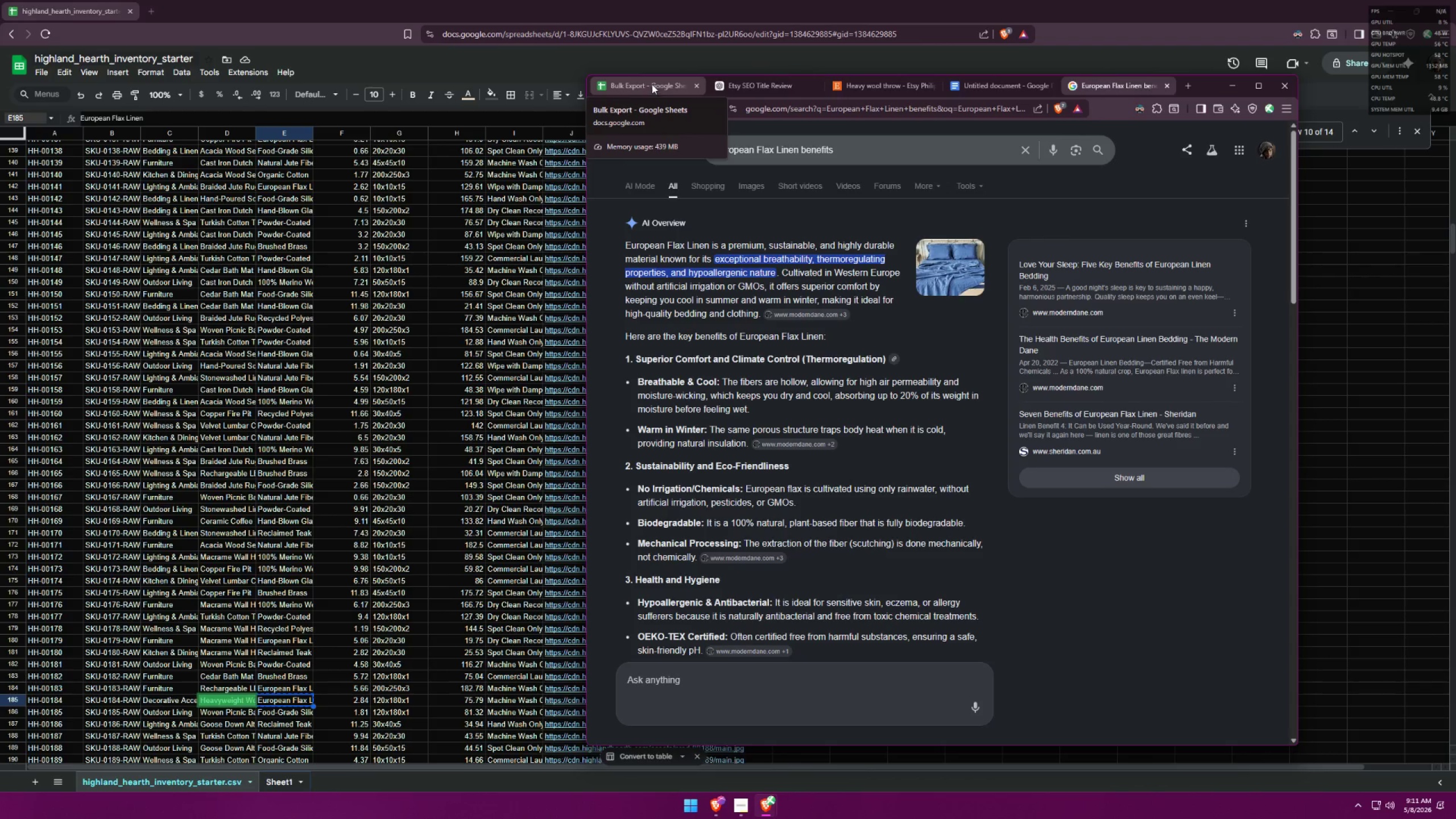 
left_click([666, 94])
 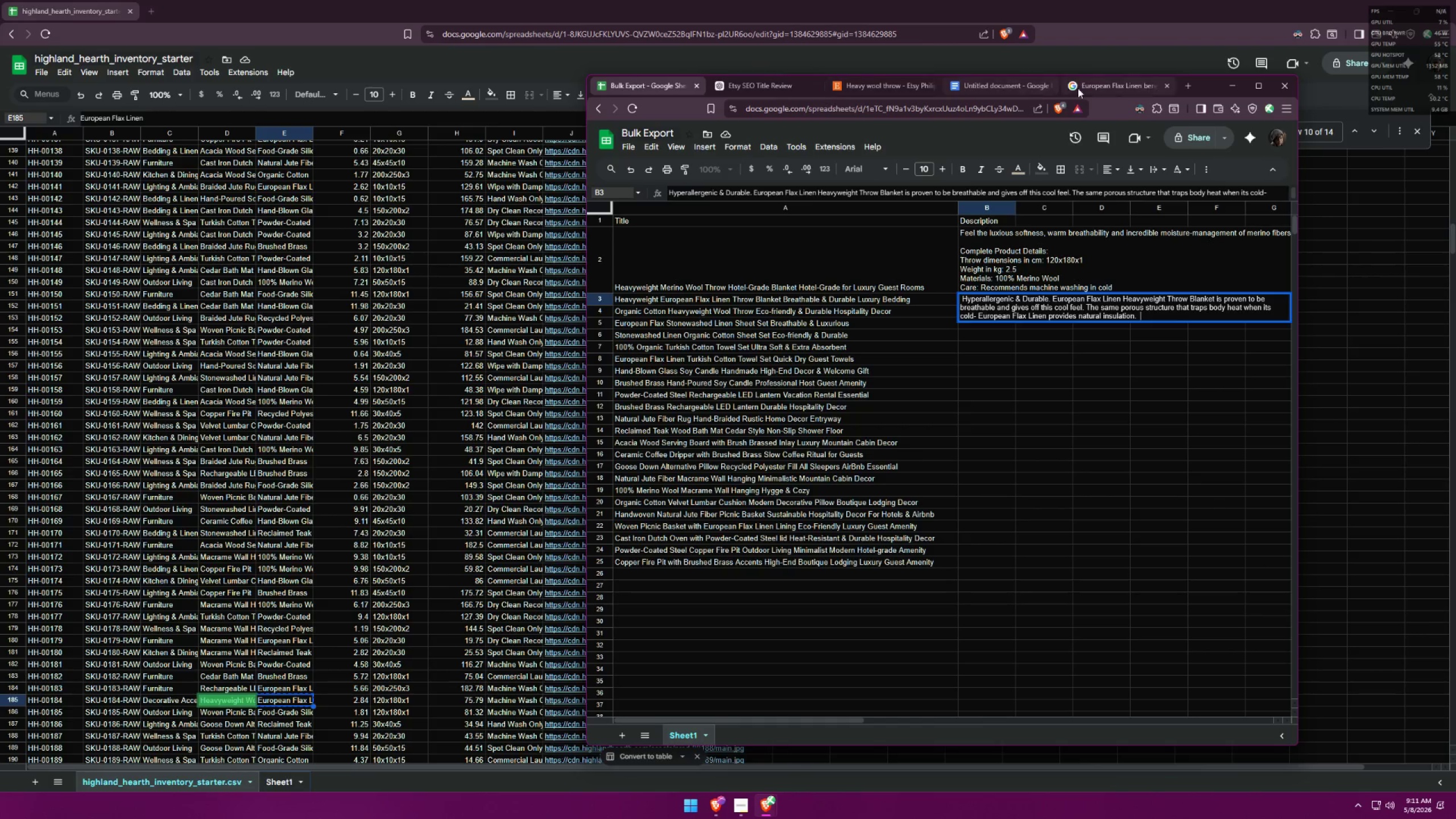 
left_click([1112, 86])
 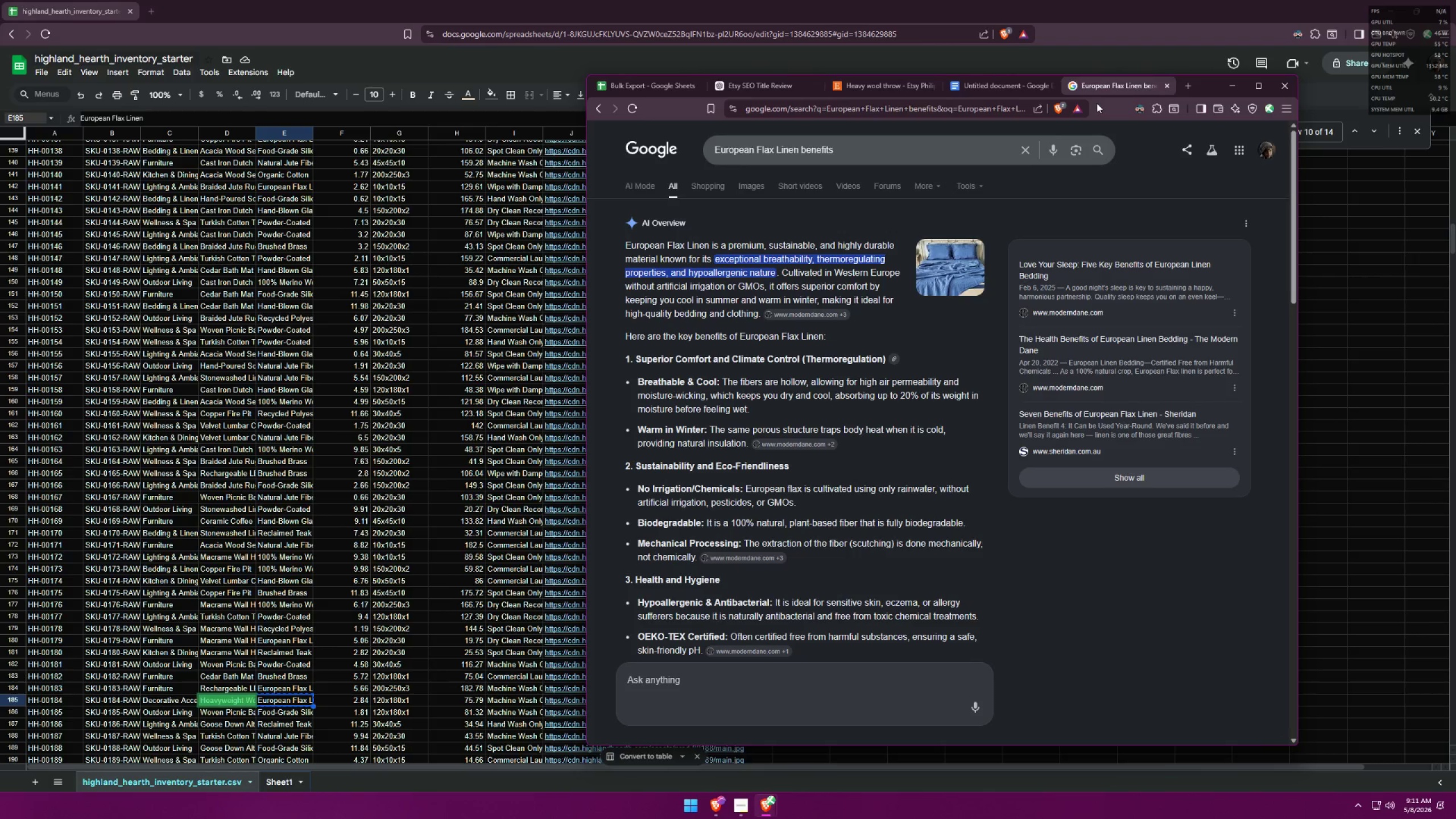 
wait(5.78)
 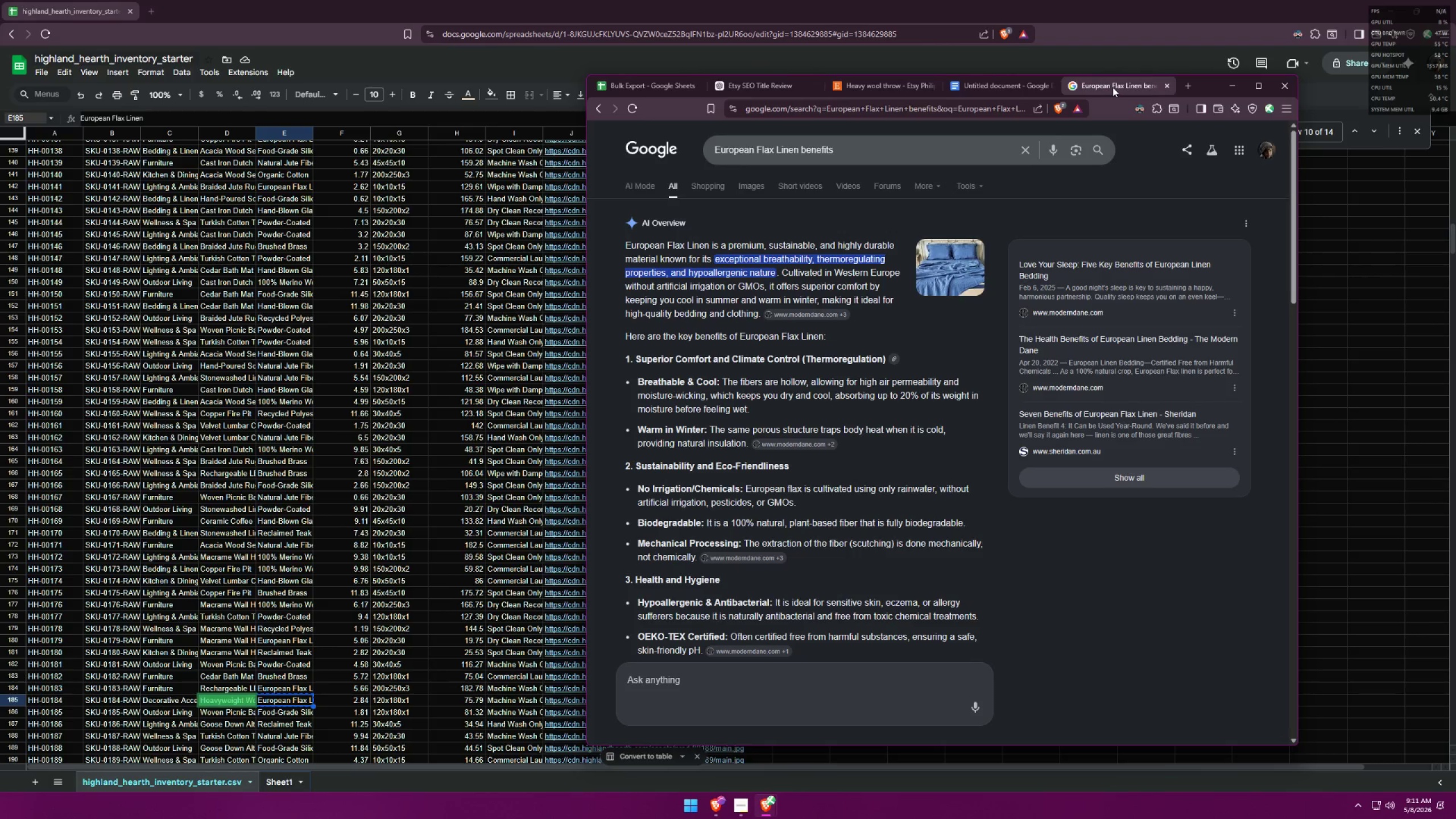 
scroll: coordinate [918, 273], scroll_direction: down, amount: 1.0
 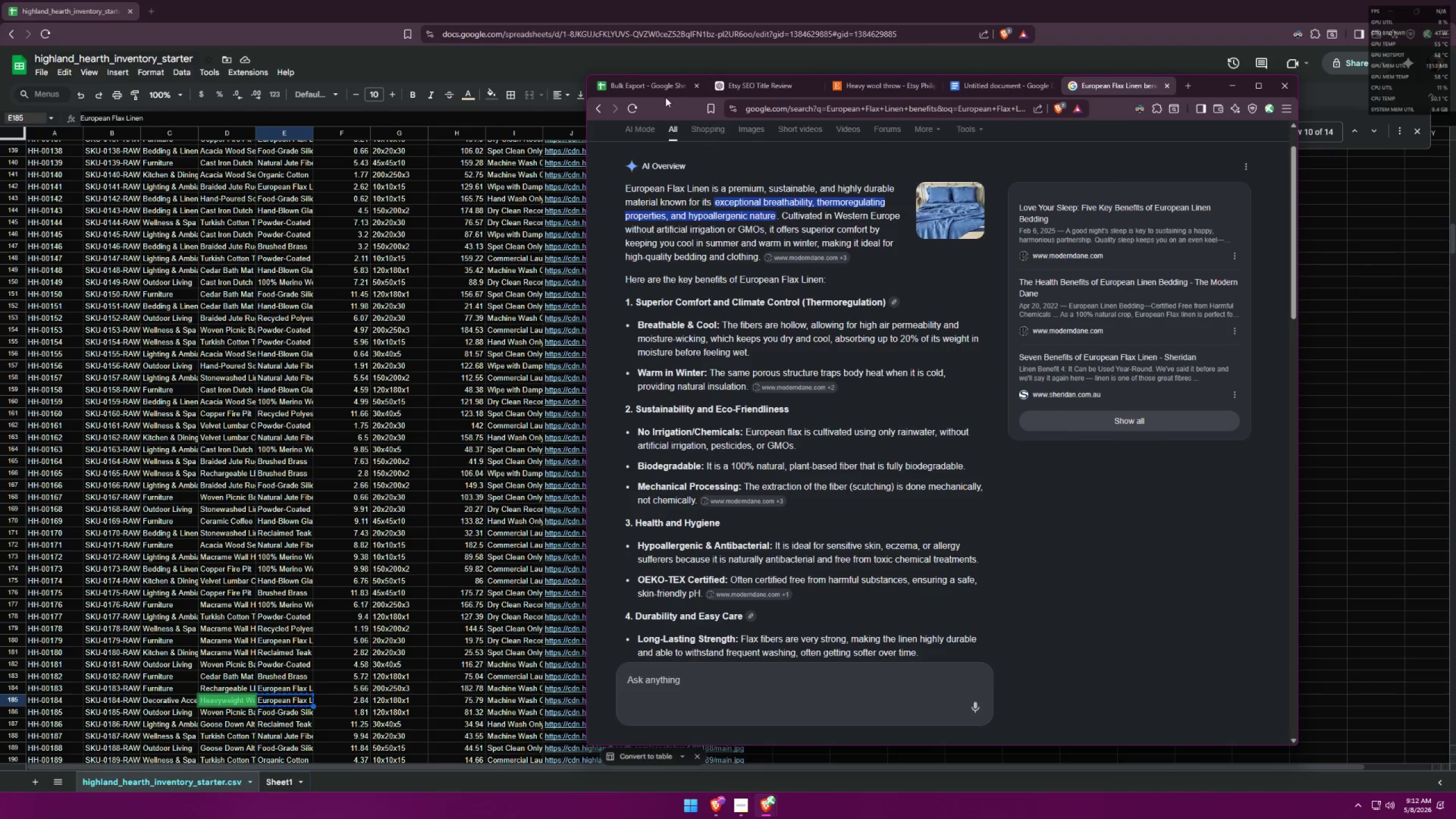 
left_click([666, 94])
 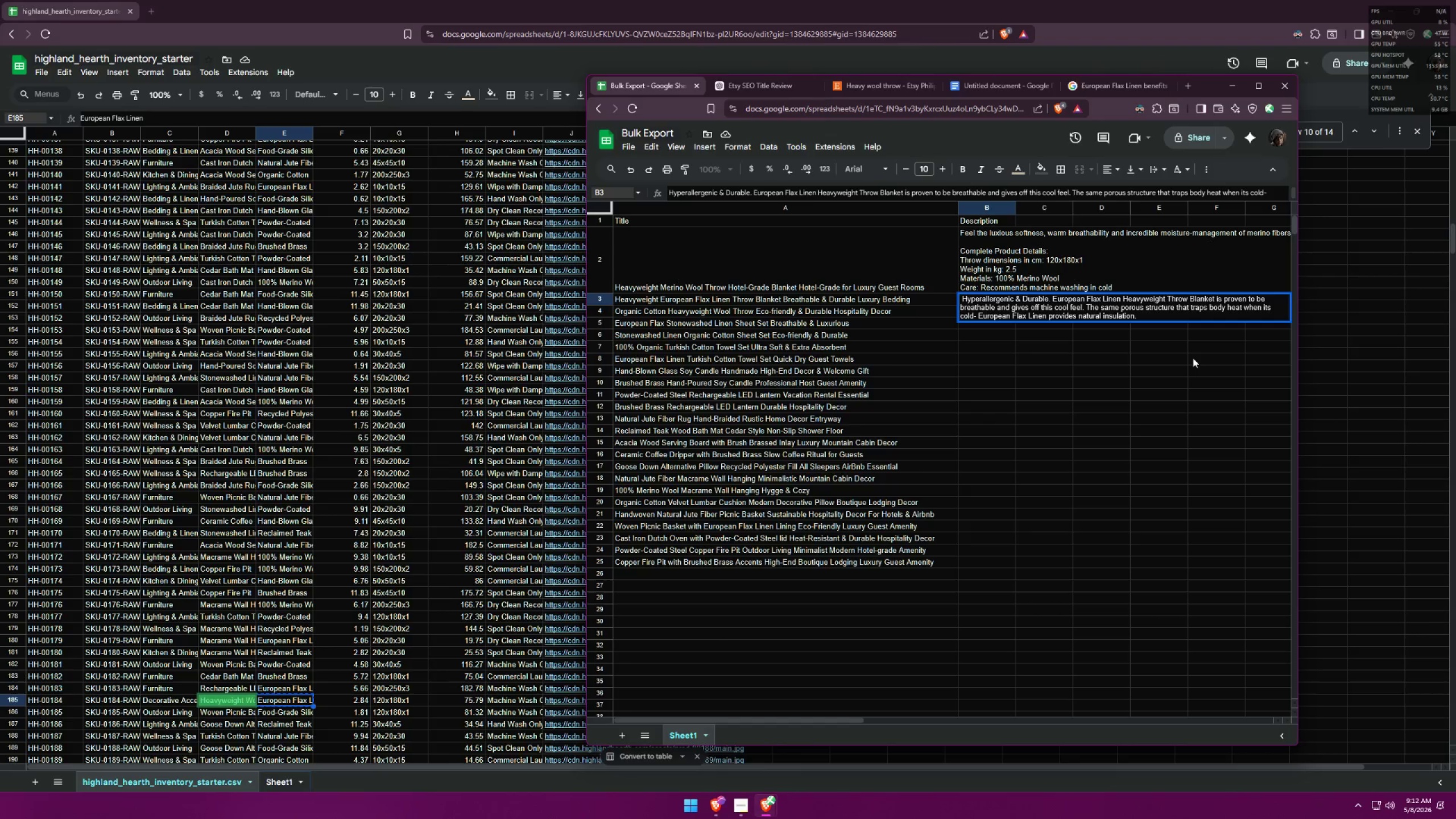 
type(100% Suta)
key(Backspace)
key(Backspace)
type(stainable & Eco-friendly )
key(Backspace)
type(, )
 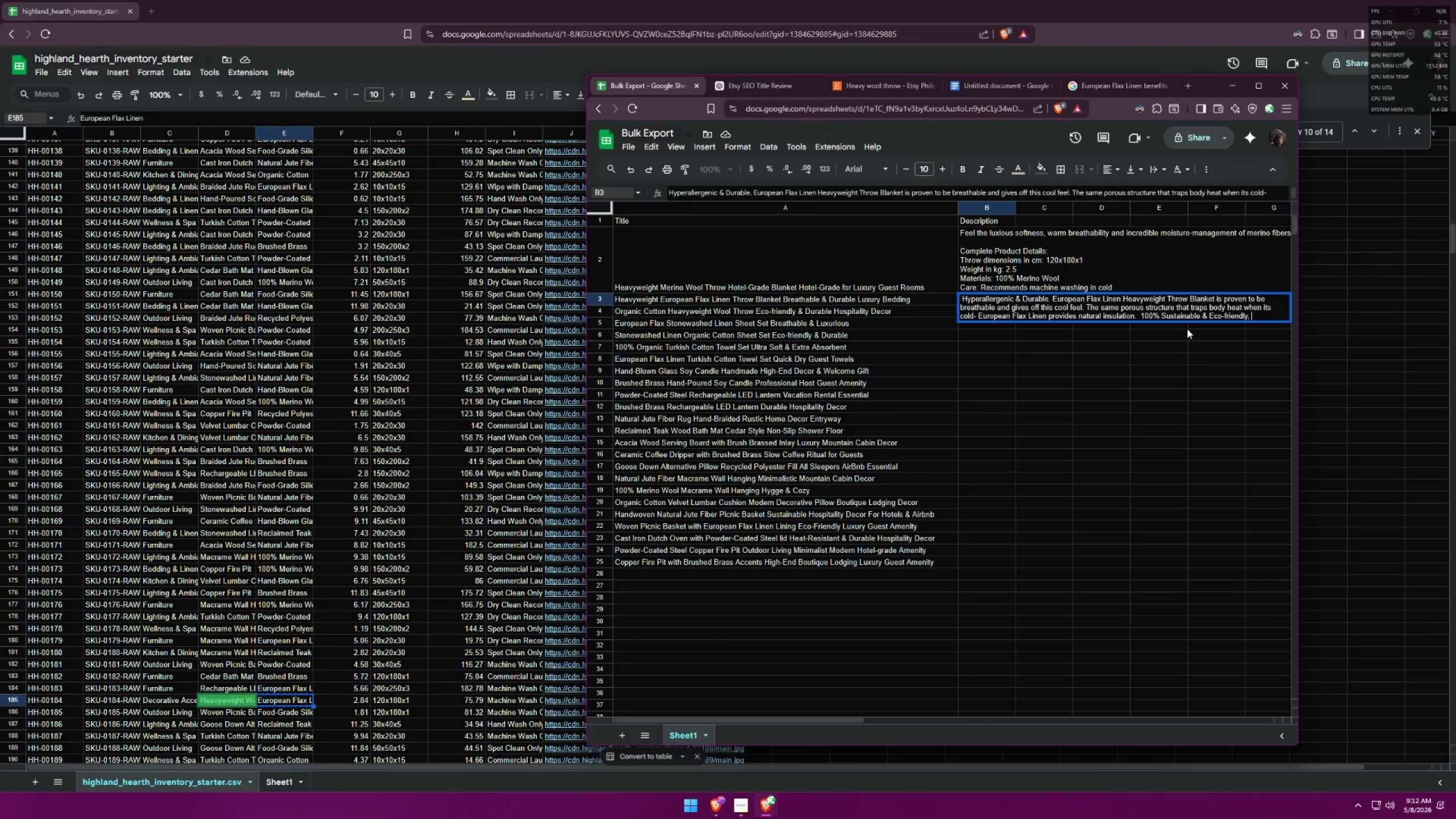 
left_click([1123, 88])
 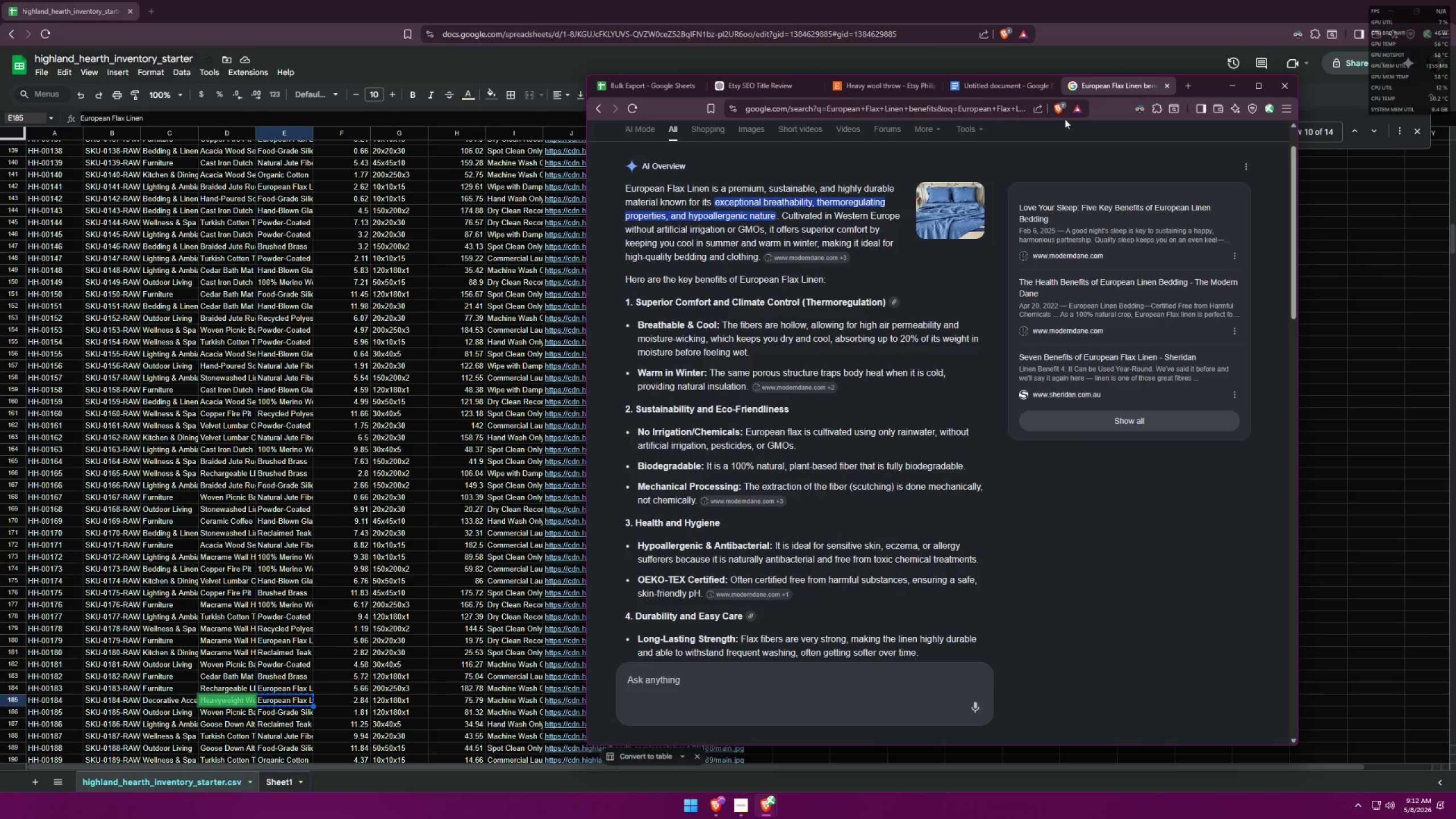 
left_click([650, 83])
 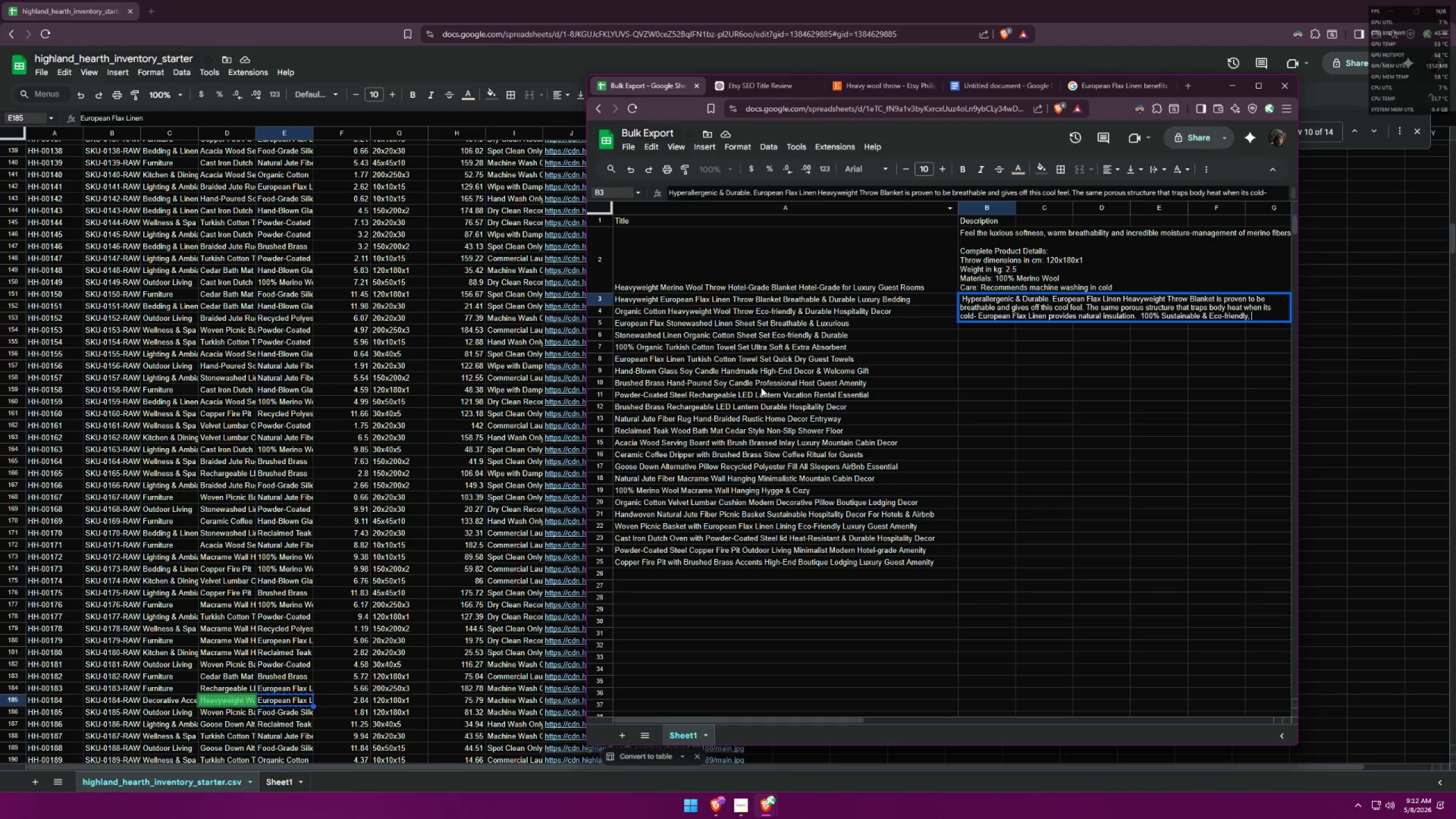 
left_click_drag(start_coordinate=[1052, 299], to_coordinate=[923, 296])
 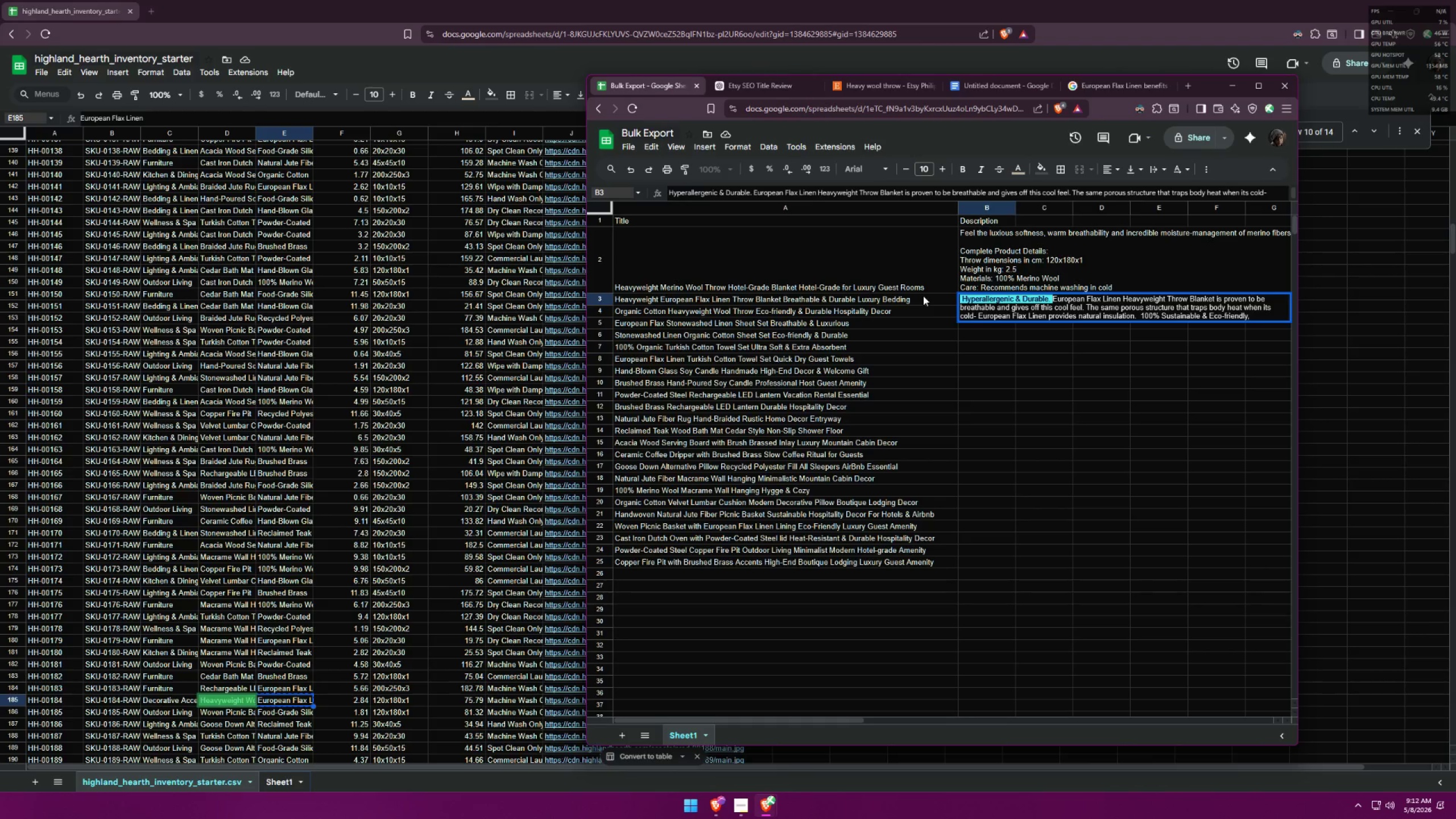 
key(Control+ControlLeft)
 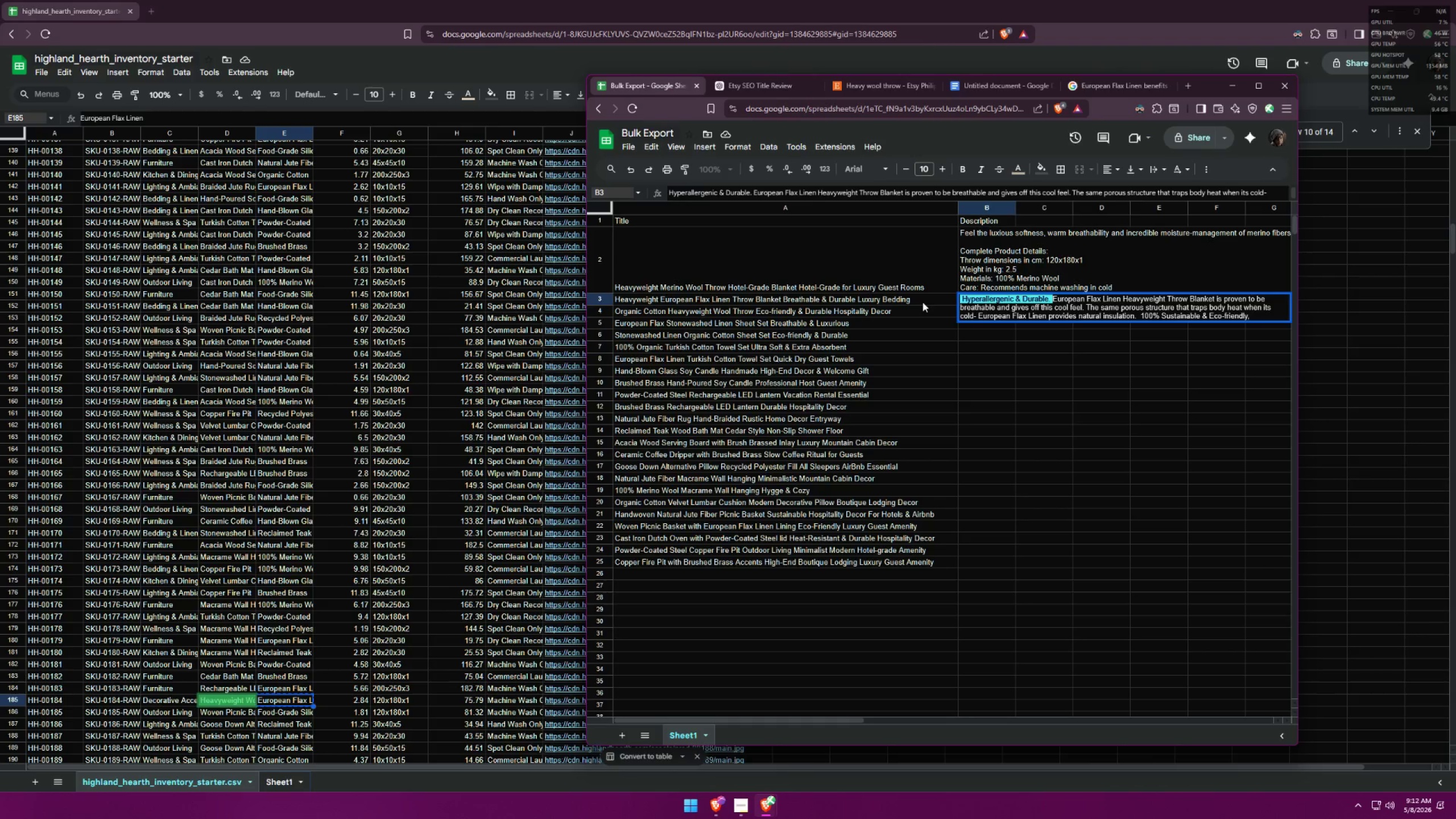 
key(Control+C)
 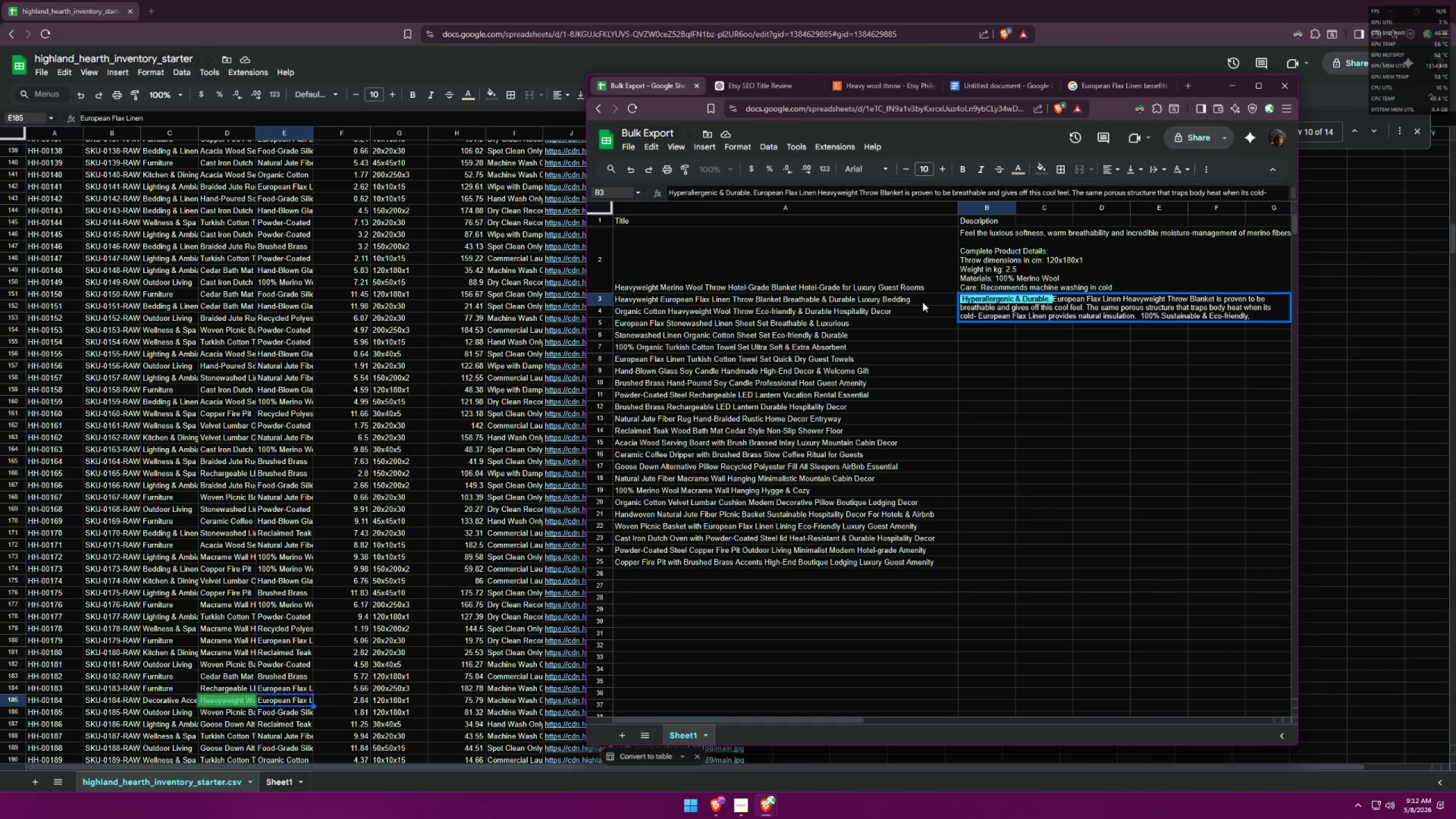 
key(Backspace)
 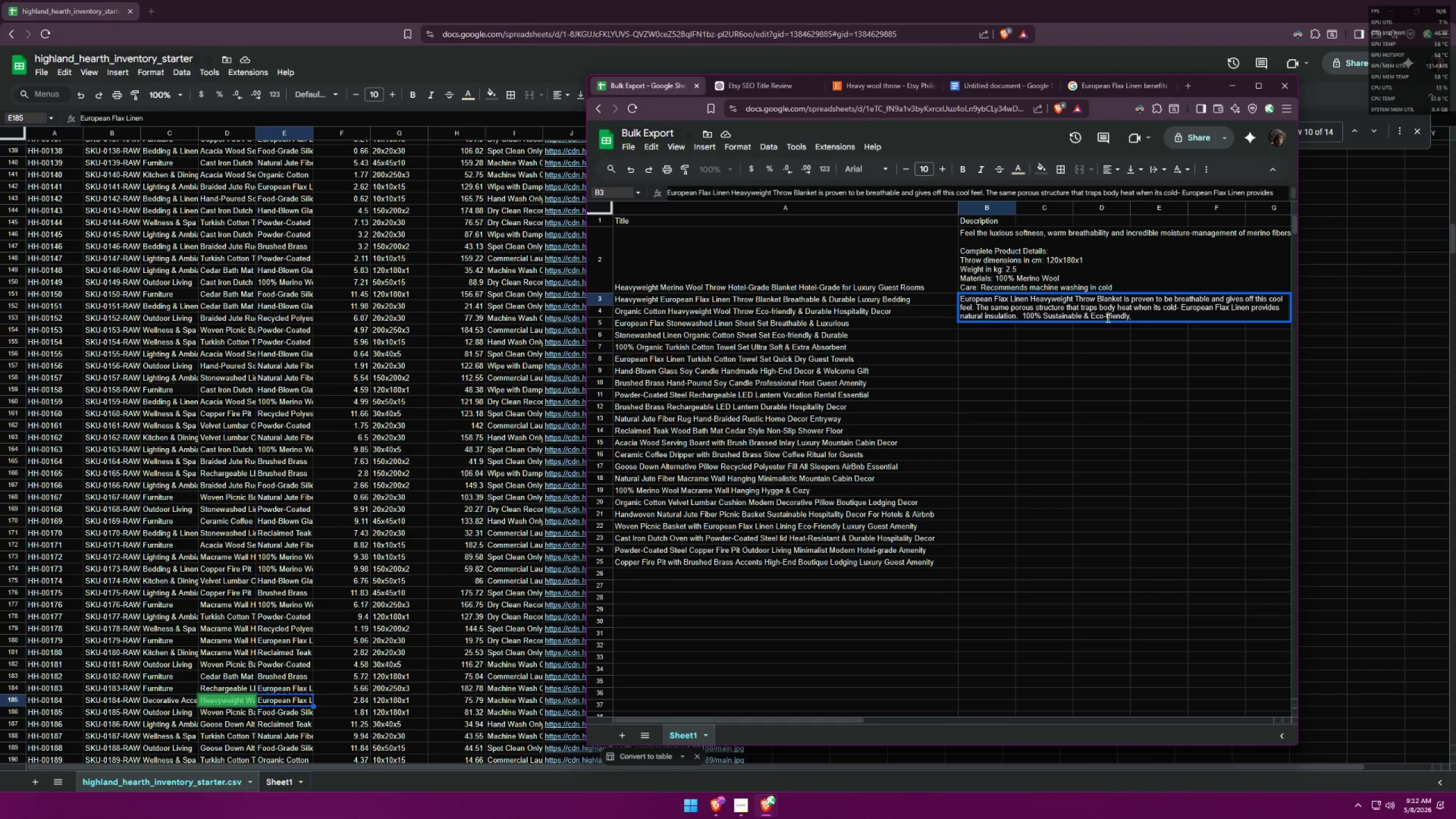 
left_click([1151, 314])
 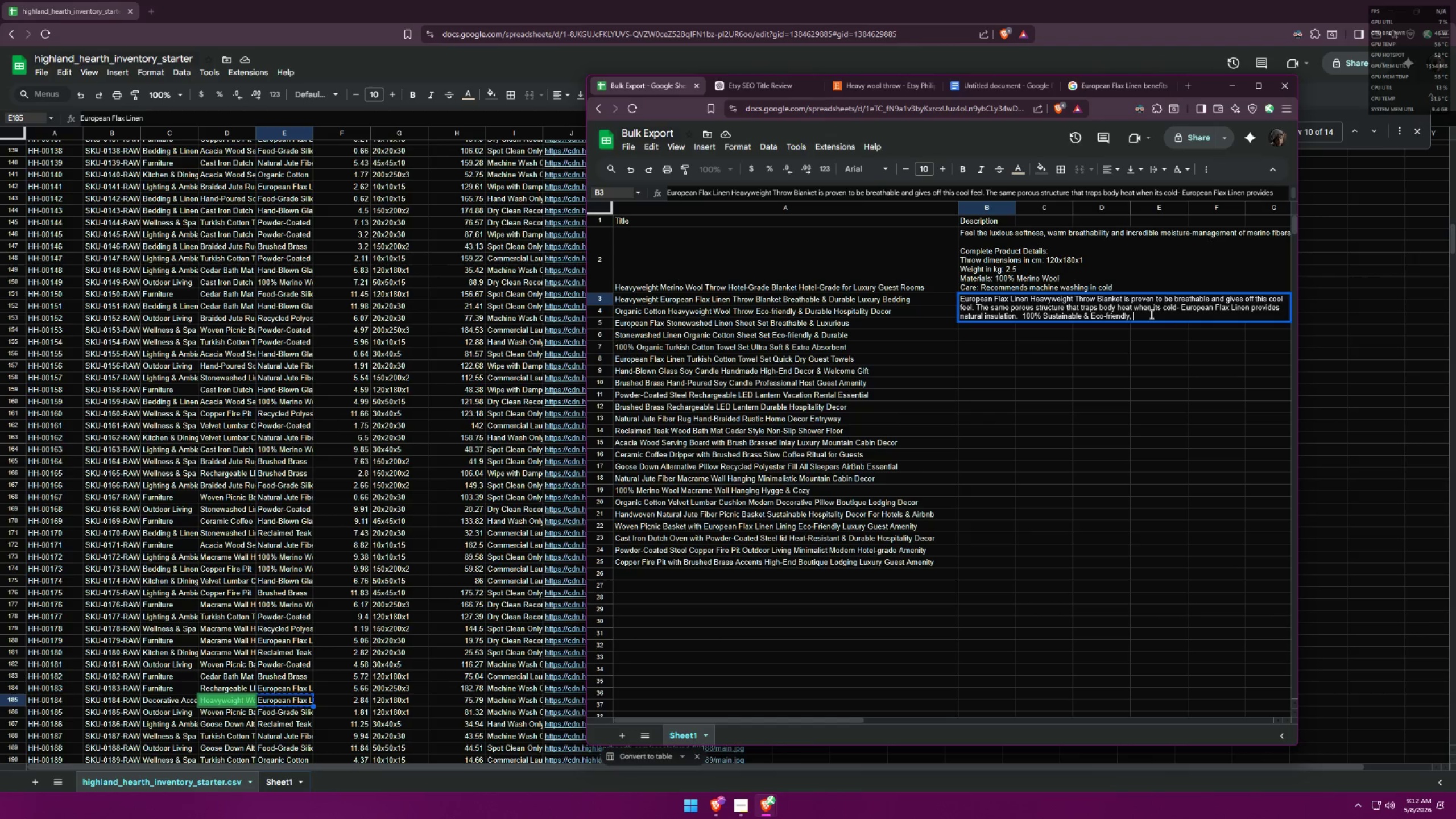 
key(Control+ControlLeft)
 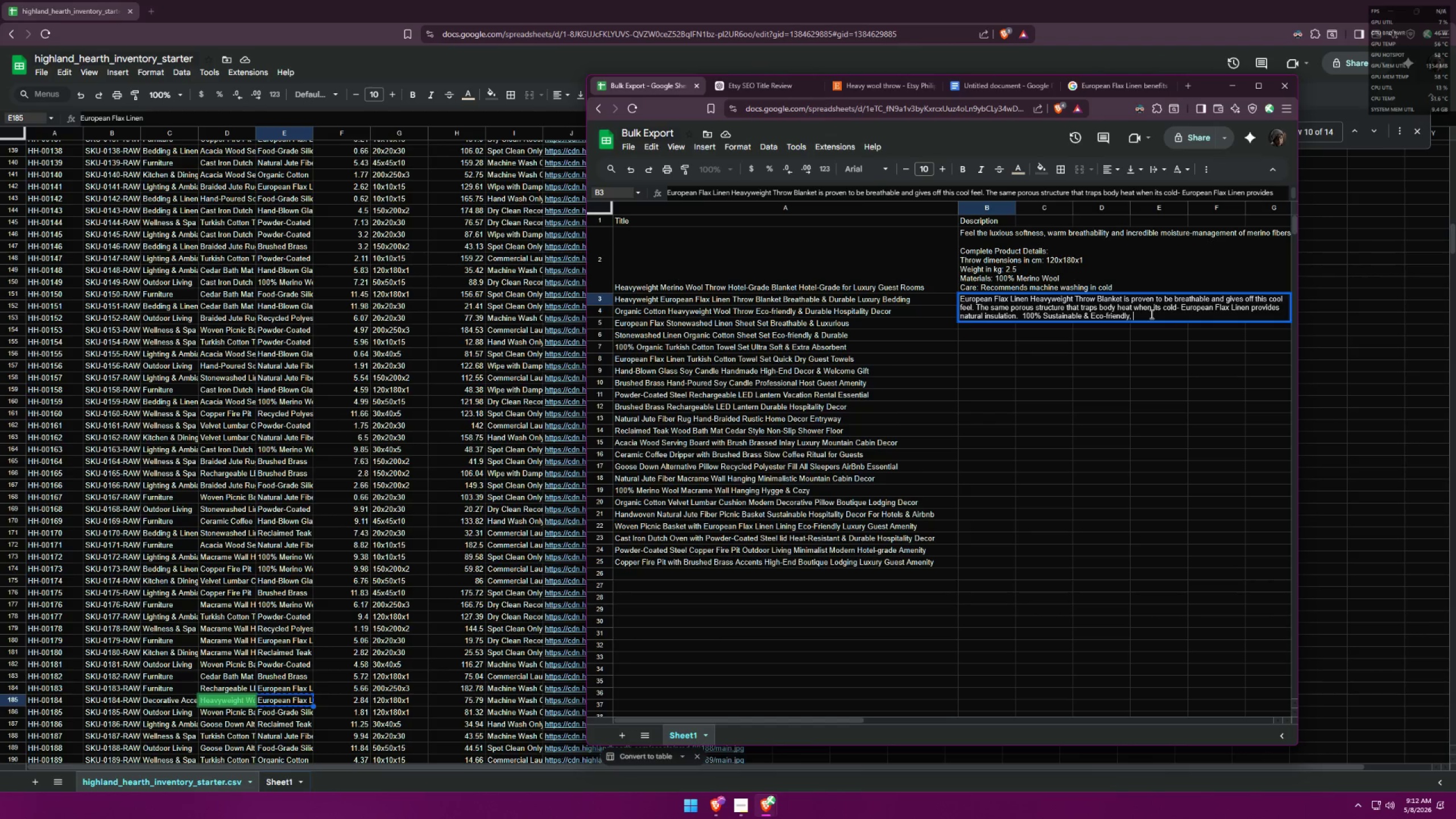 
key(Control+V)
 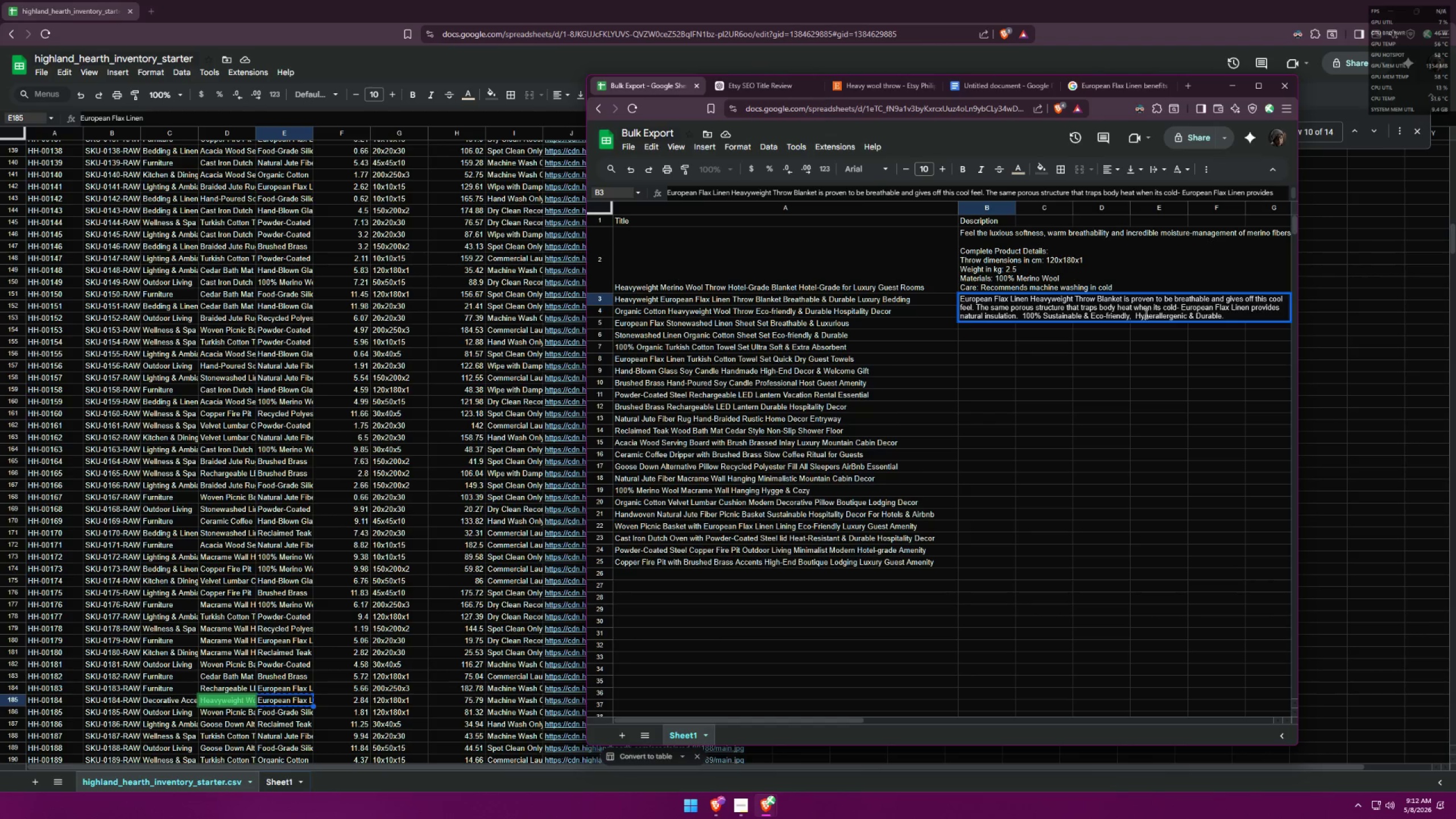 
left_click([1141, 313])
 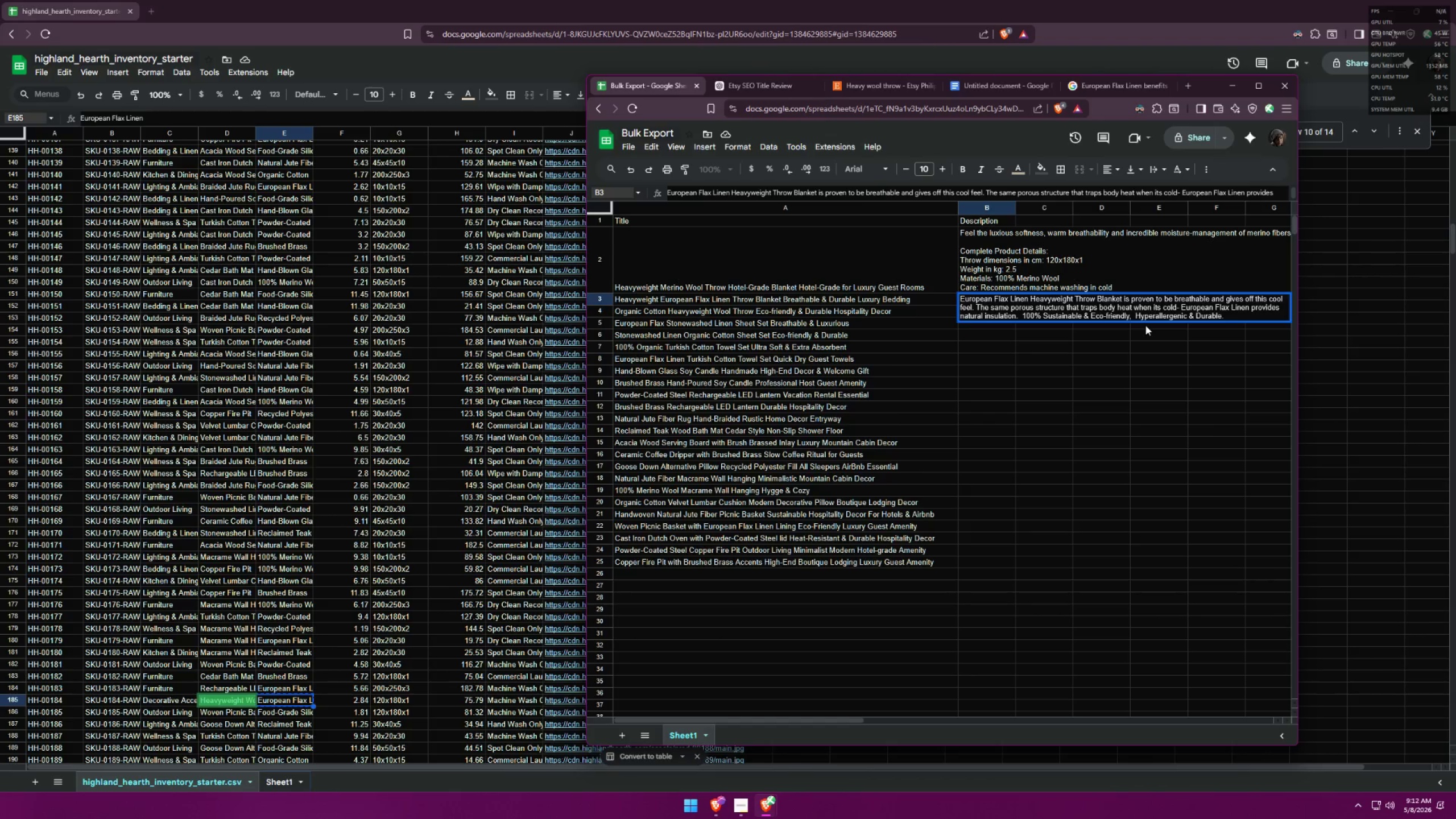 
key(Backspace)
 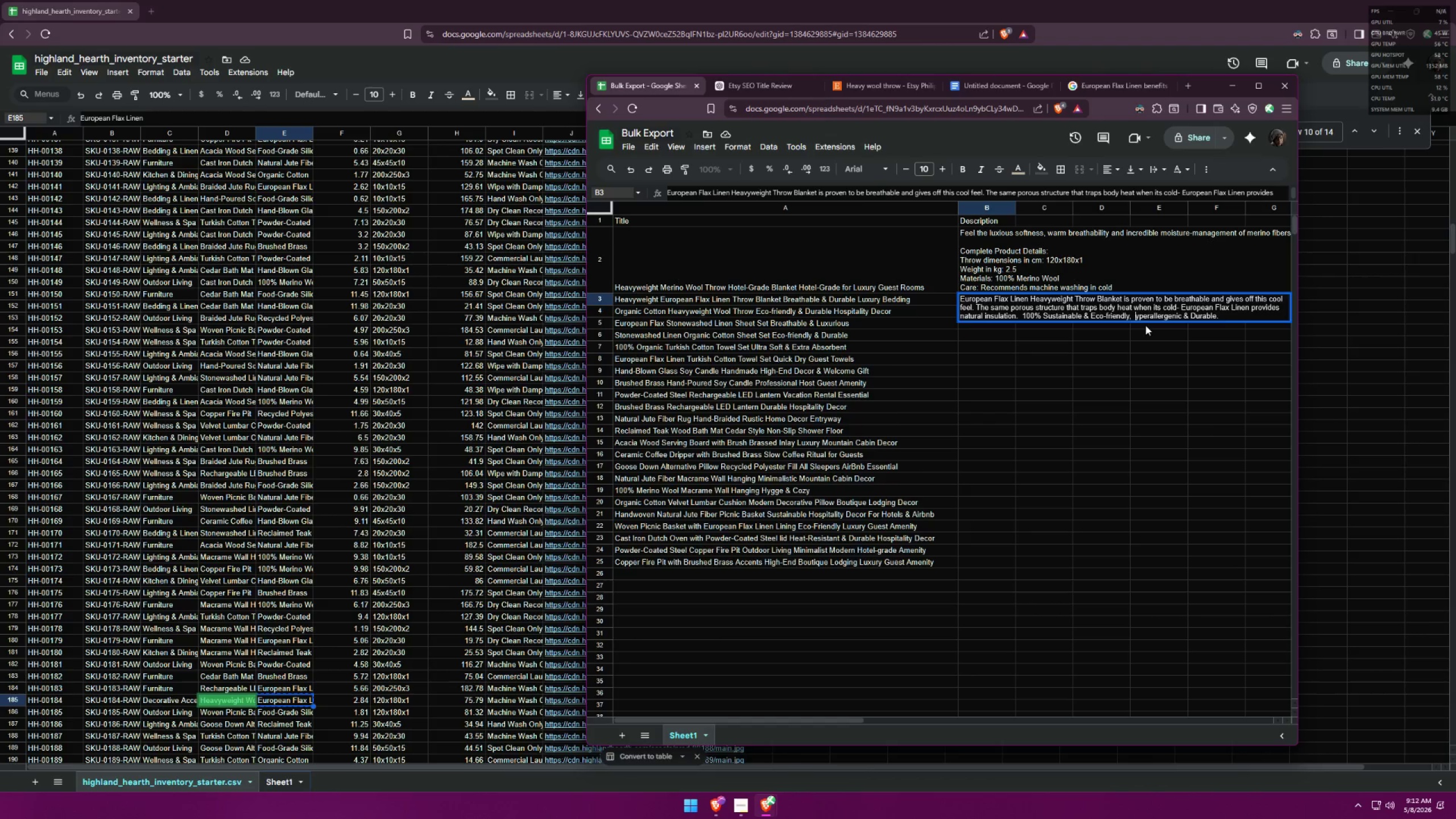 
key(Backspace)
 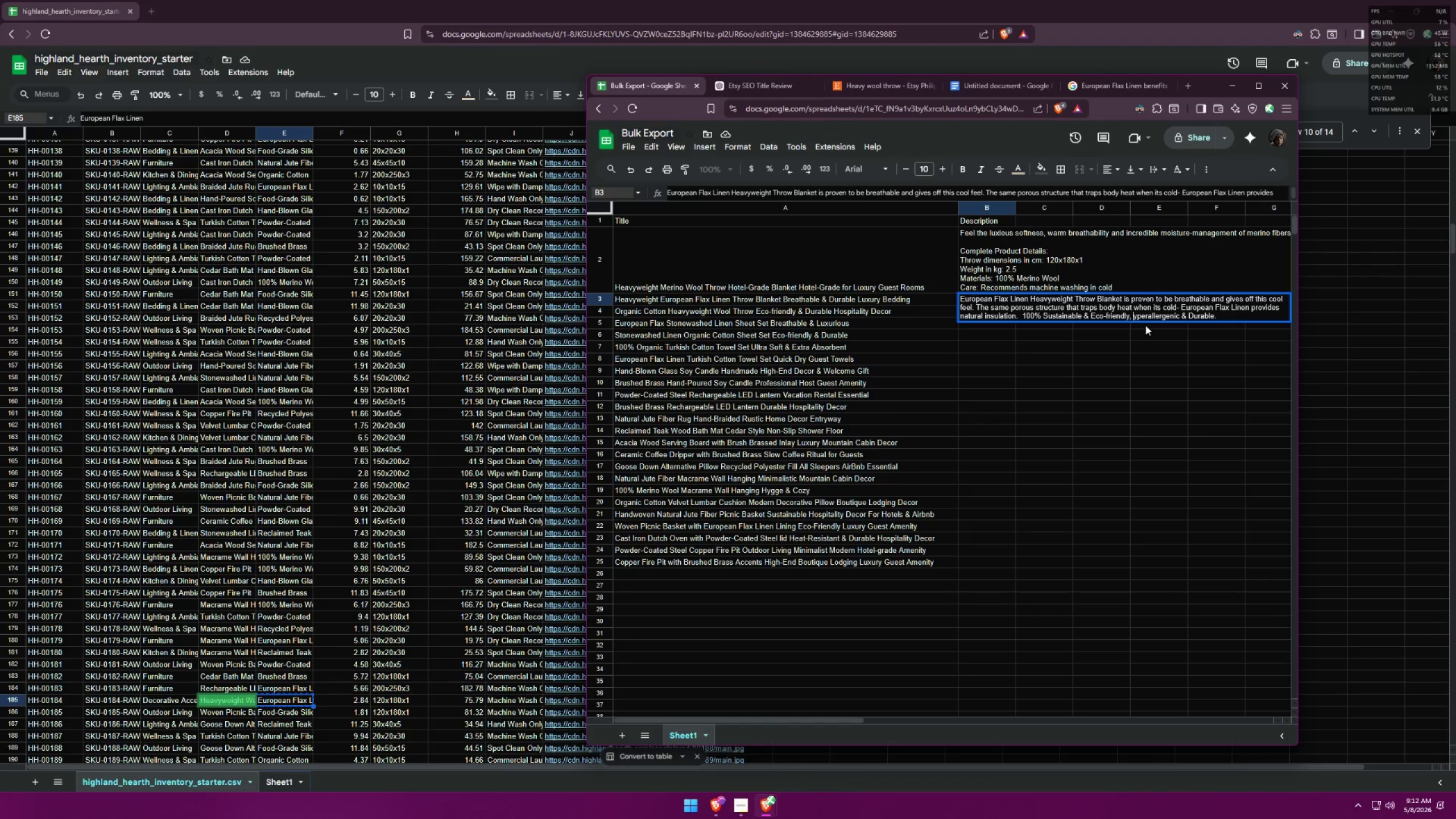 
key(H)
 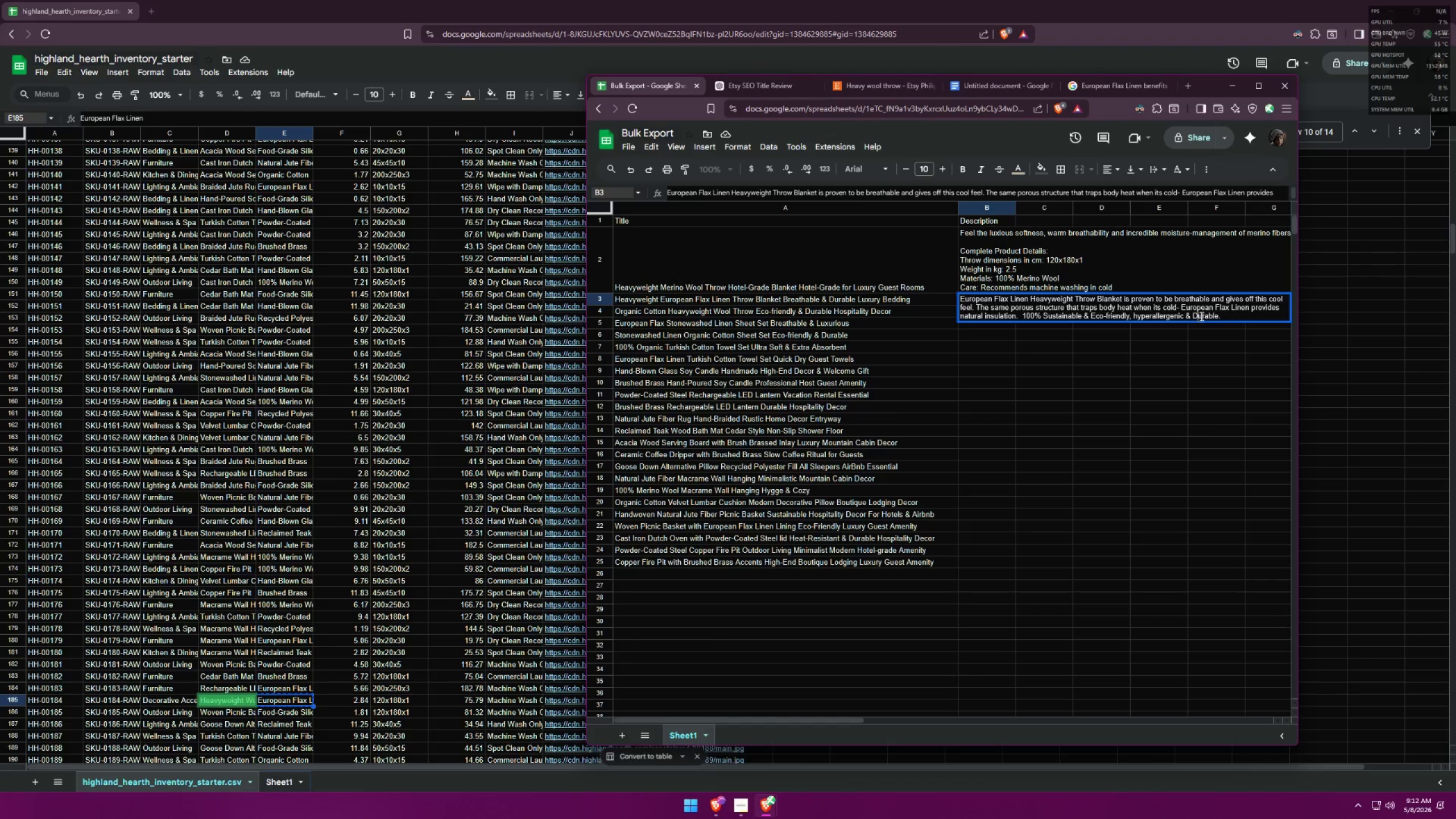 
key(Backspace)
 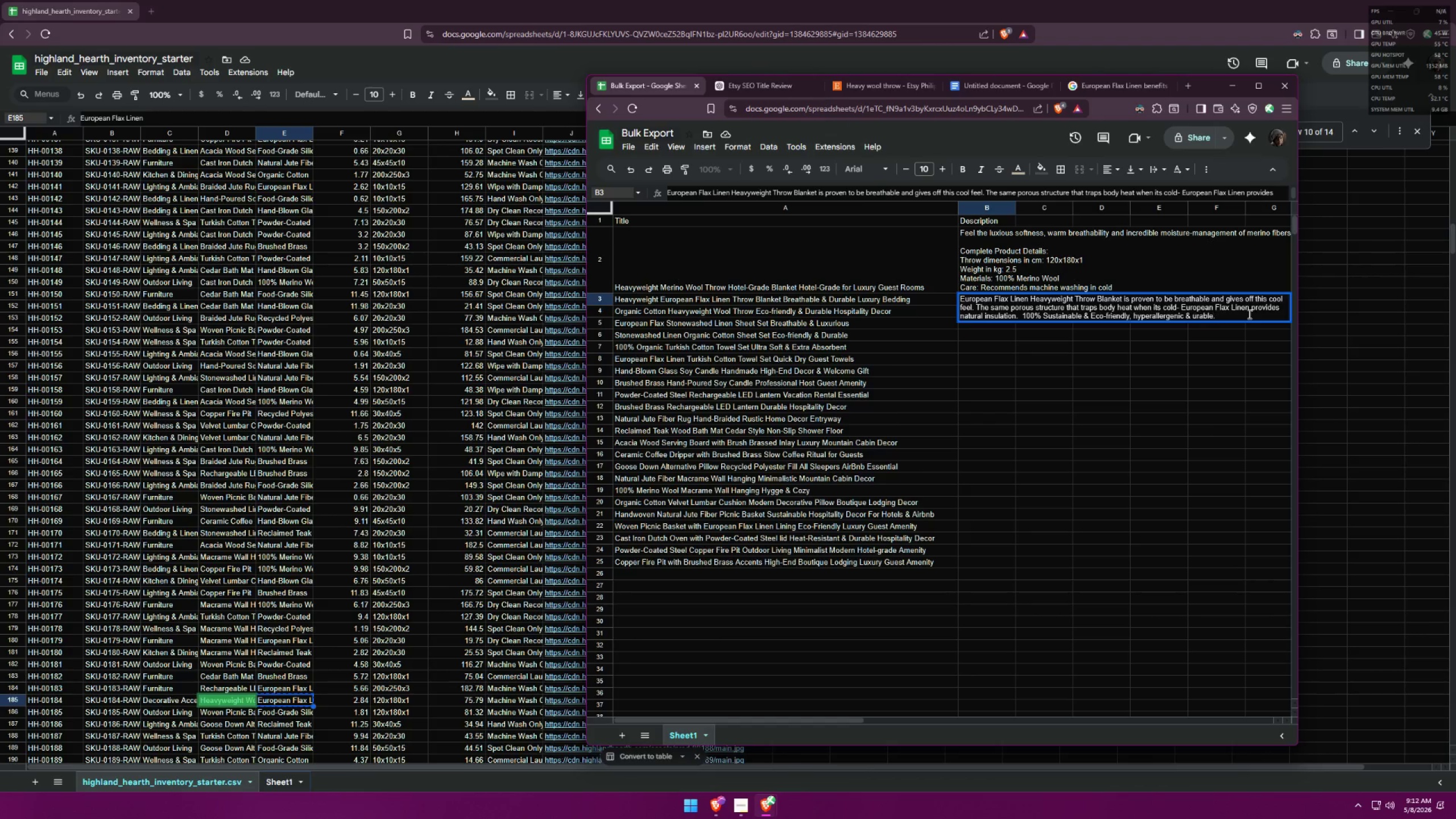 
key(D)
 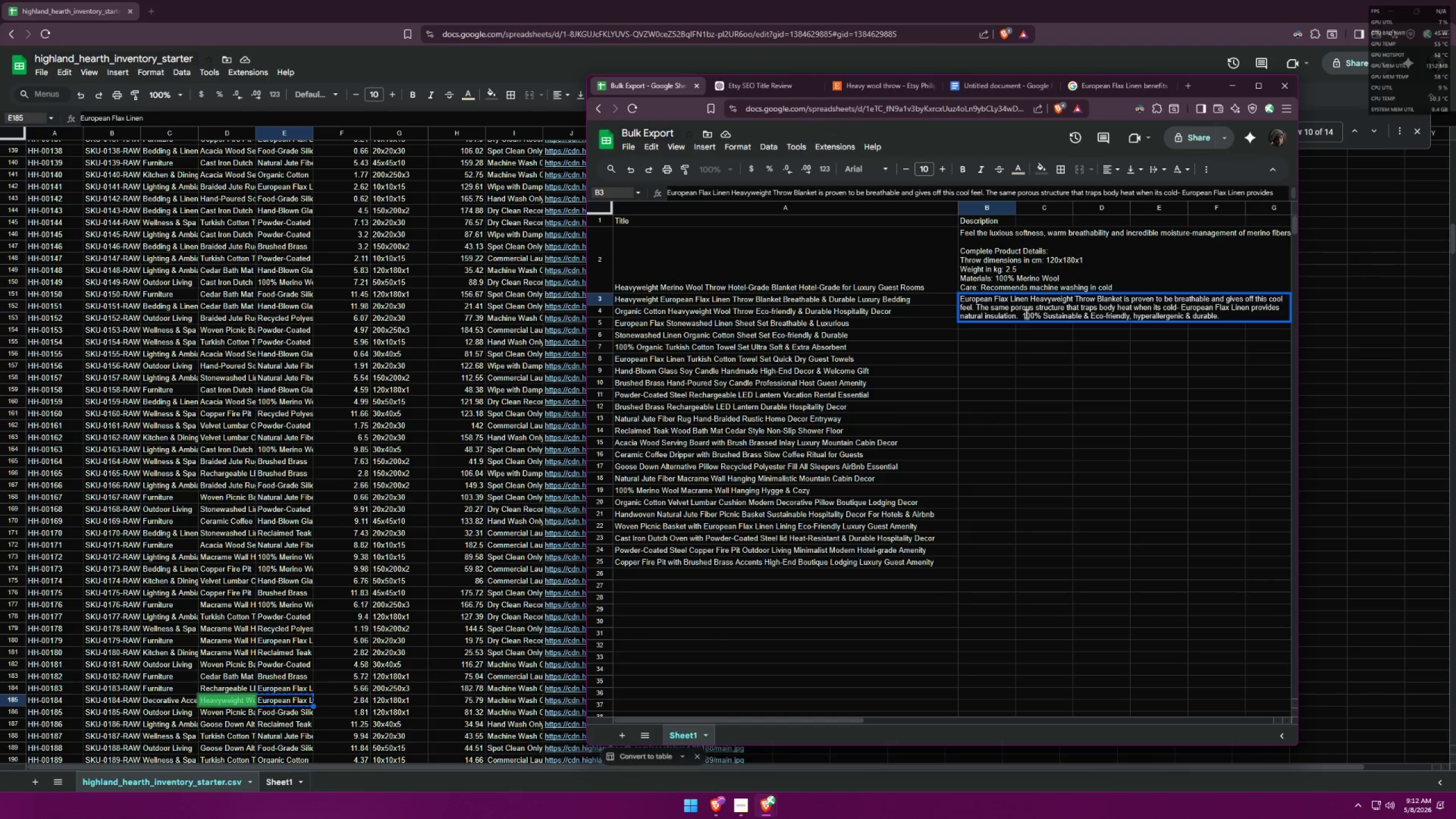 
left_click([1023, 313])
 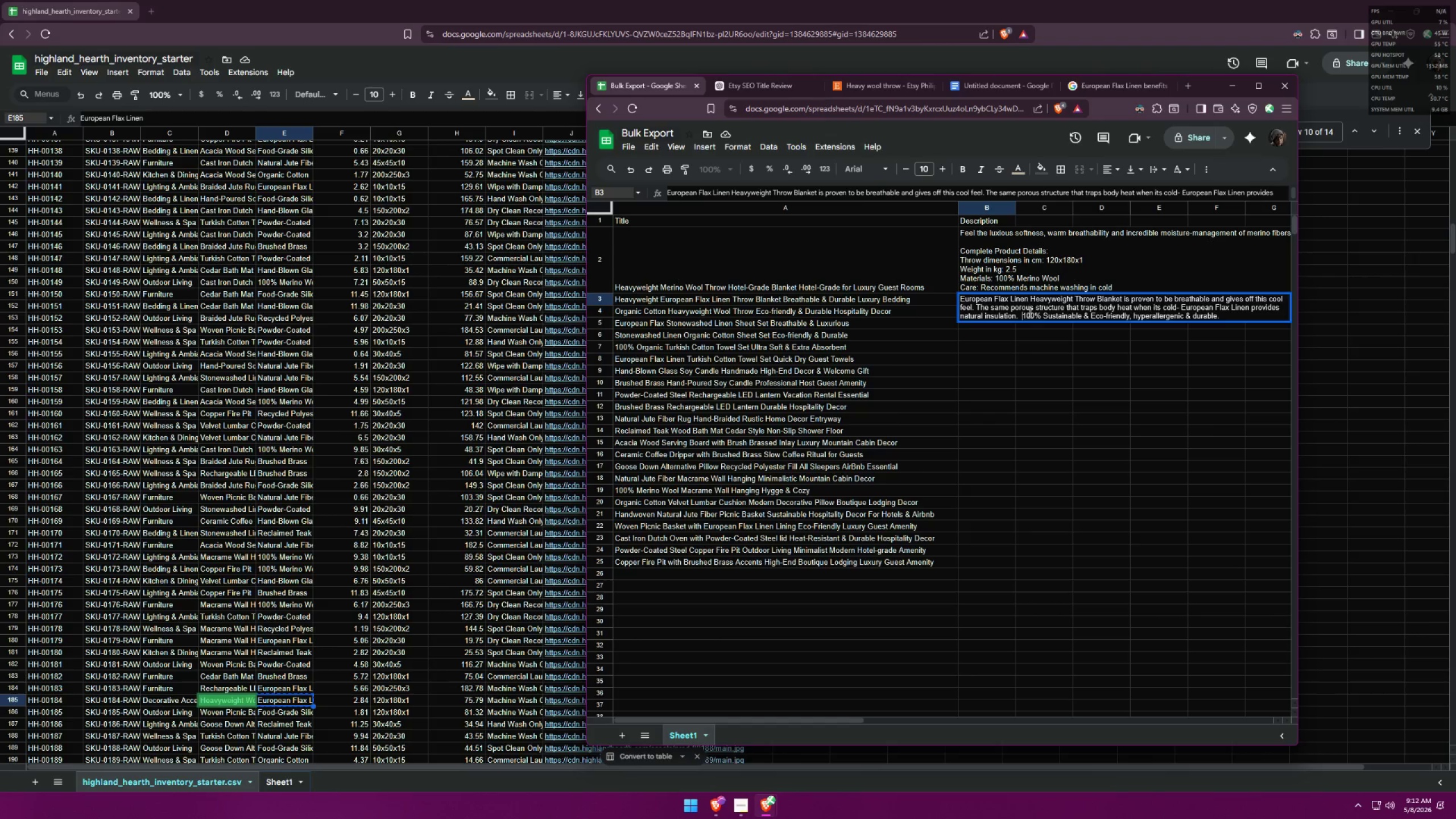 
key(Backspace)
 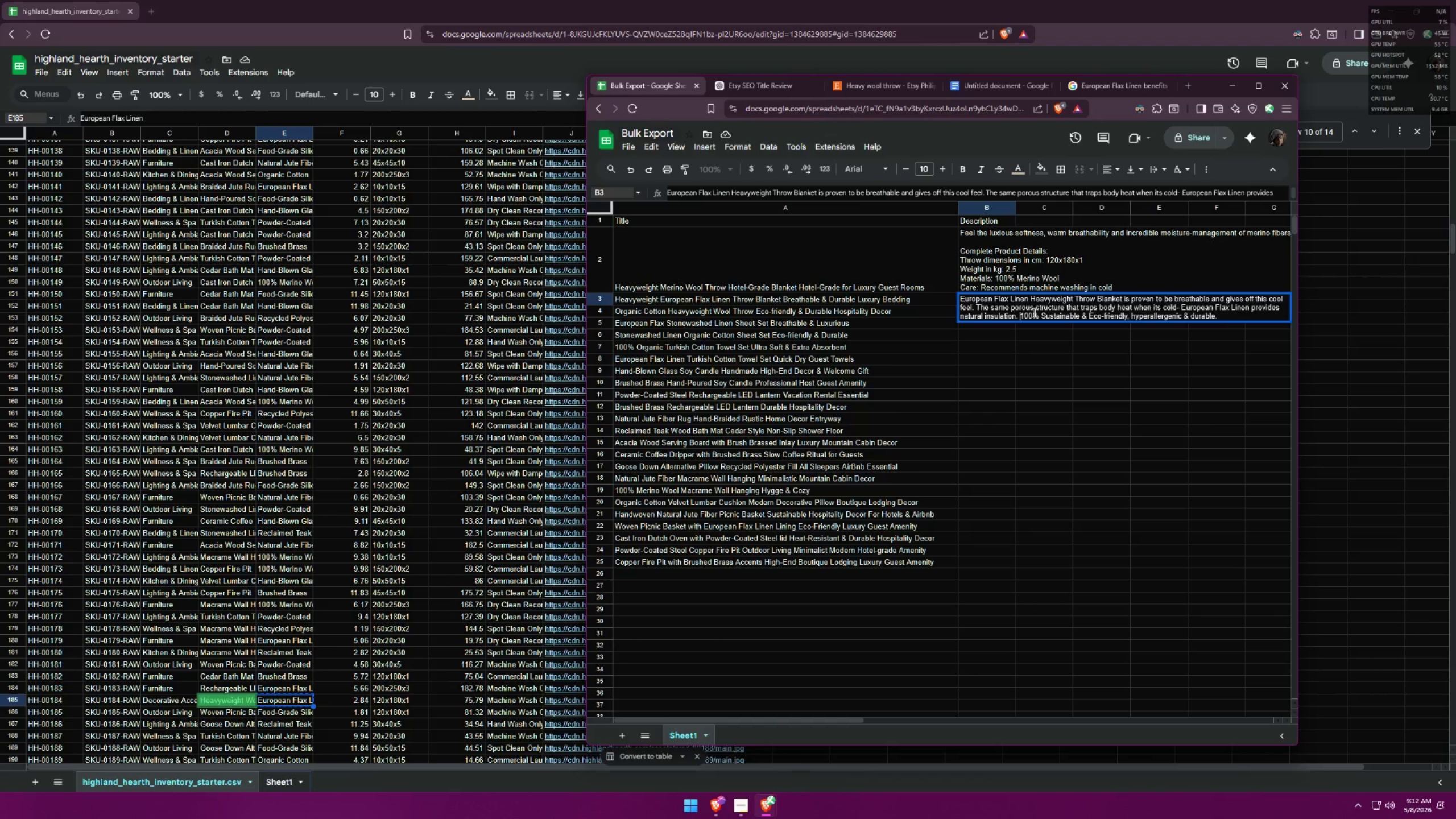 
key(Backspace)
 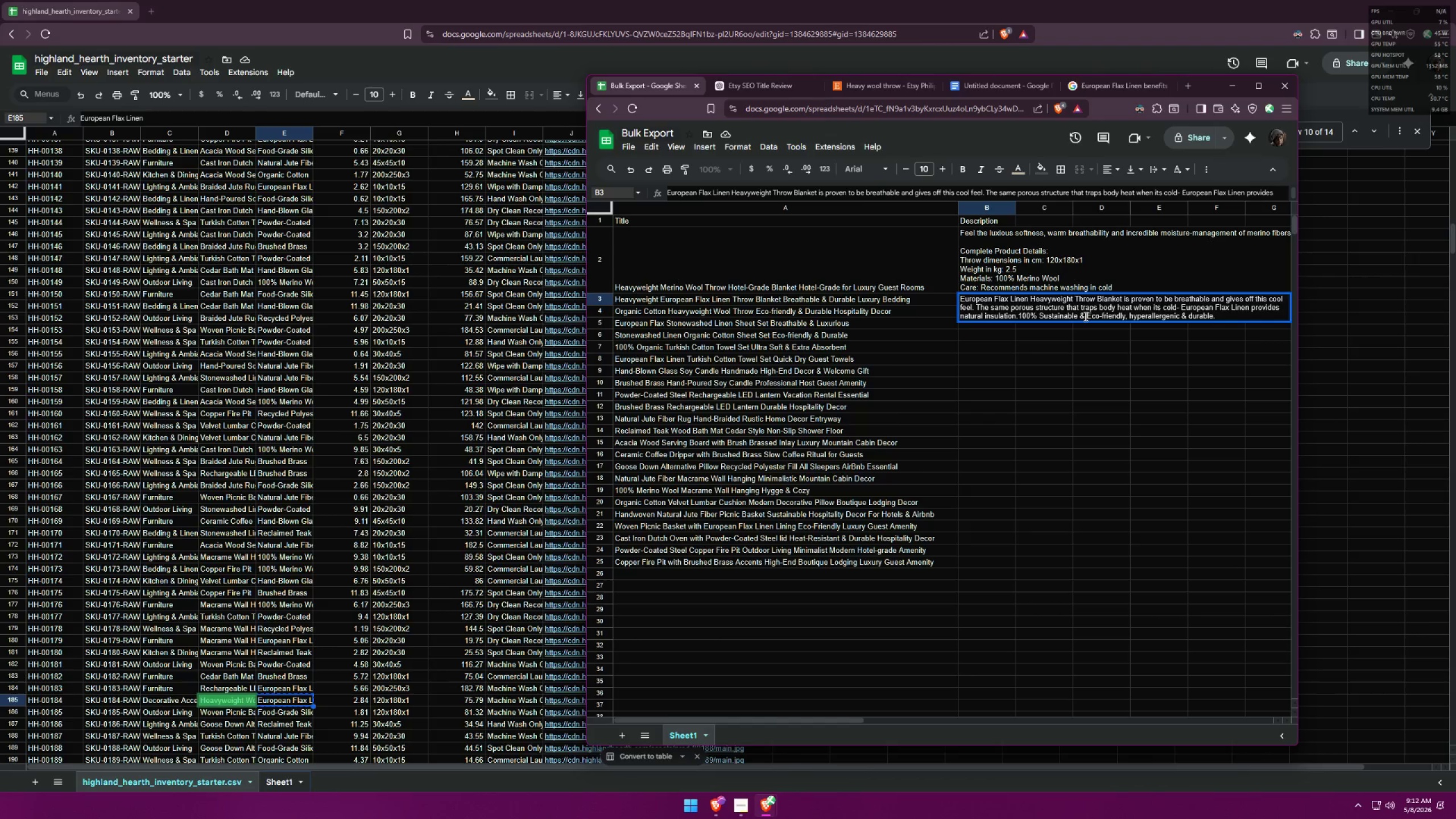 
key(Space)
 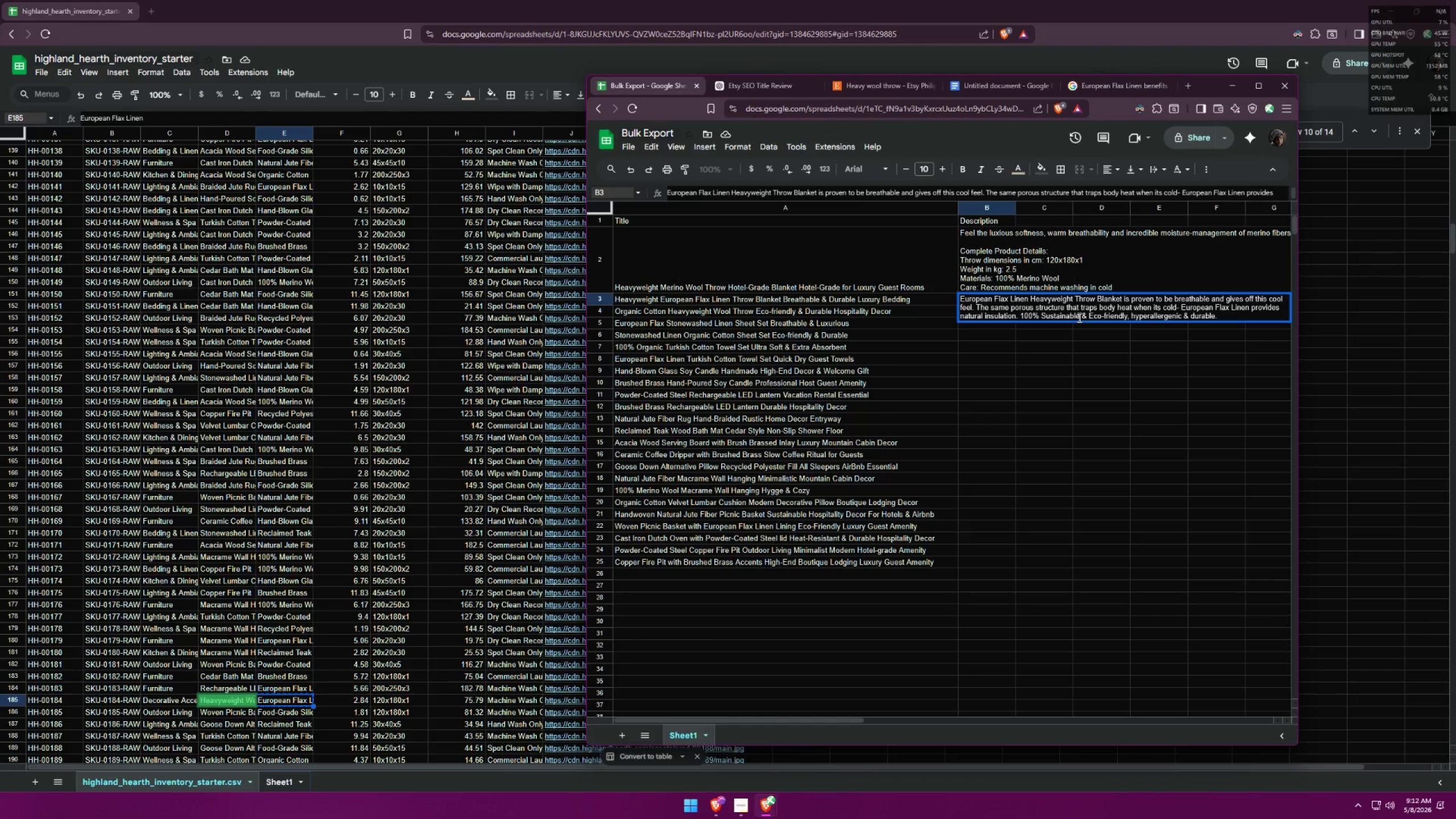 
key(Backspace)
 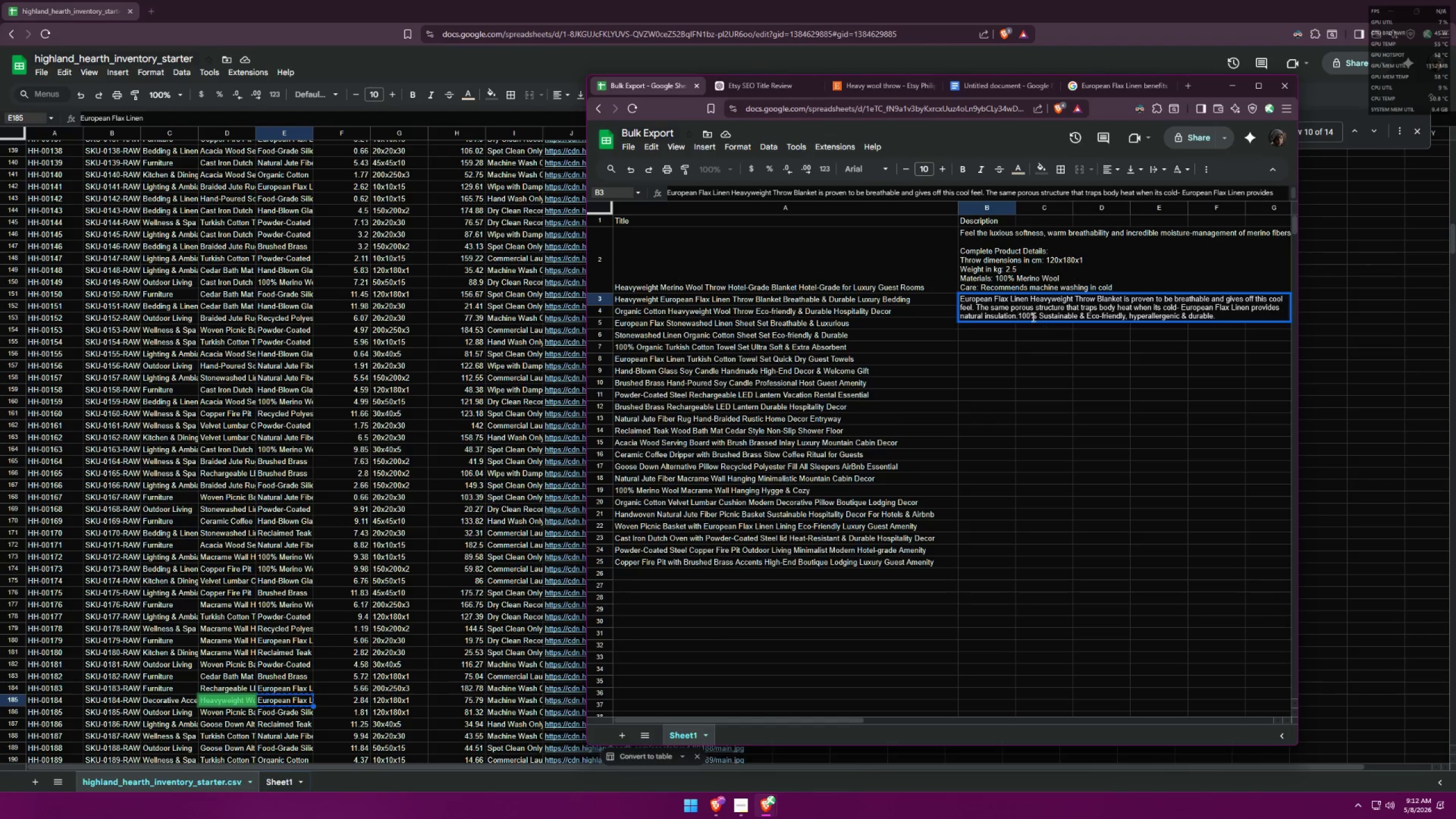 
key(Space)
 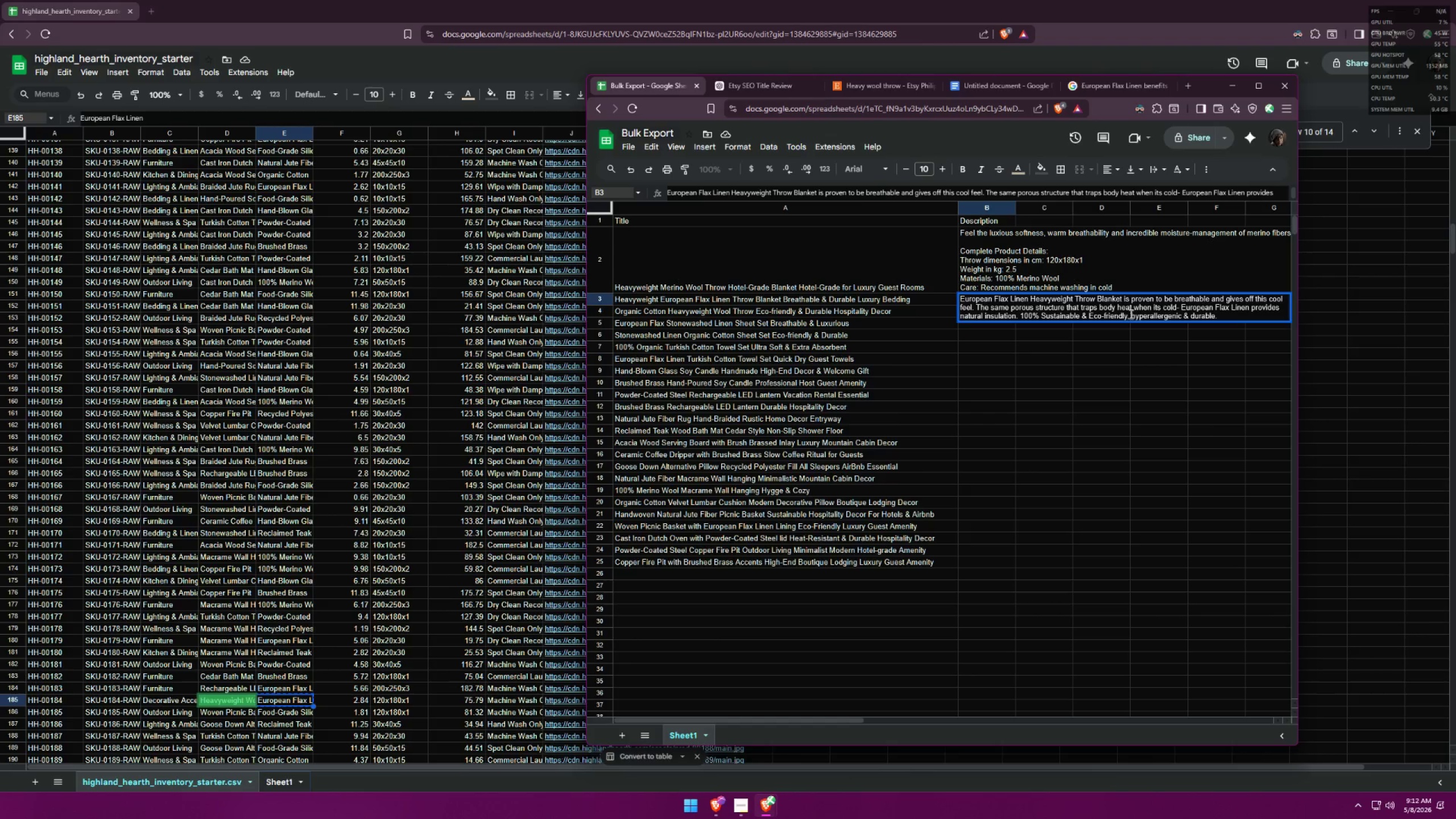 
double_click([1132, 315])
 